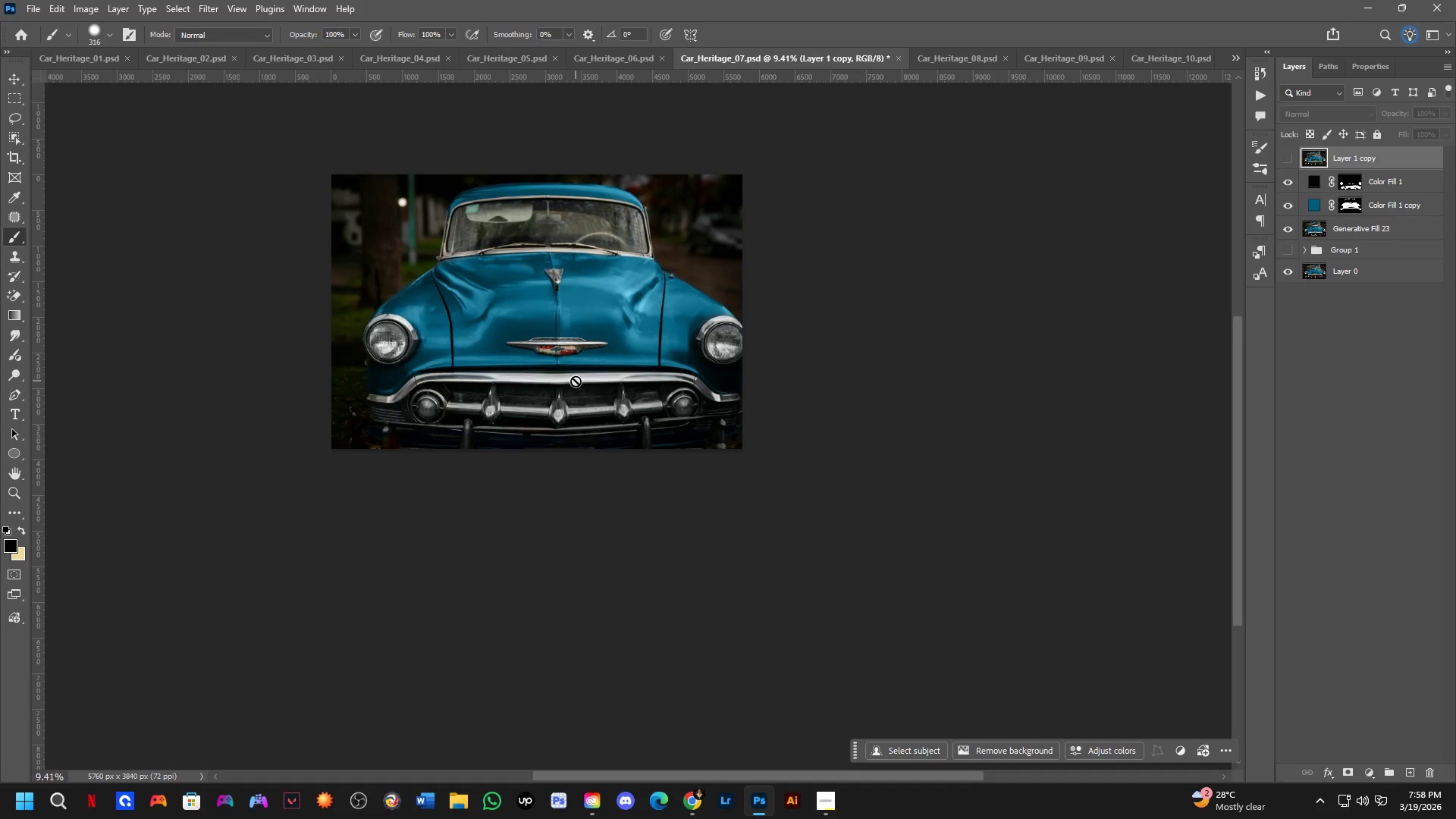 
key(Control+ControlLeft)
 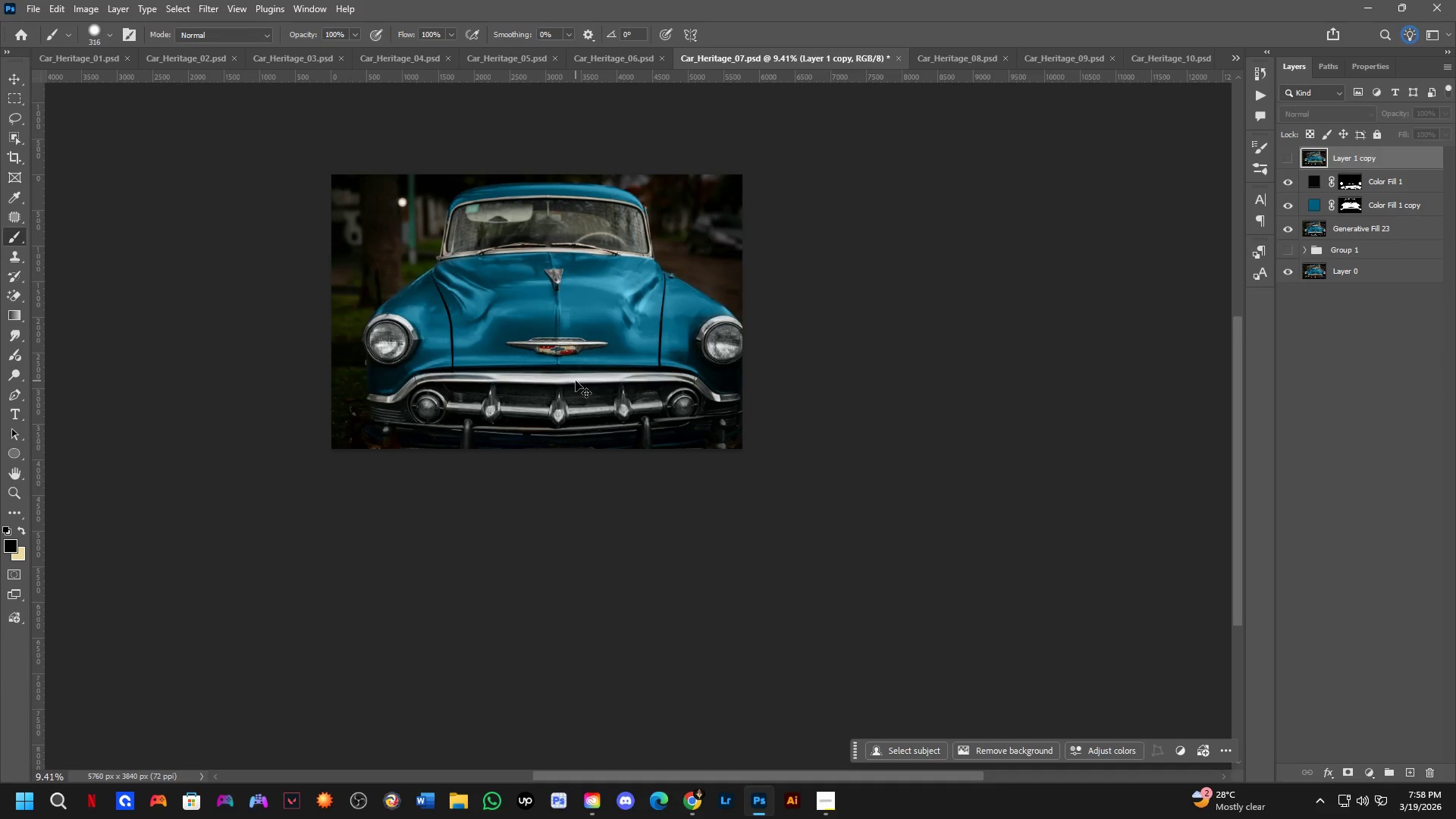 
key(Control+Tab)
 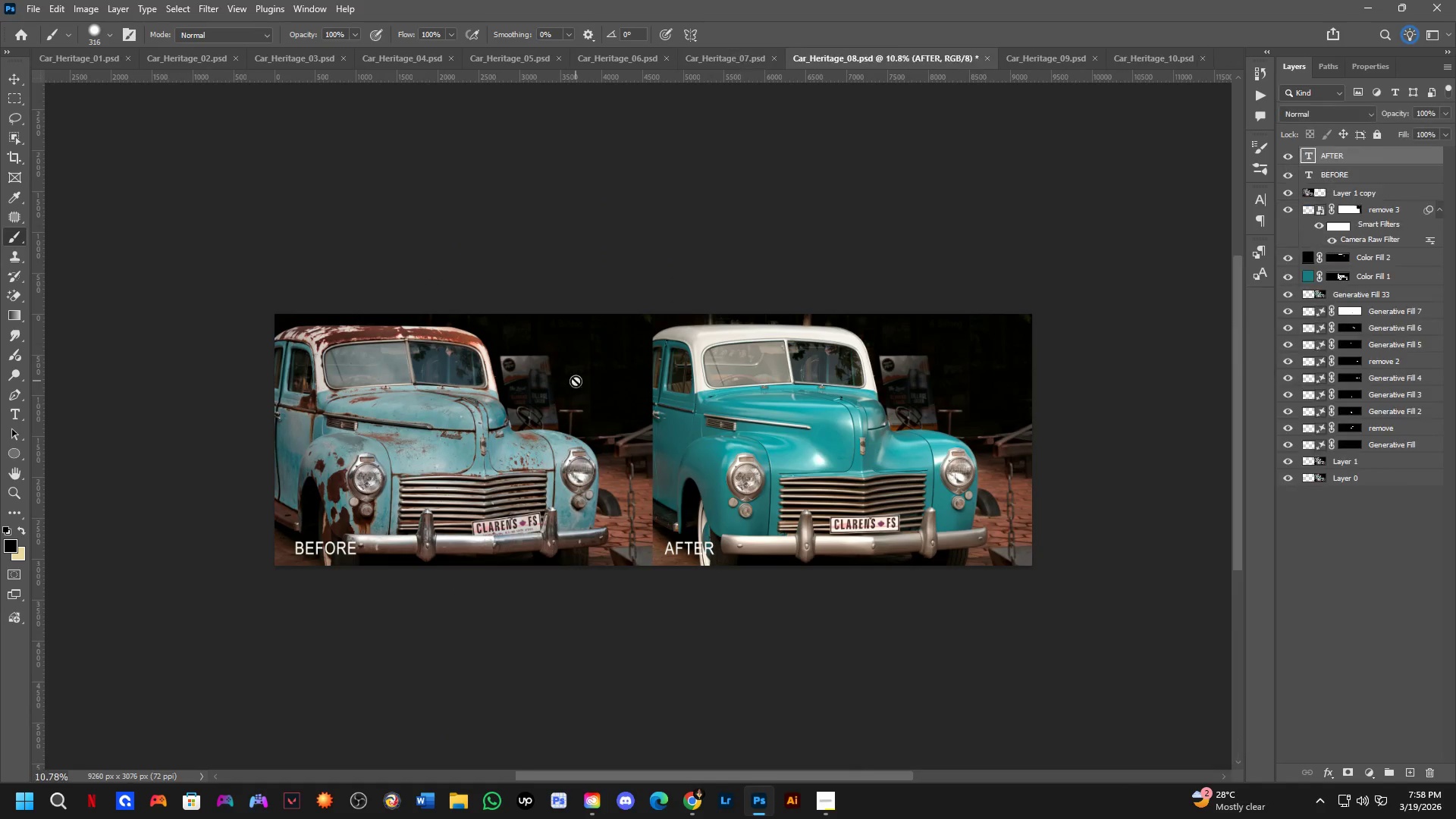 
key(Control+Z)
 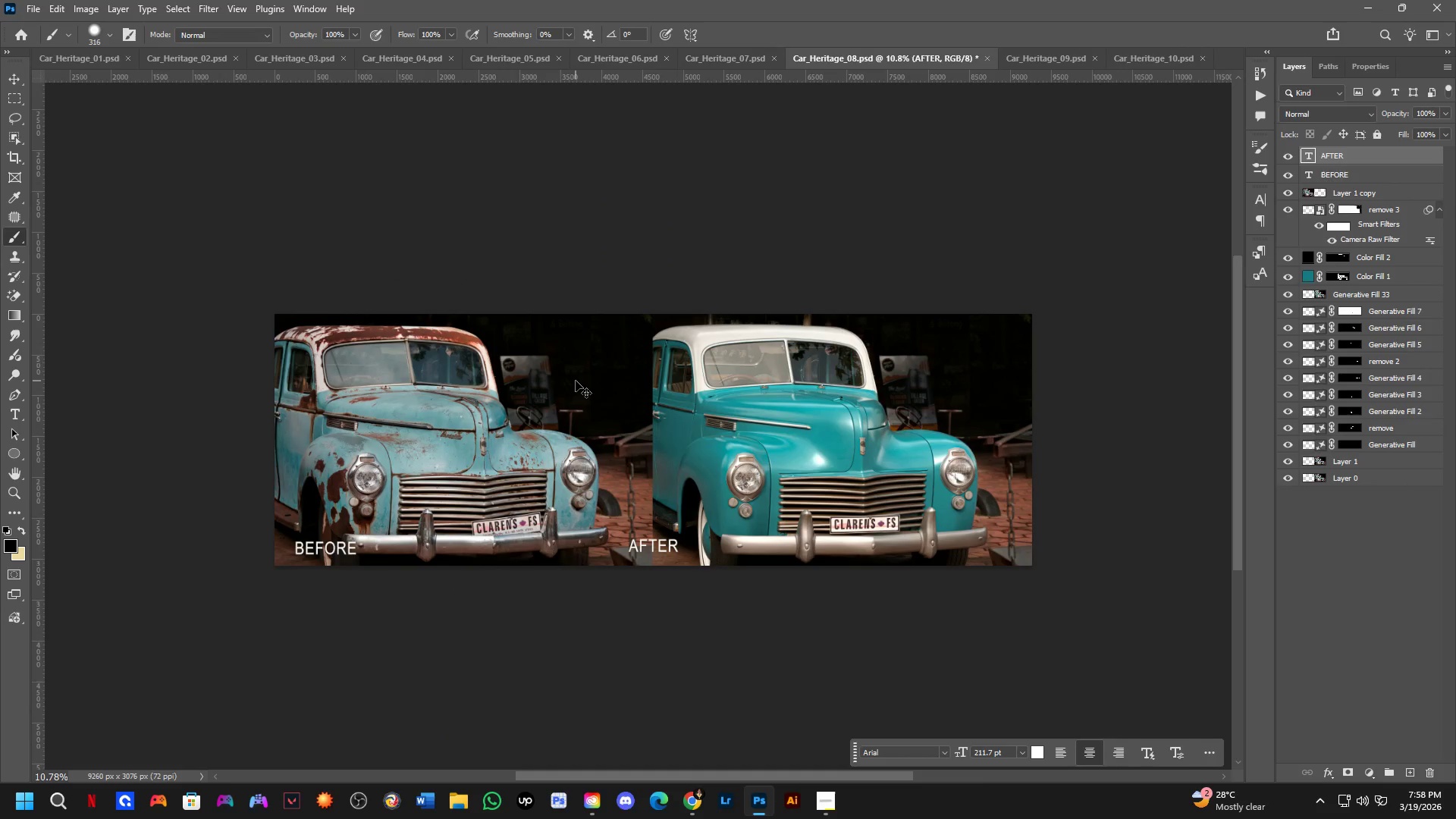 
key(Control+Z)
 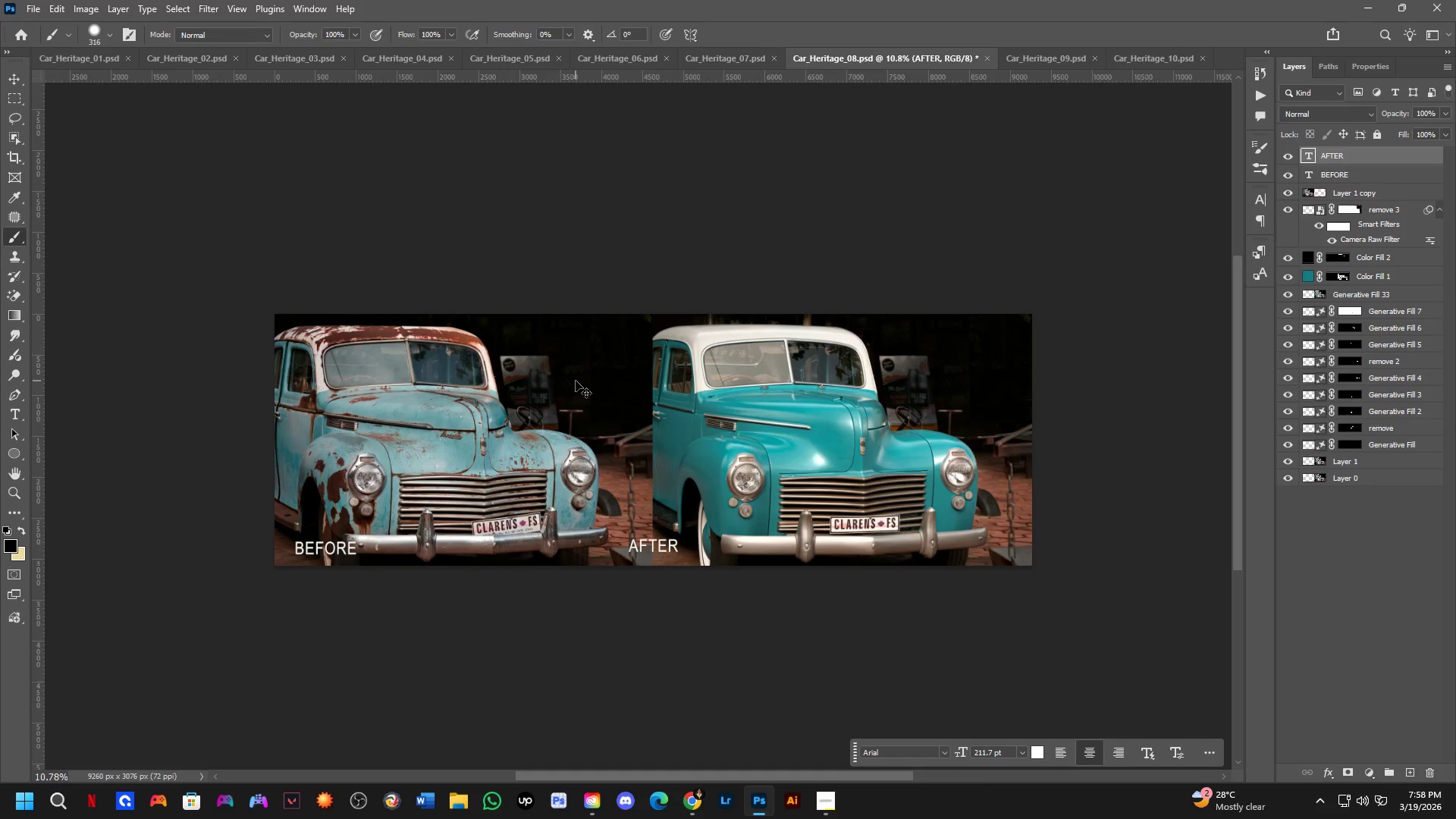 
key(Control+Z)
 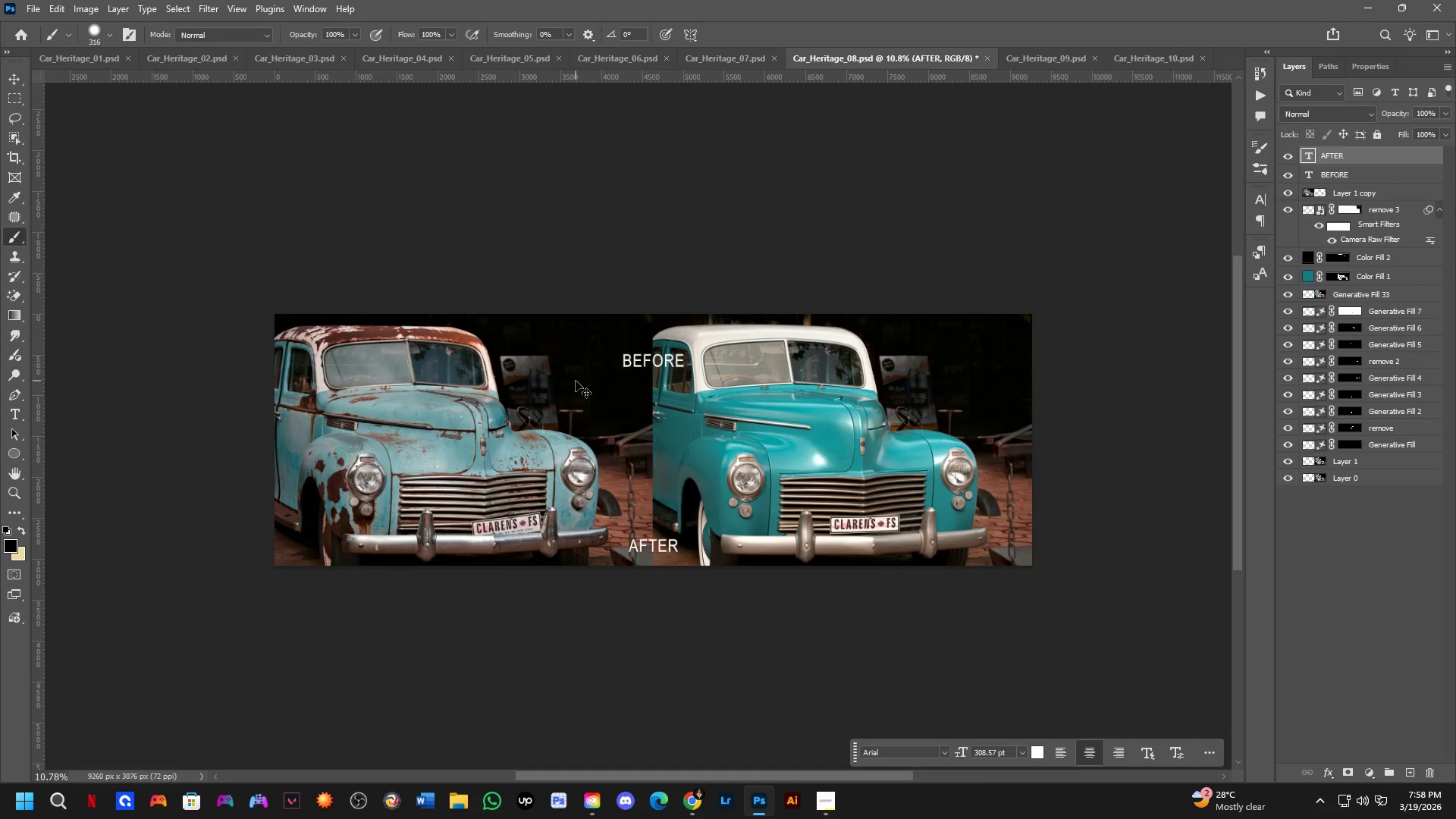 
key(Control+Z)
 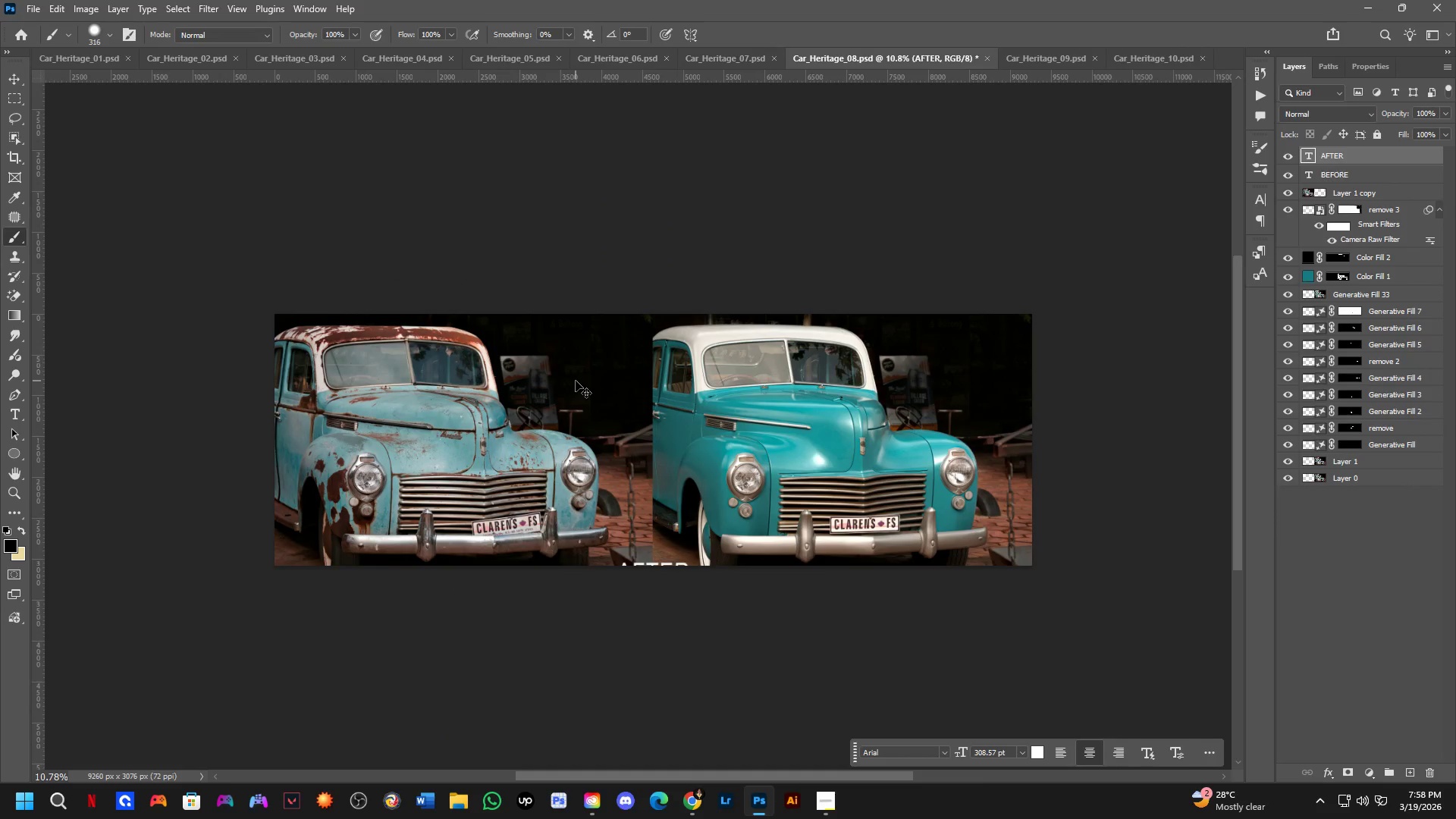 
key(Control+Z)
 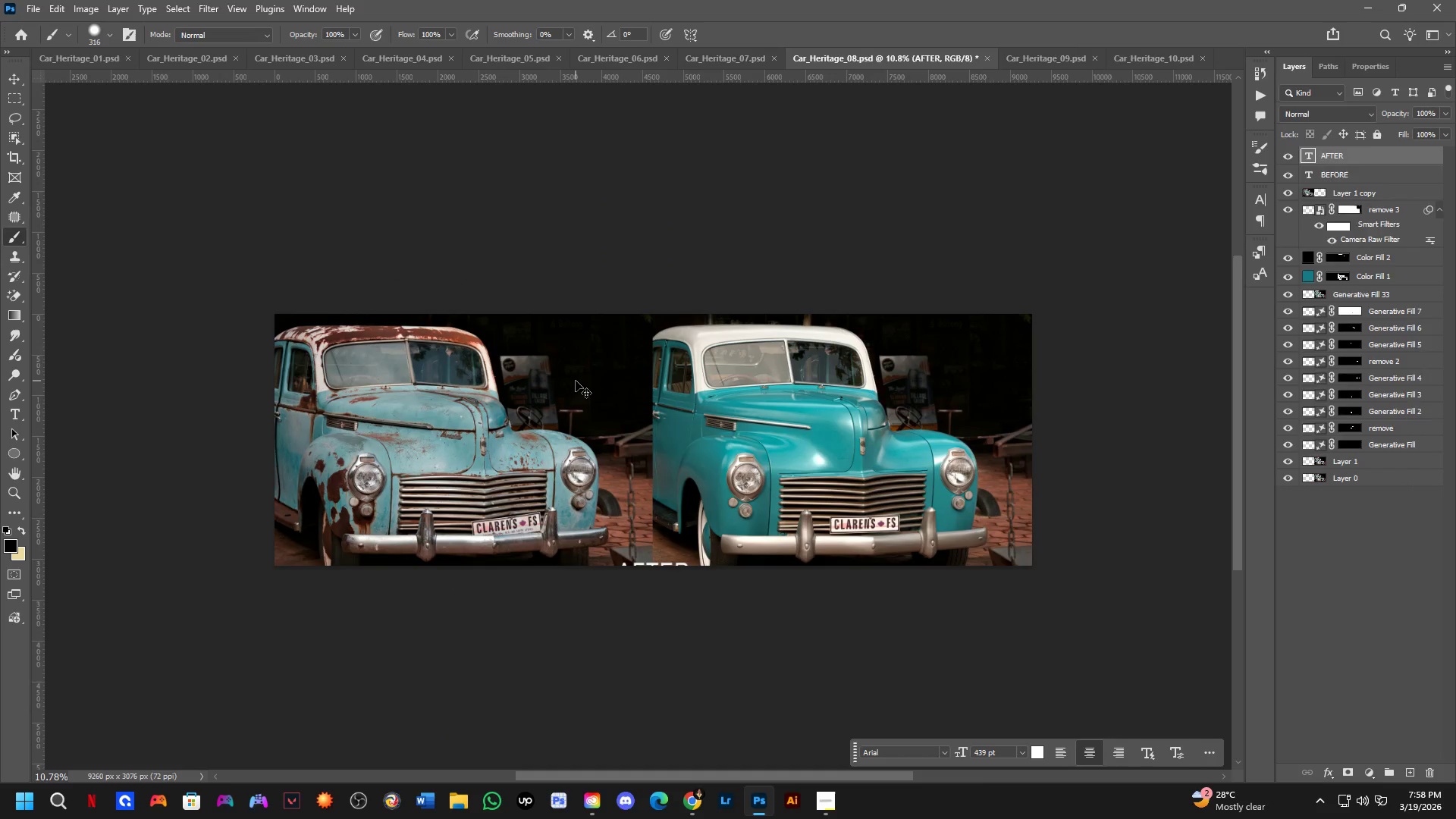 
key(Control+Z)
 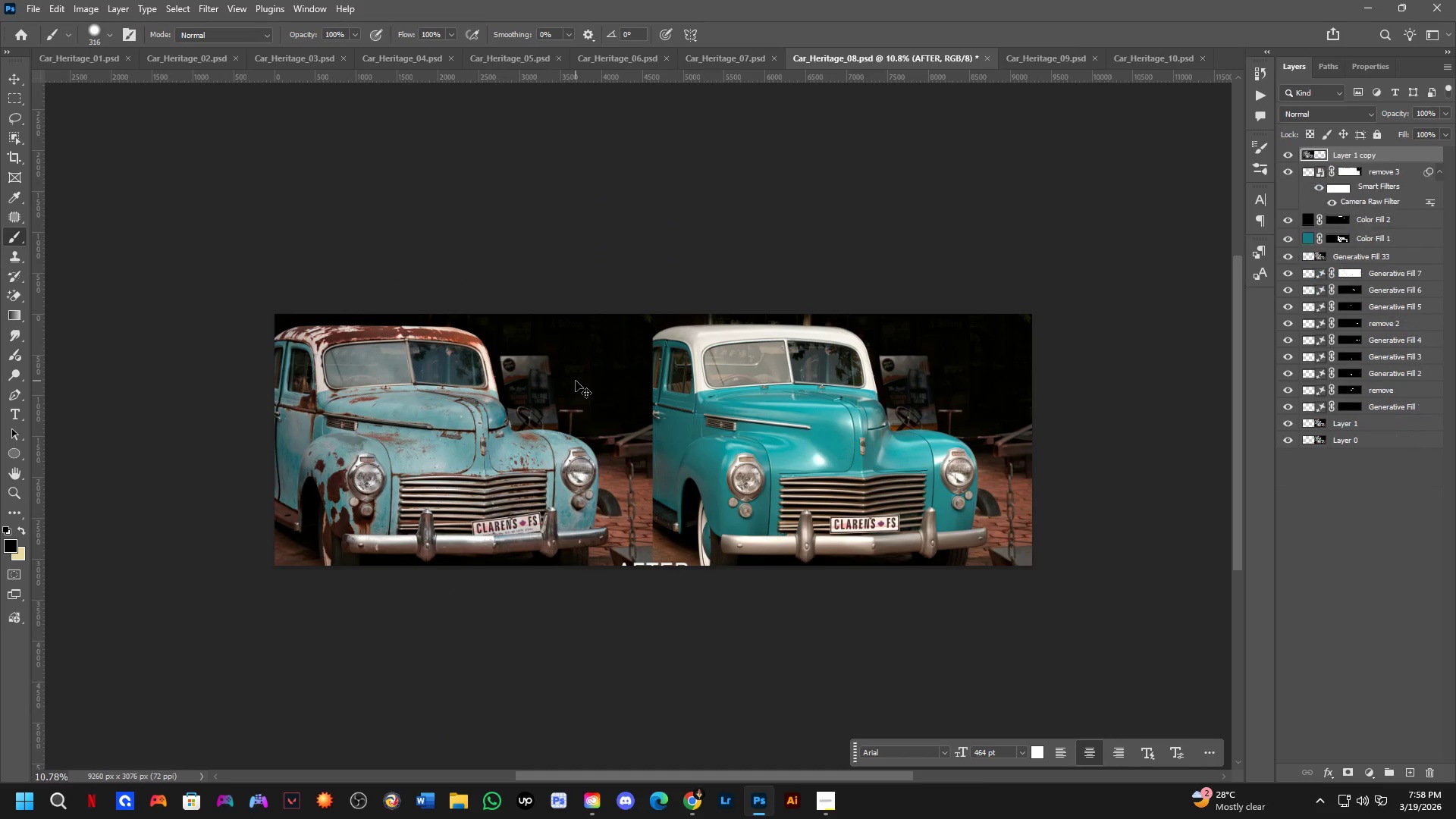 
key(Control+Z)
 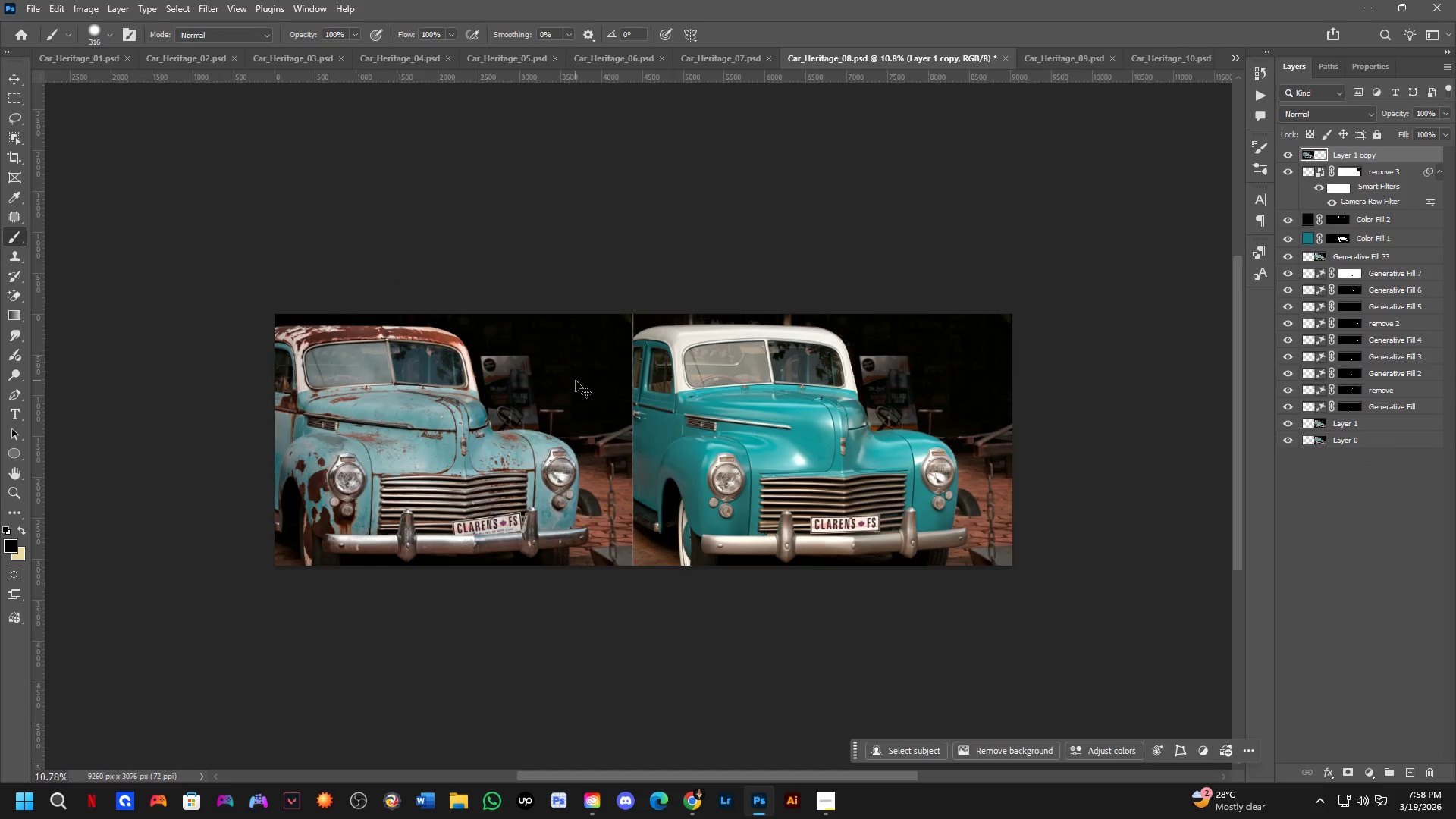 
key(Control+Z)
 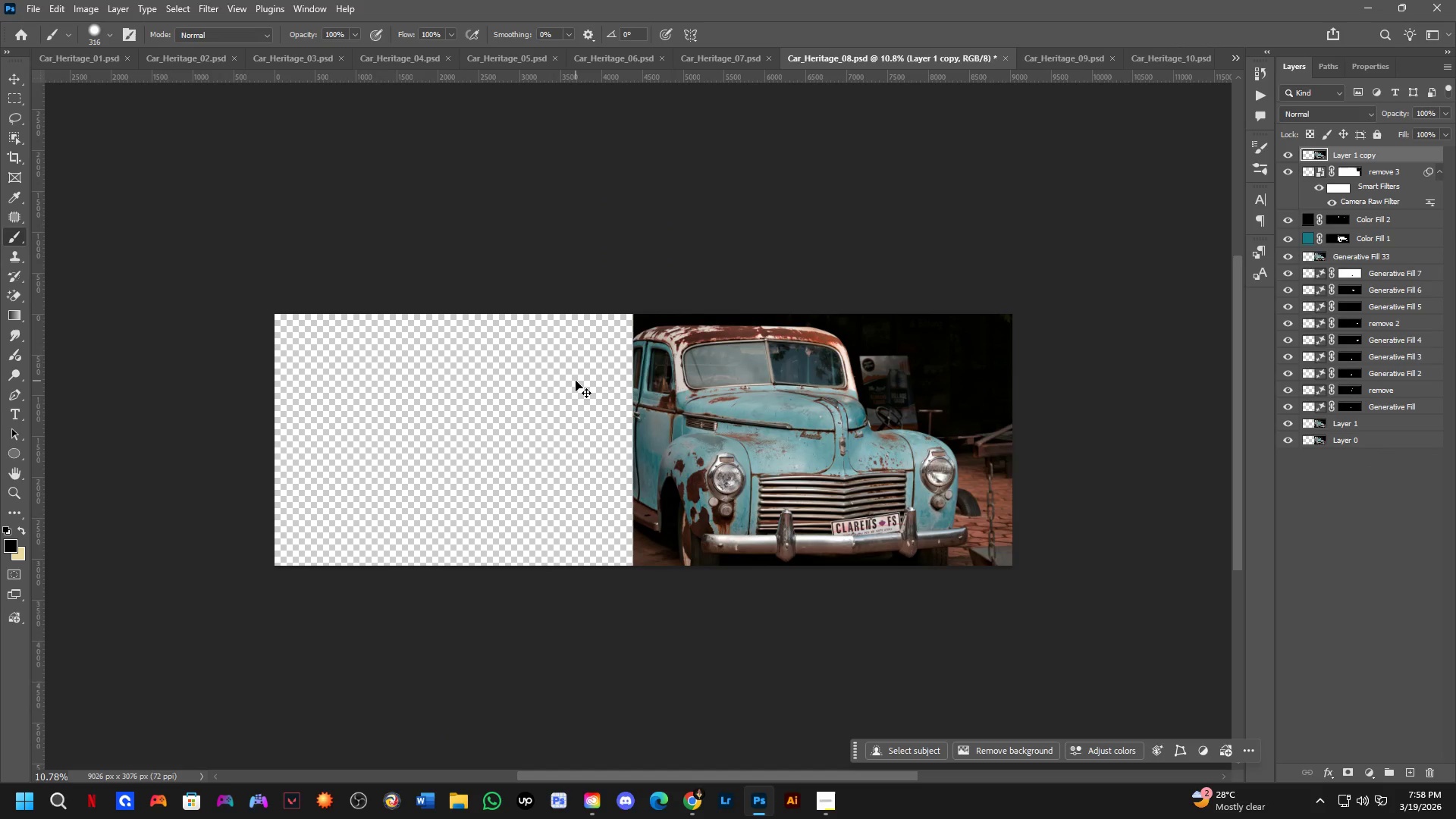 
key(Control+Z)
 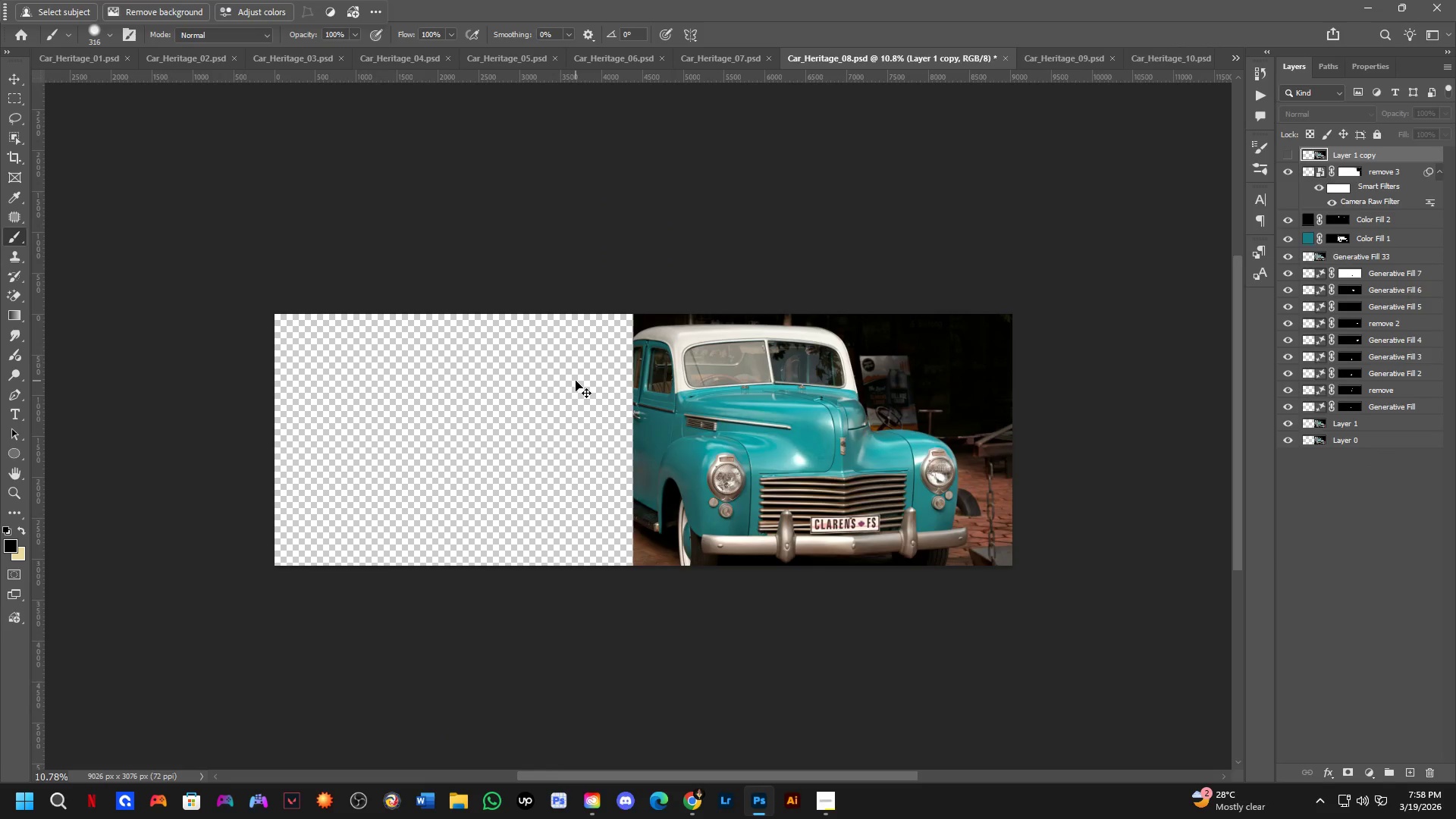 
key(Control+Z)
 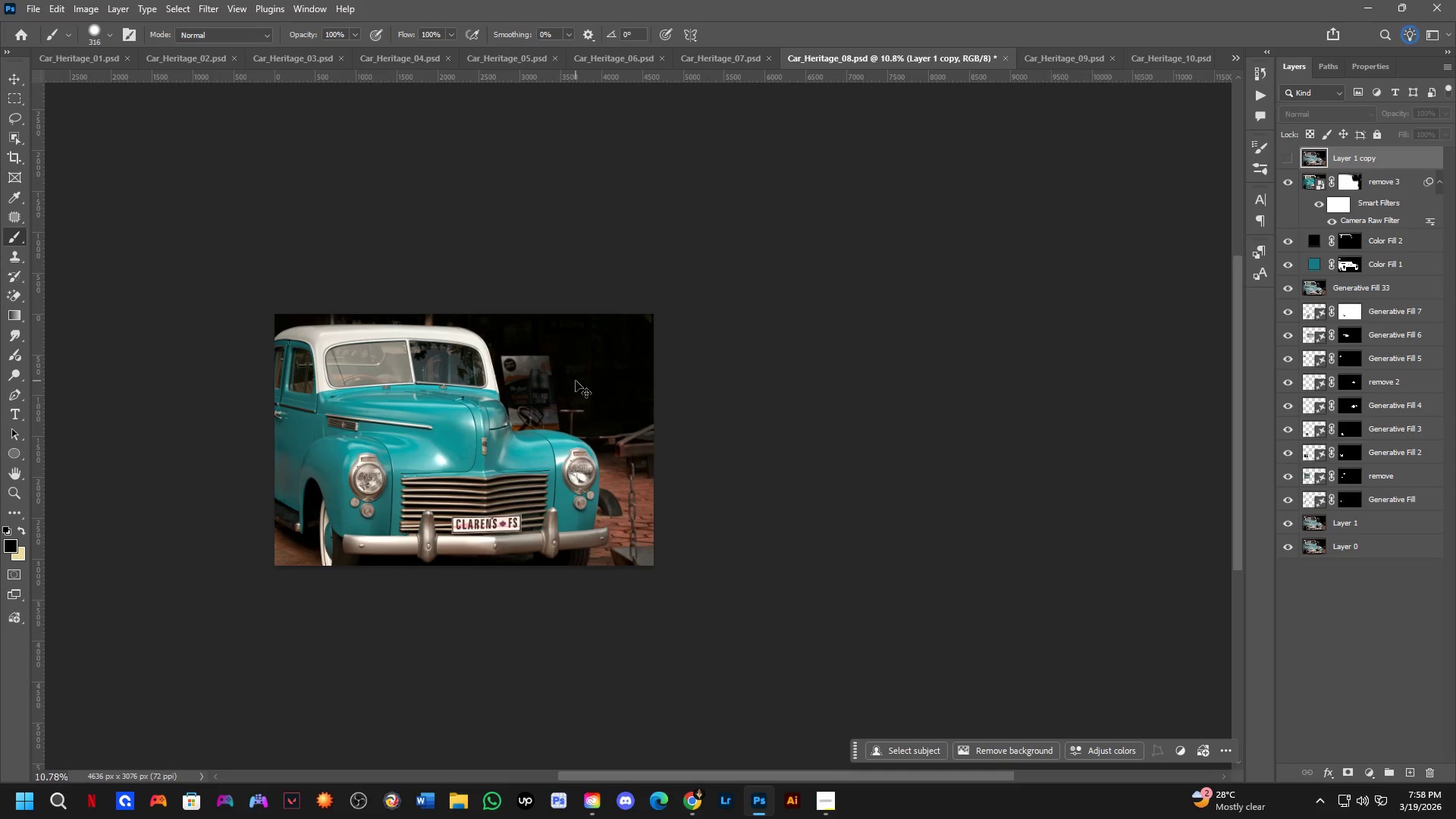 
hold_key(key=Space, duration=0.41)
 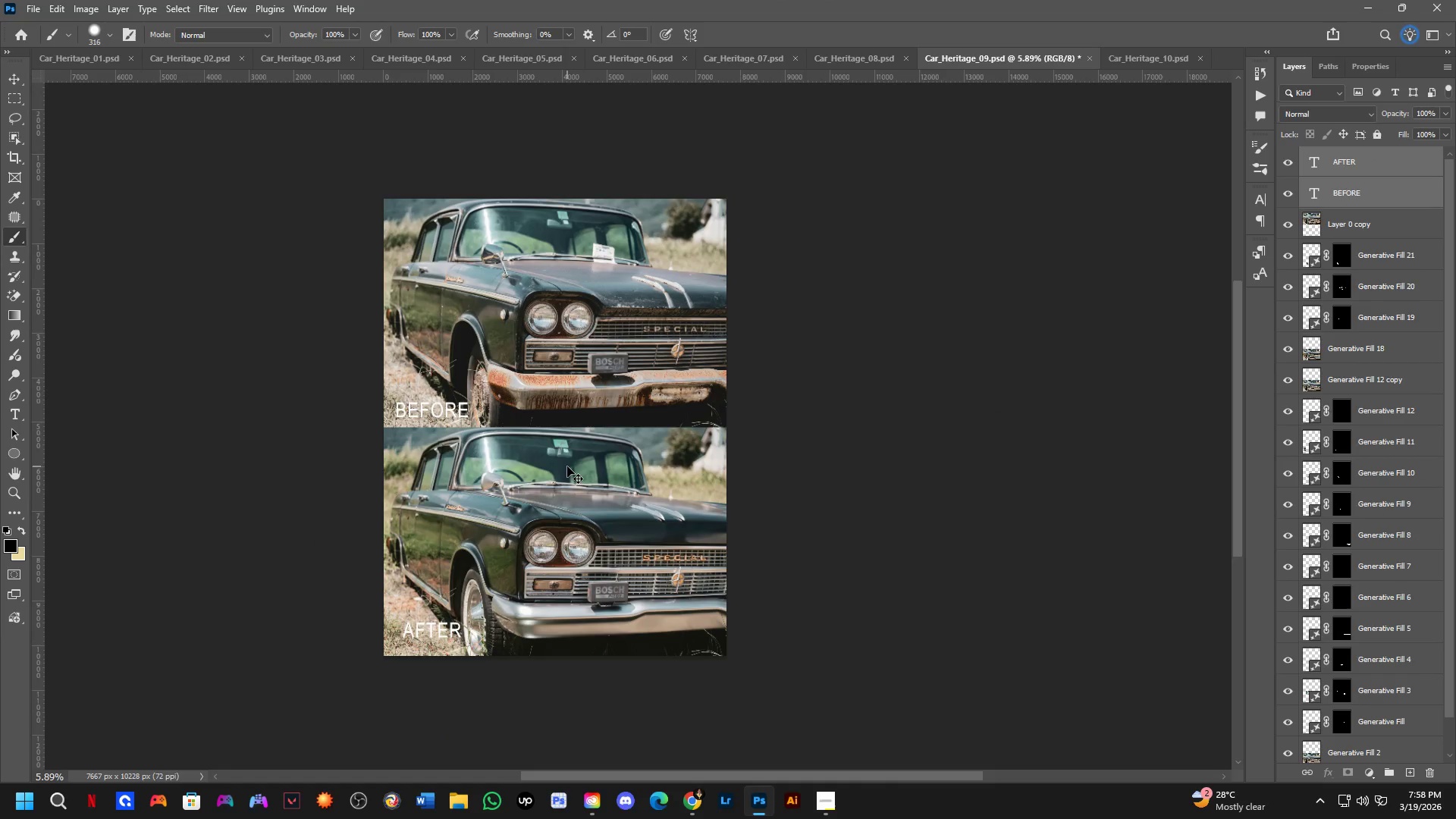 
left_click_drag(start_coordinate=[552, 442], to_coordinate=[570, 473])
 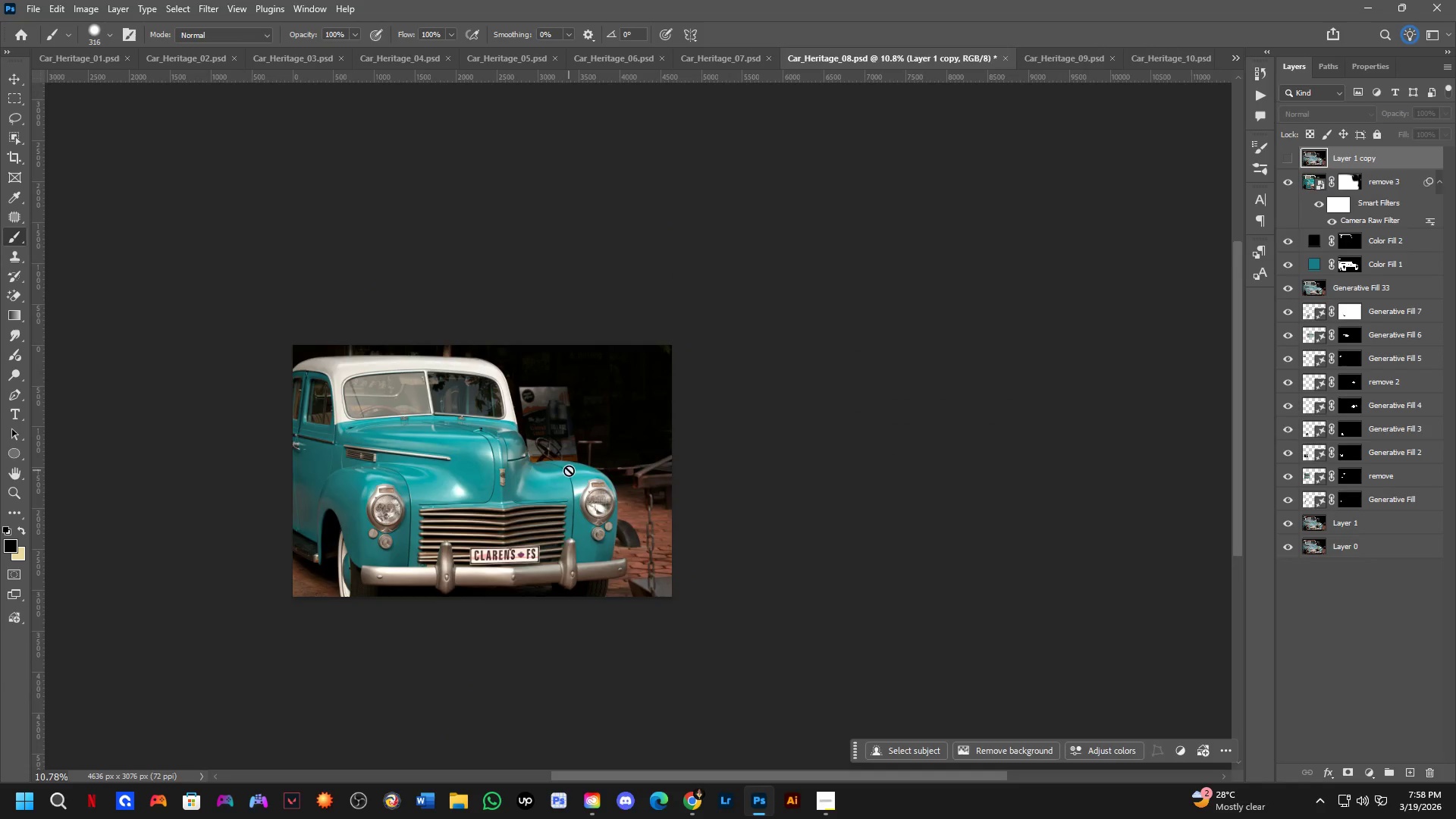 
key(Control+ControlLeft)
 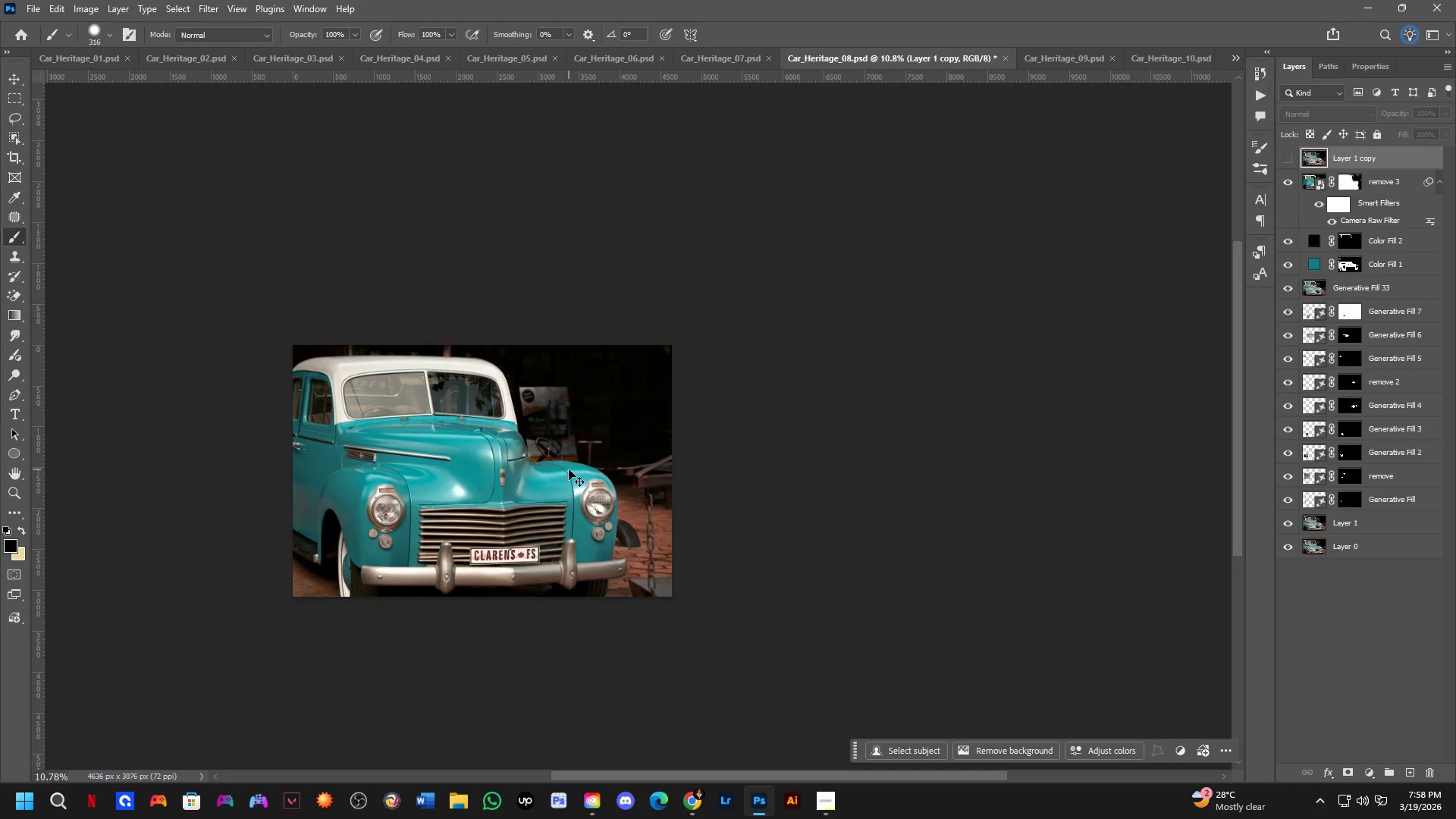 
key(Control+Tab)
 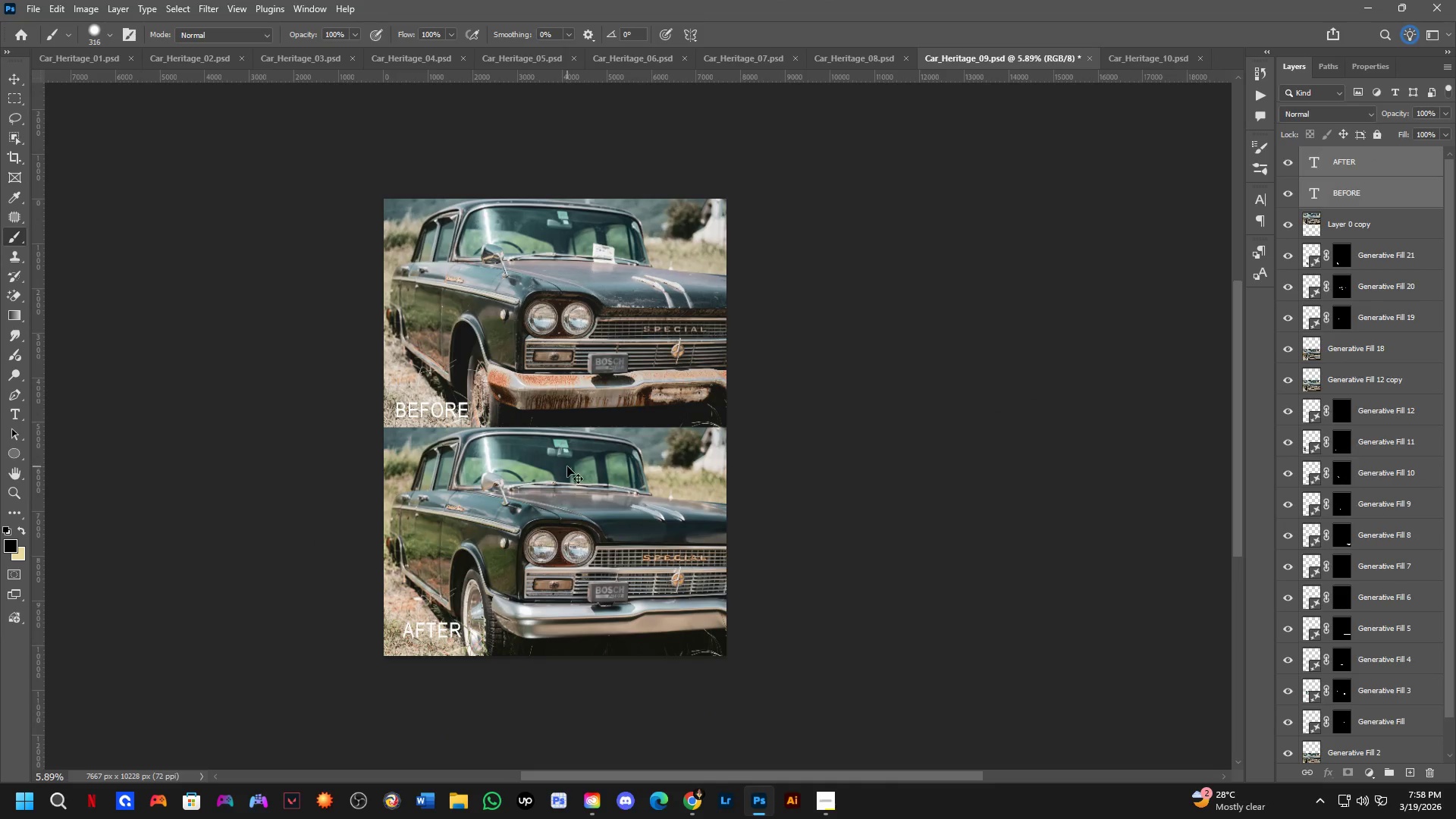 
key(Control+Z)
 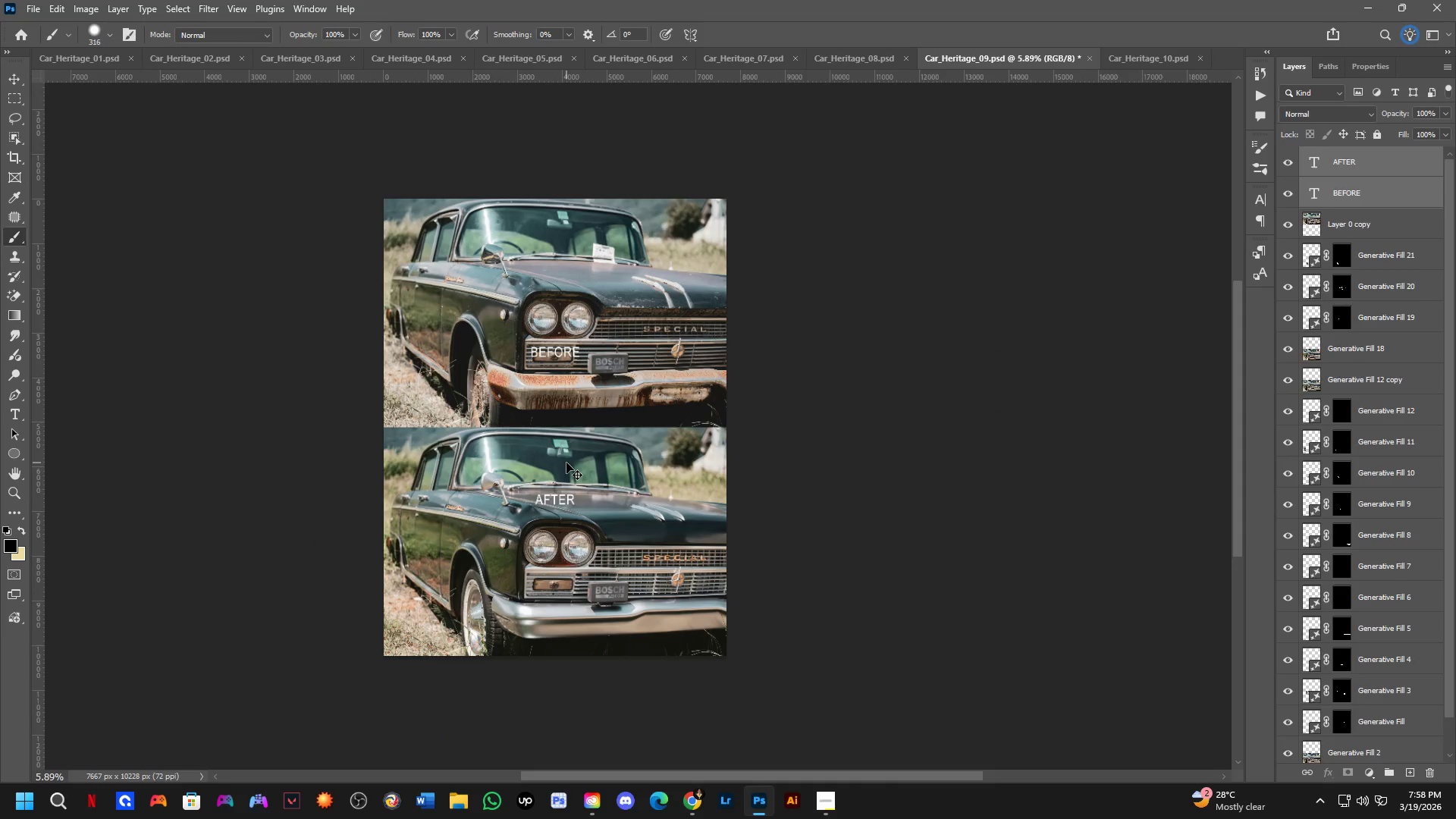 
key(Control+Z)
 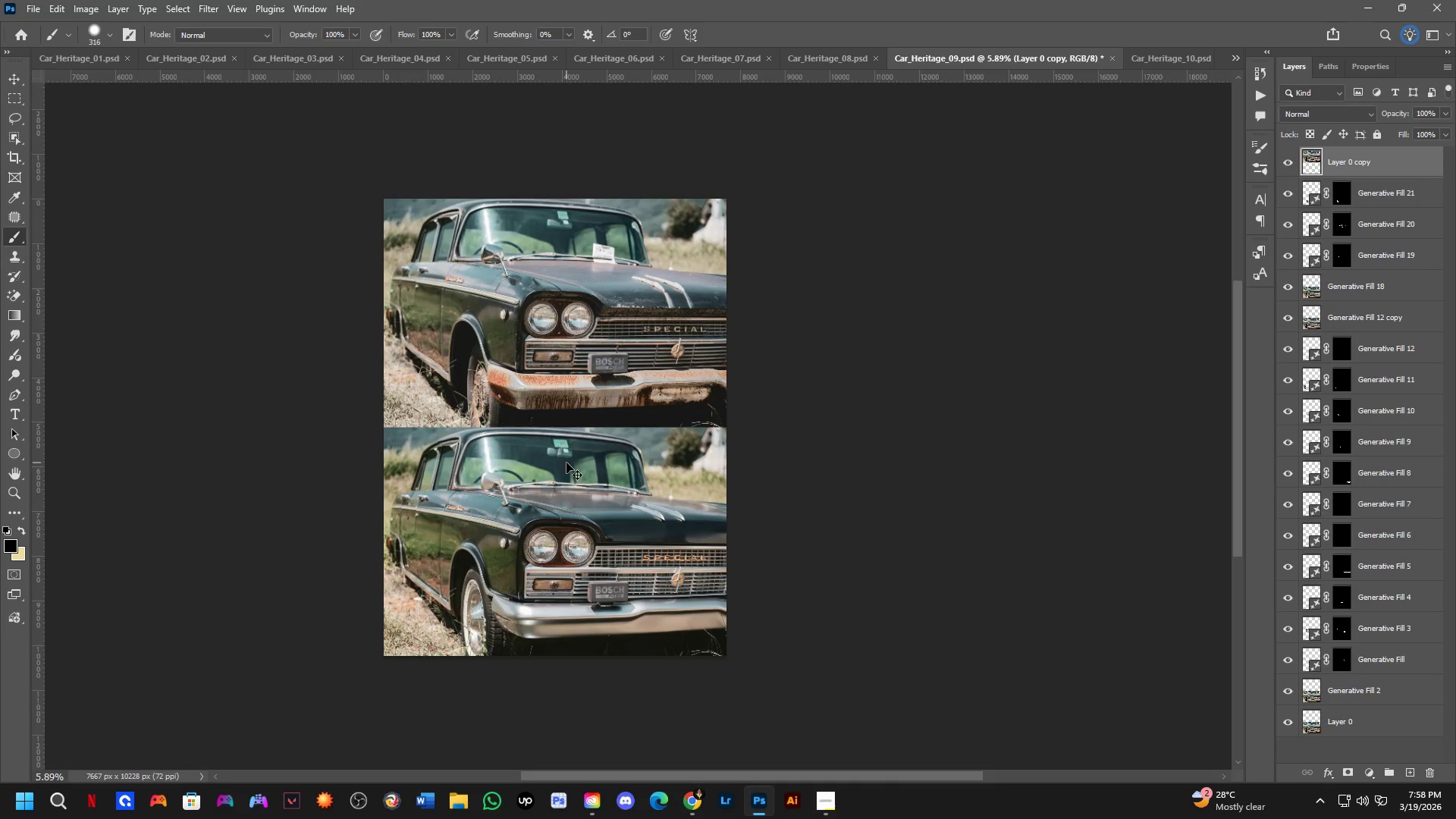 
key(Control+Z)
 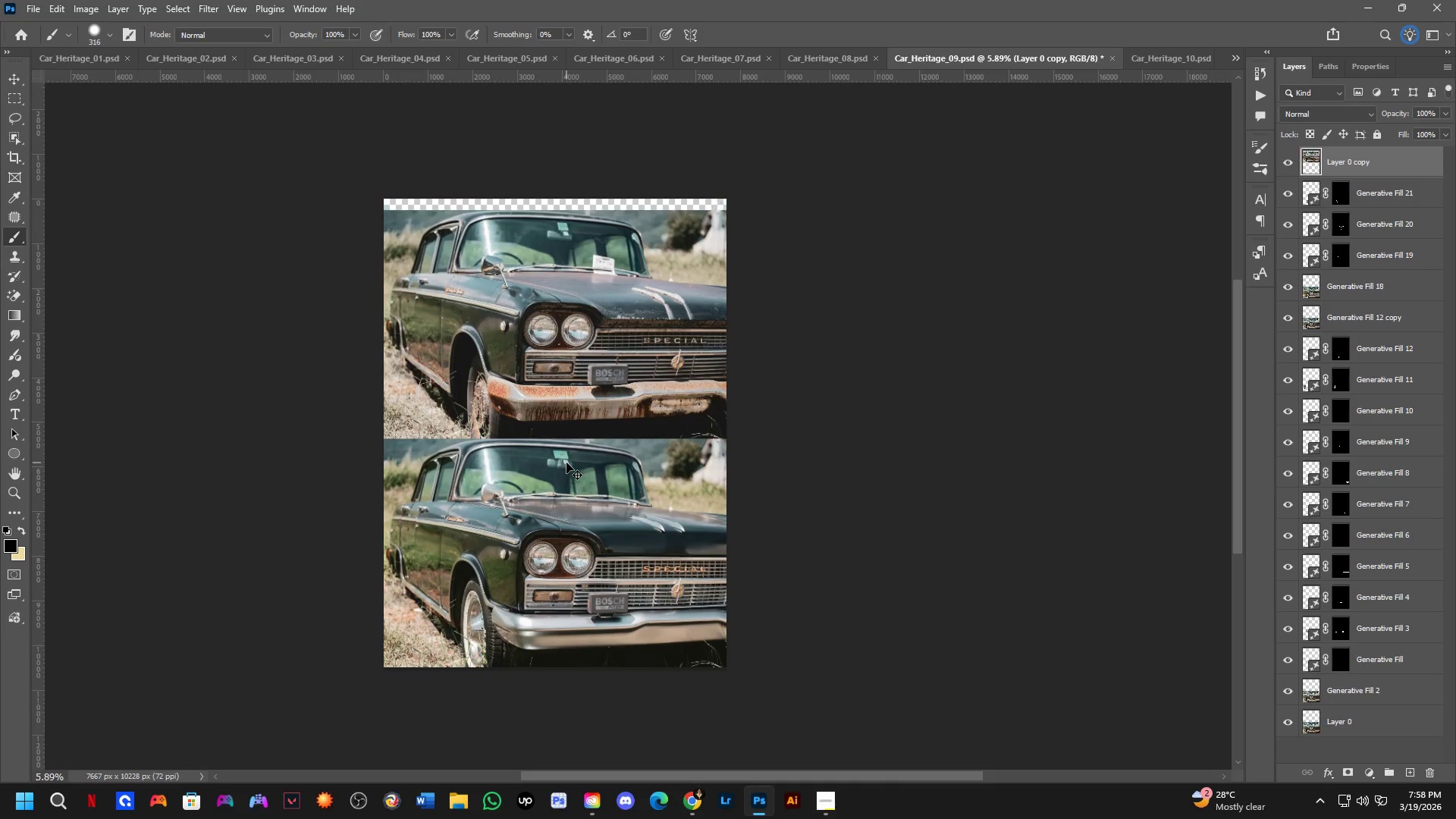 
key(Control+Z)
 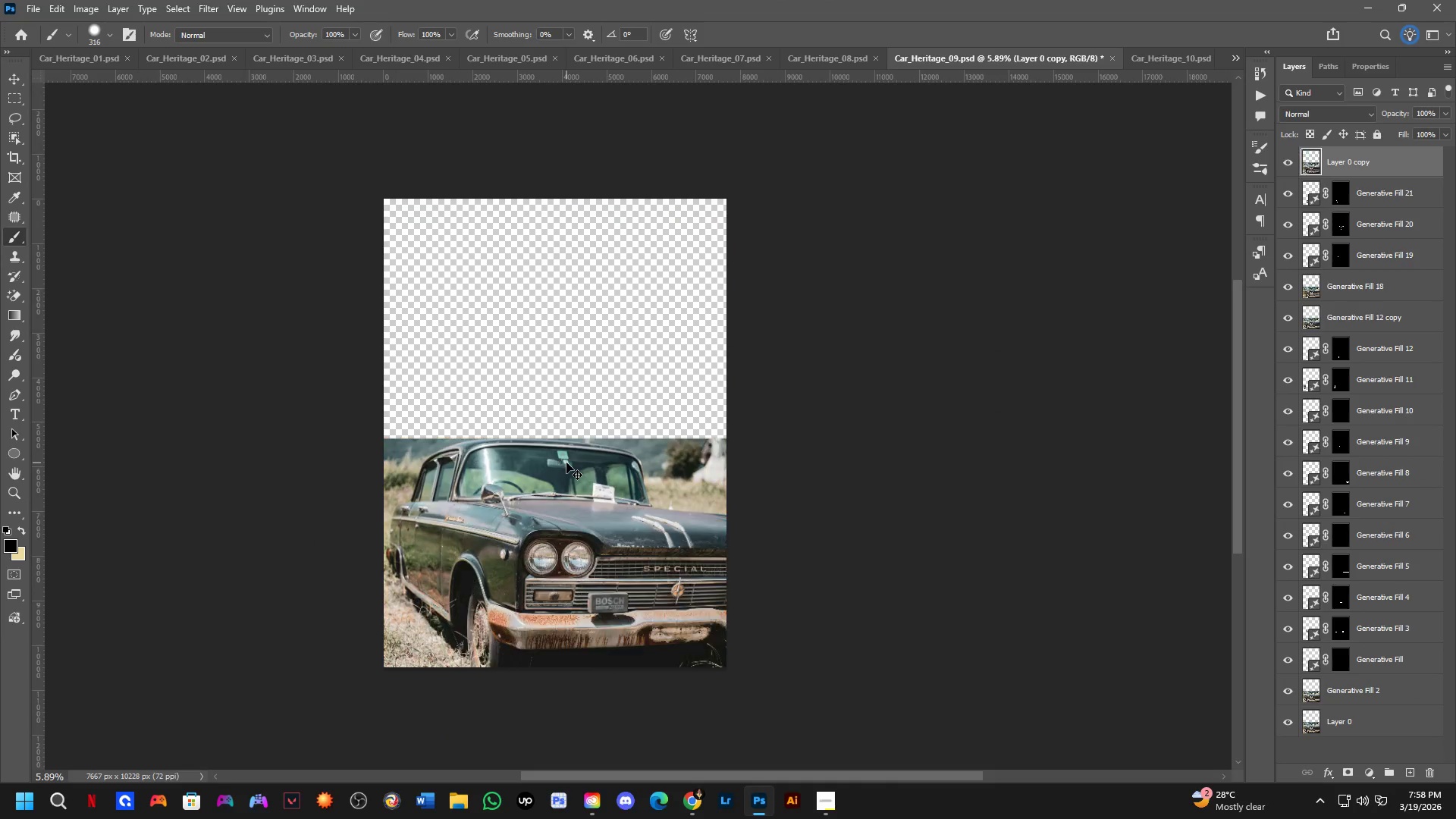 
key(Control+Z)
 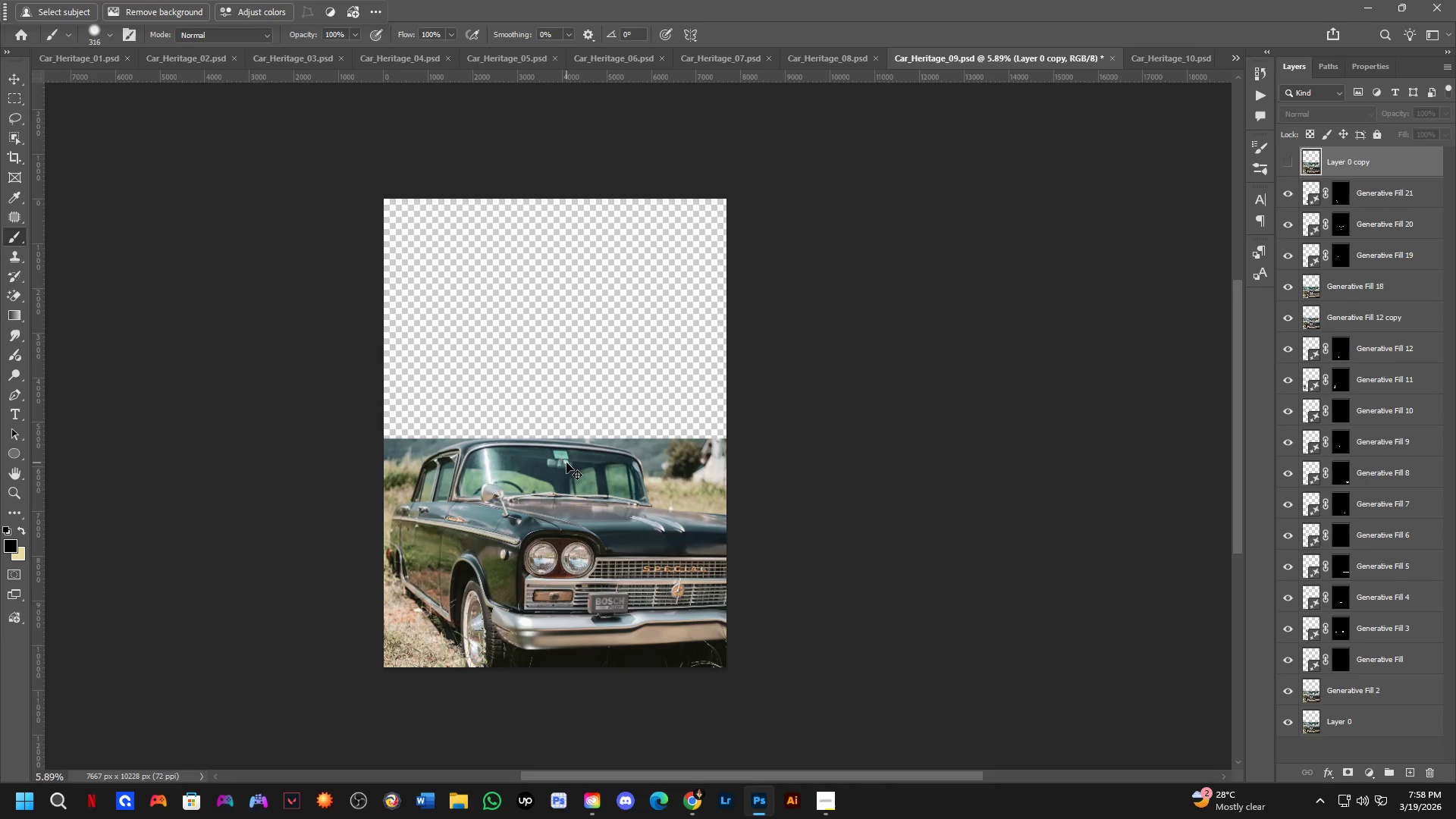 
key(Control+Z)
 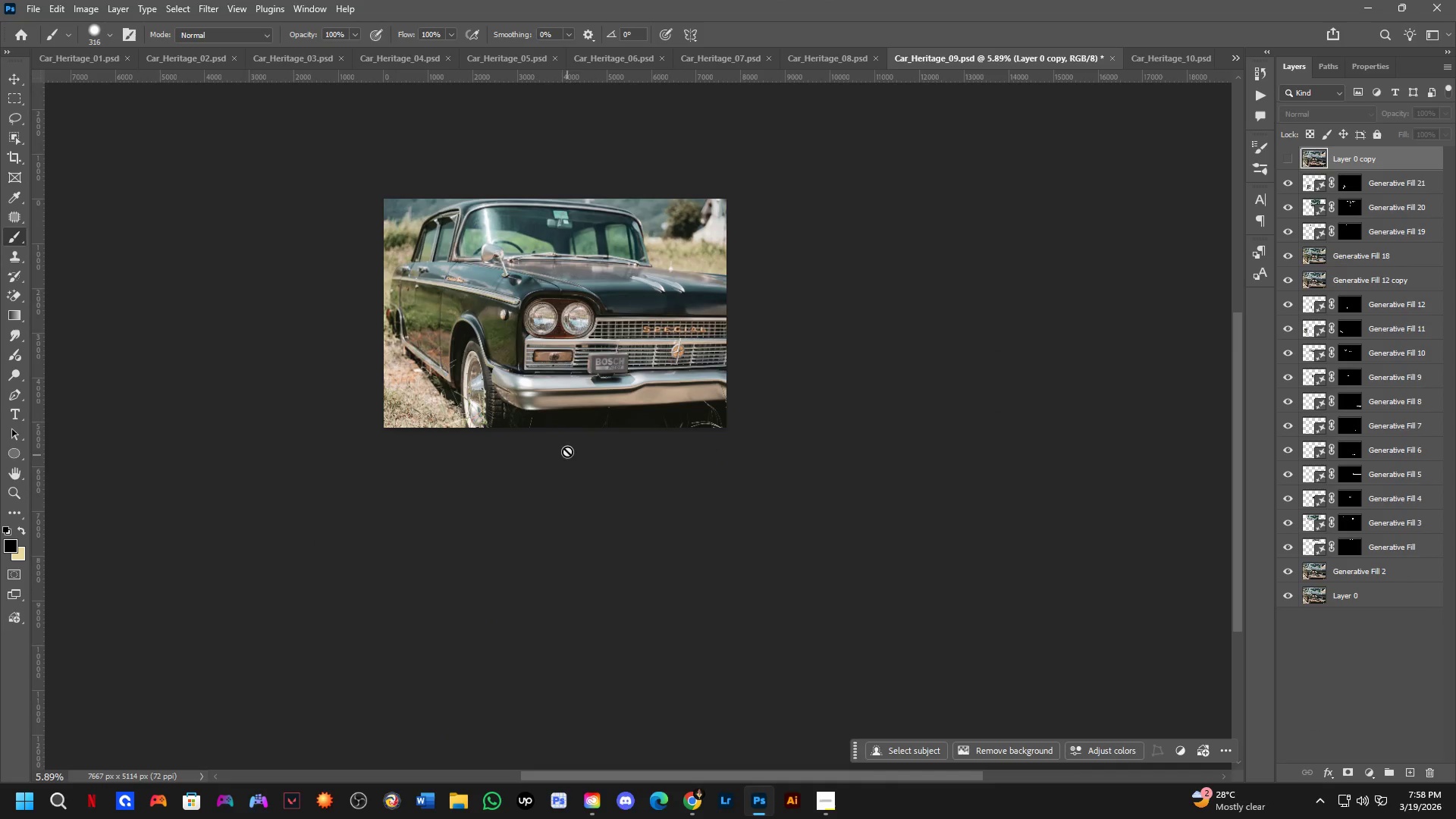 
hold_key(key=Space, duration=0.5)
 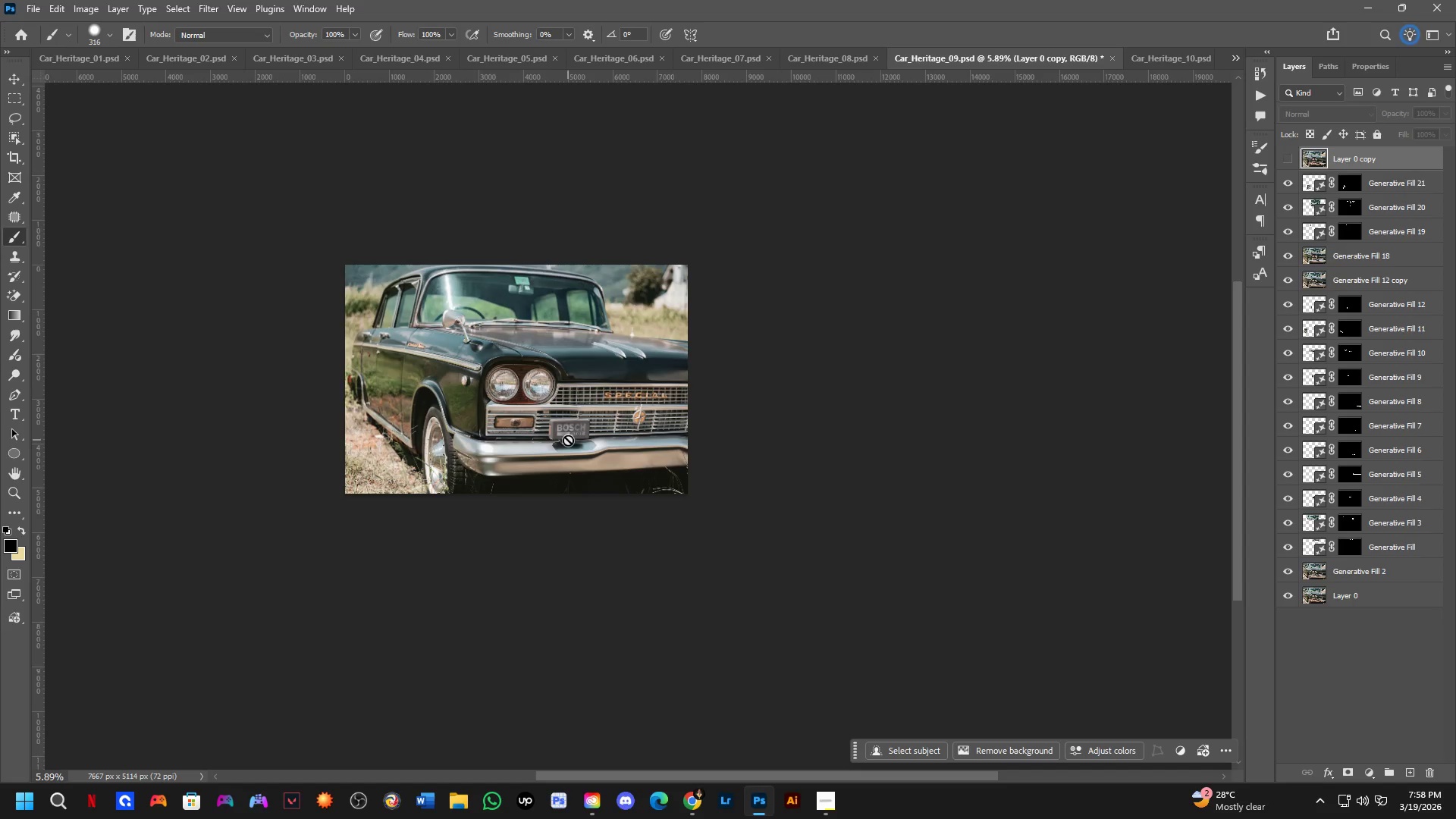 
left_click_drag(start_coordinate=[607, 374], to_coordinate=[568, 440])
 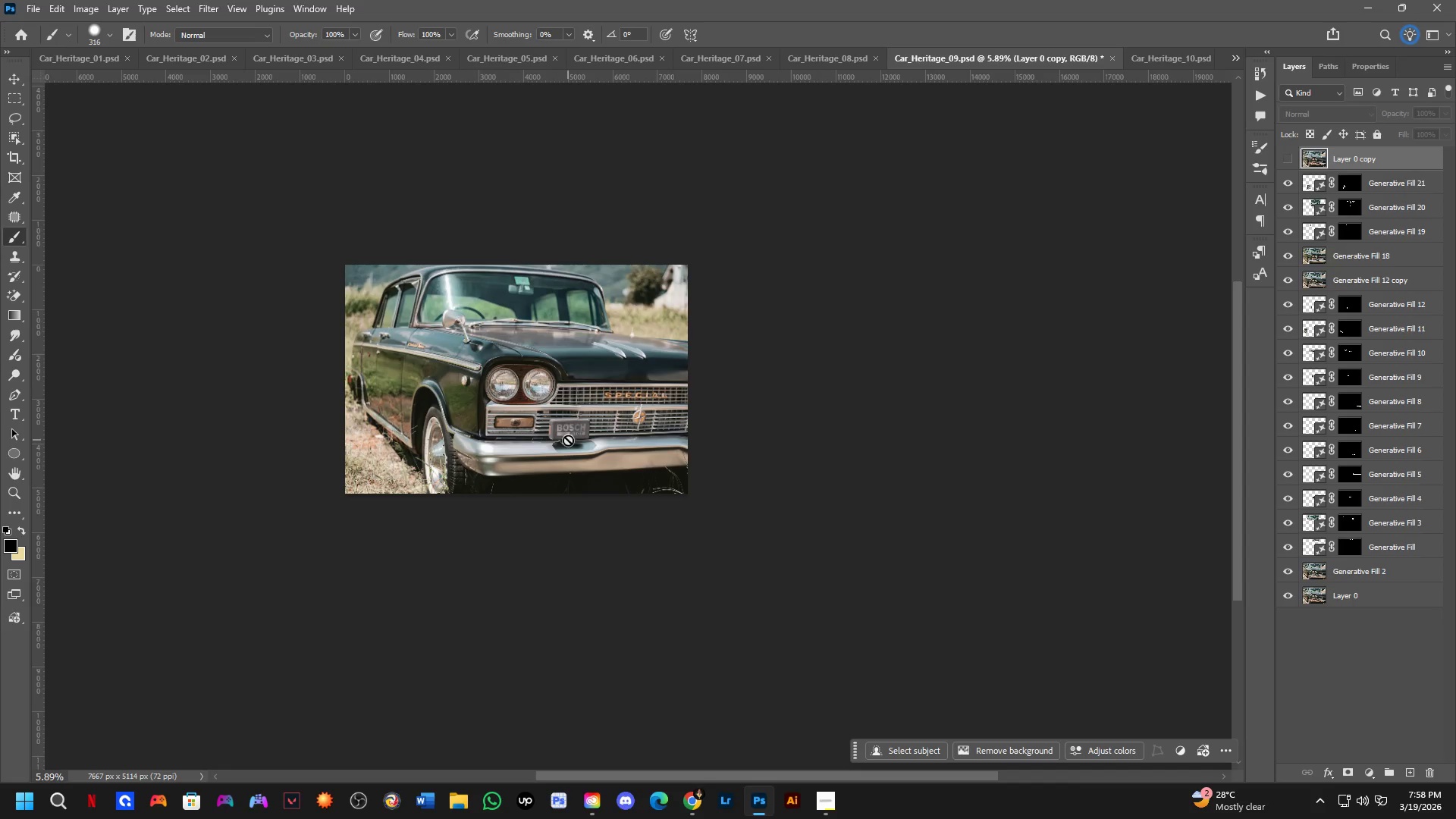 
key(Control+Z)
 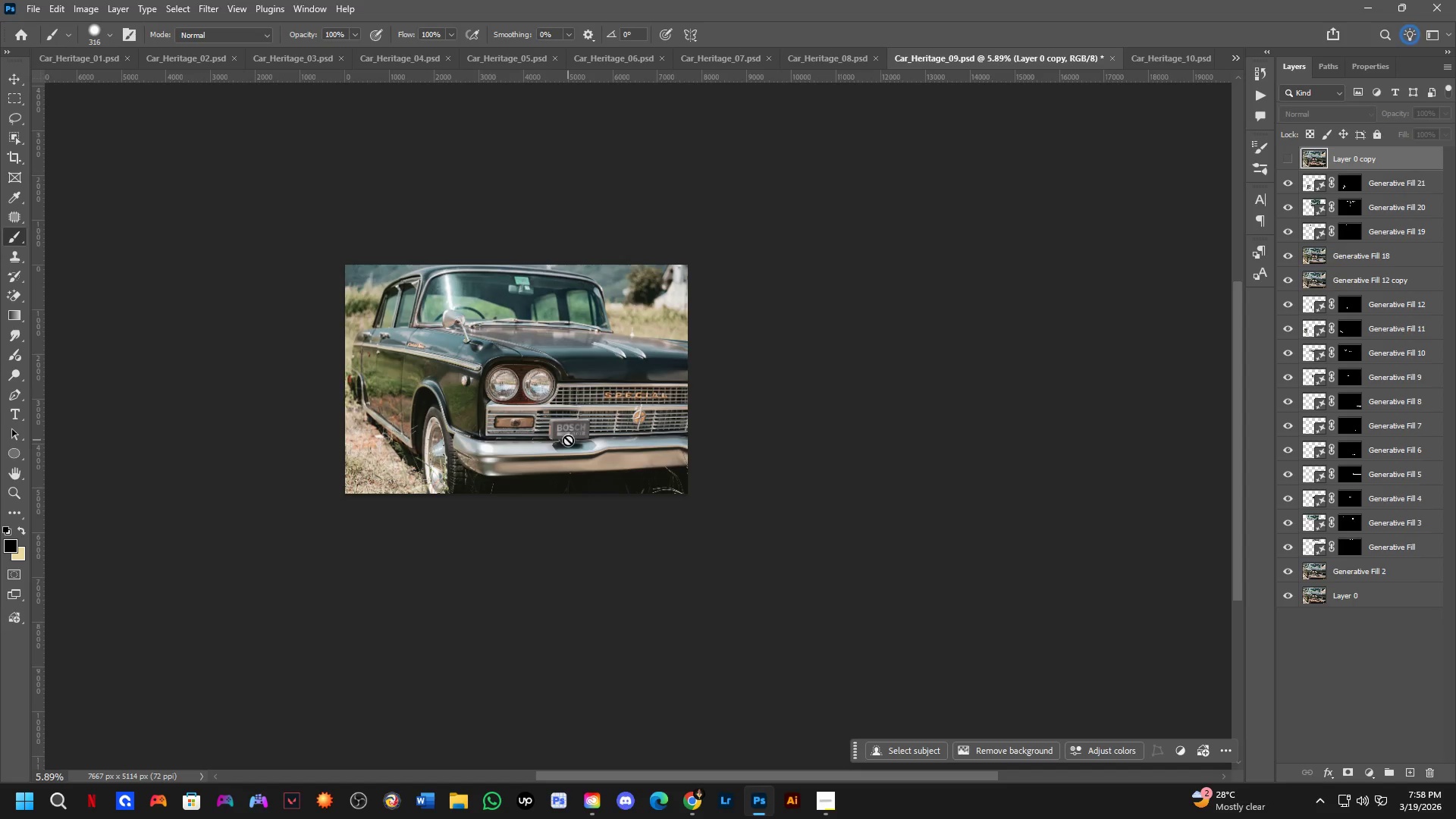 
key(Control+Shift+ShiftLeft)
 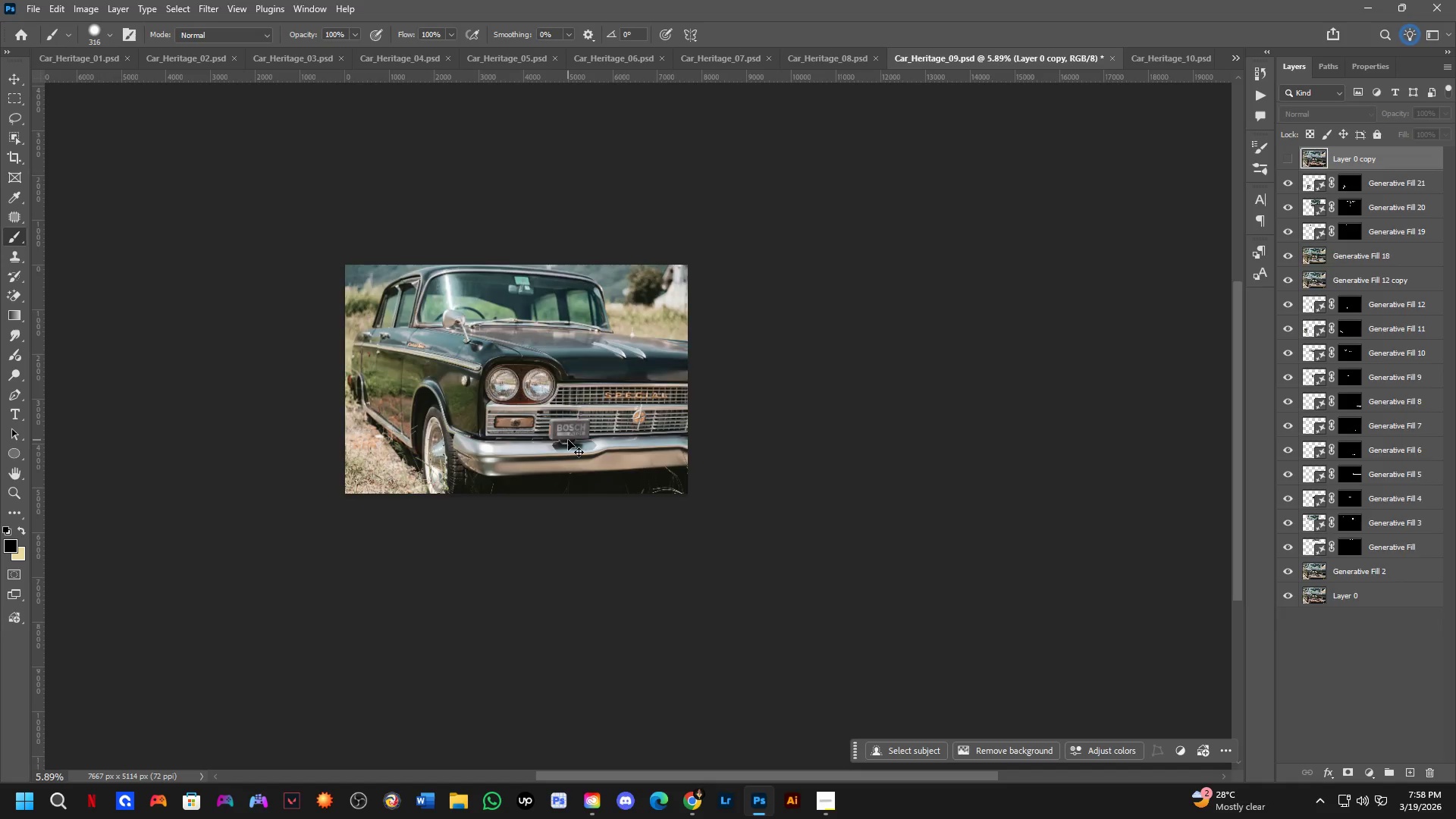 
key(Control+Shift+Z)
 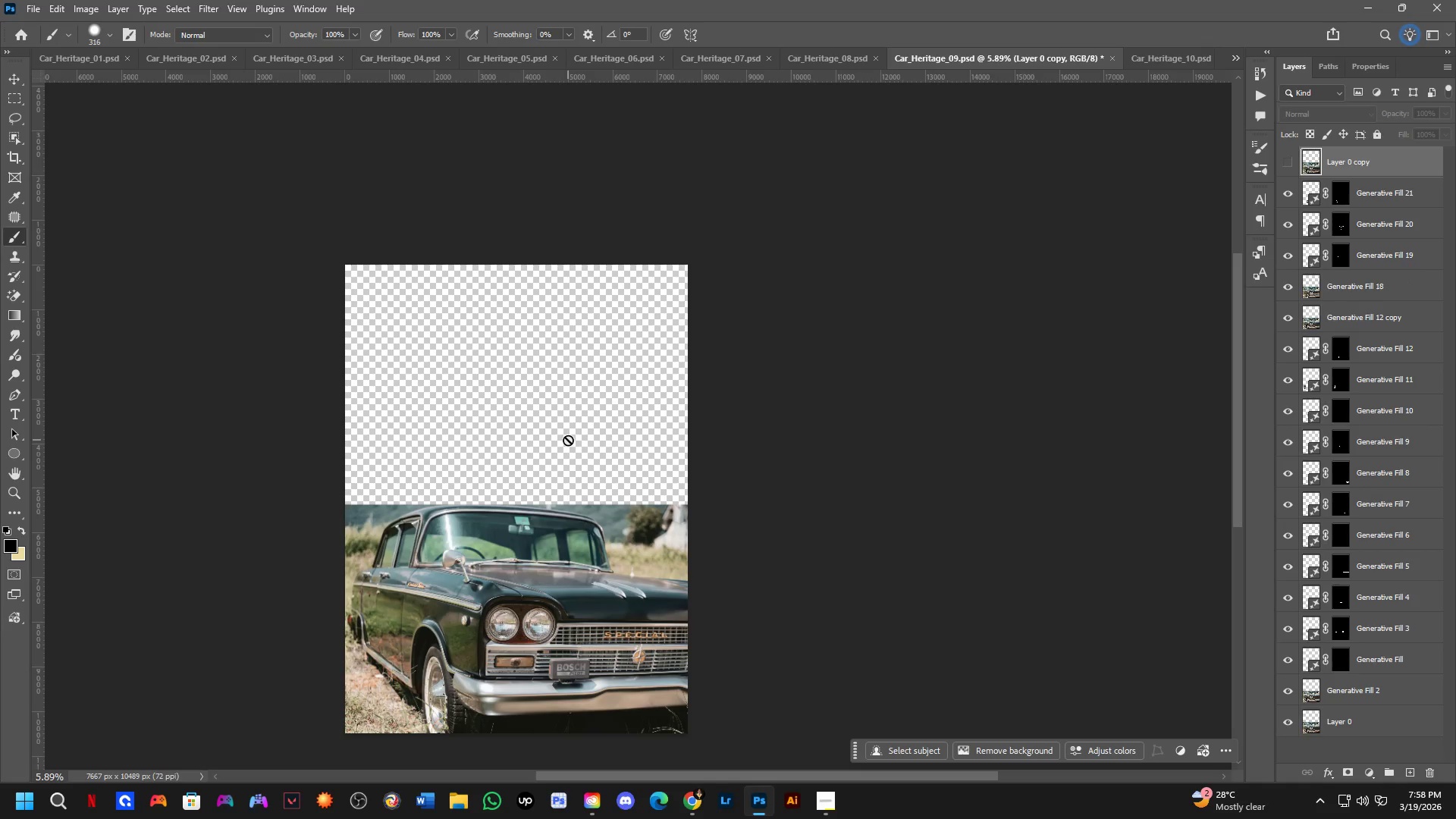 
key(Control+Shift+Z)
 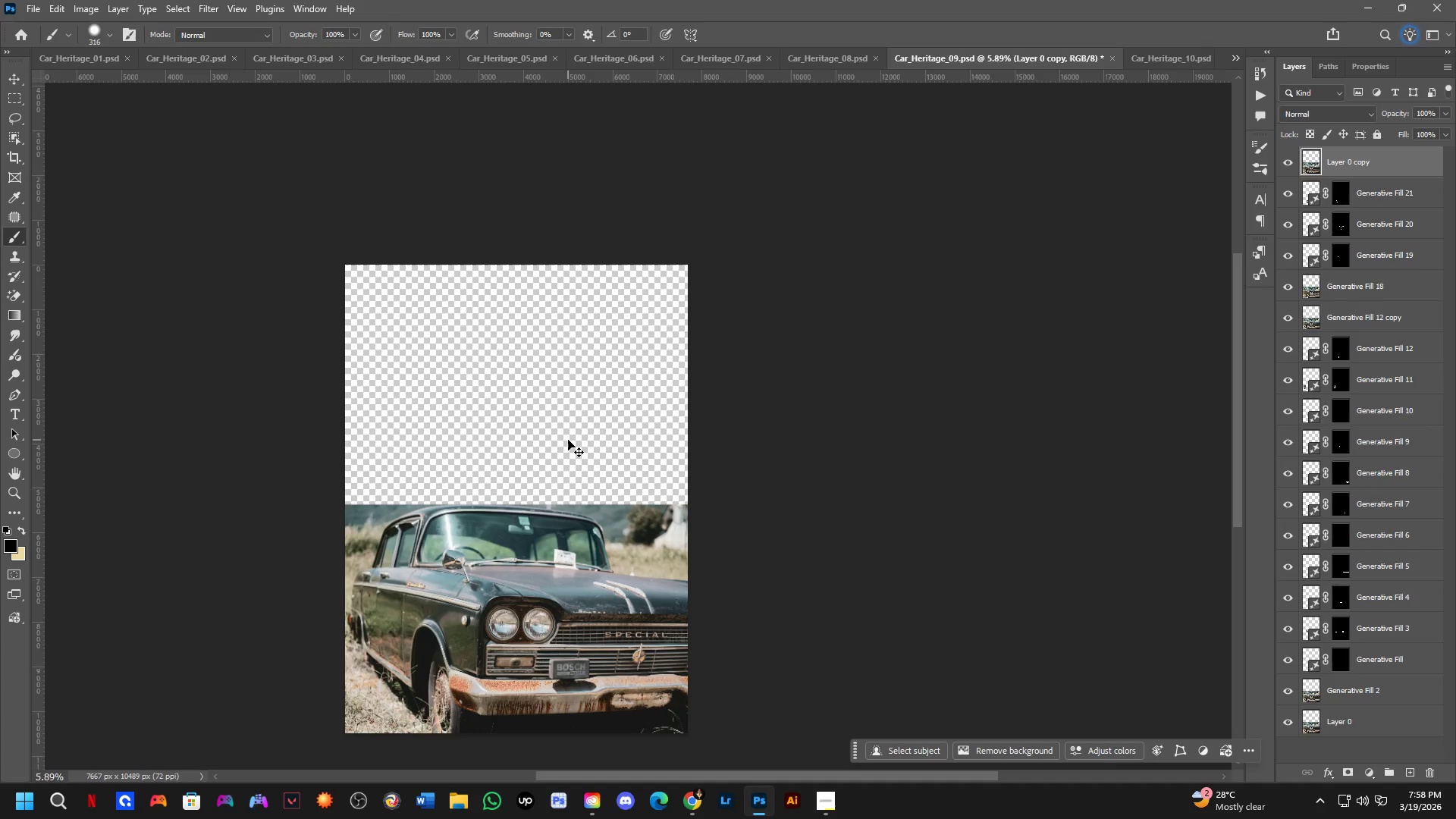 
key(Control+Z)
 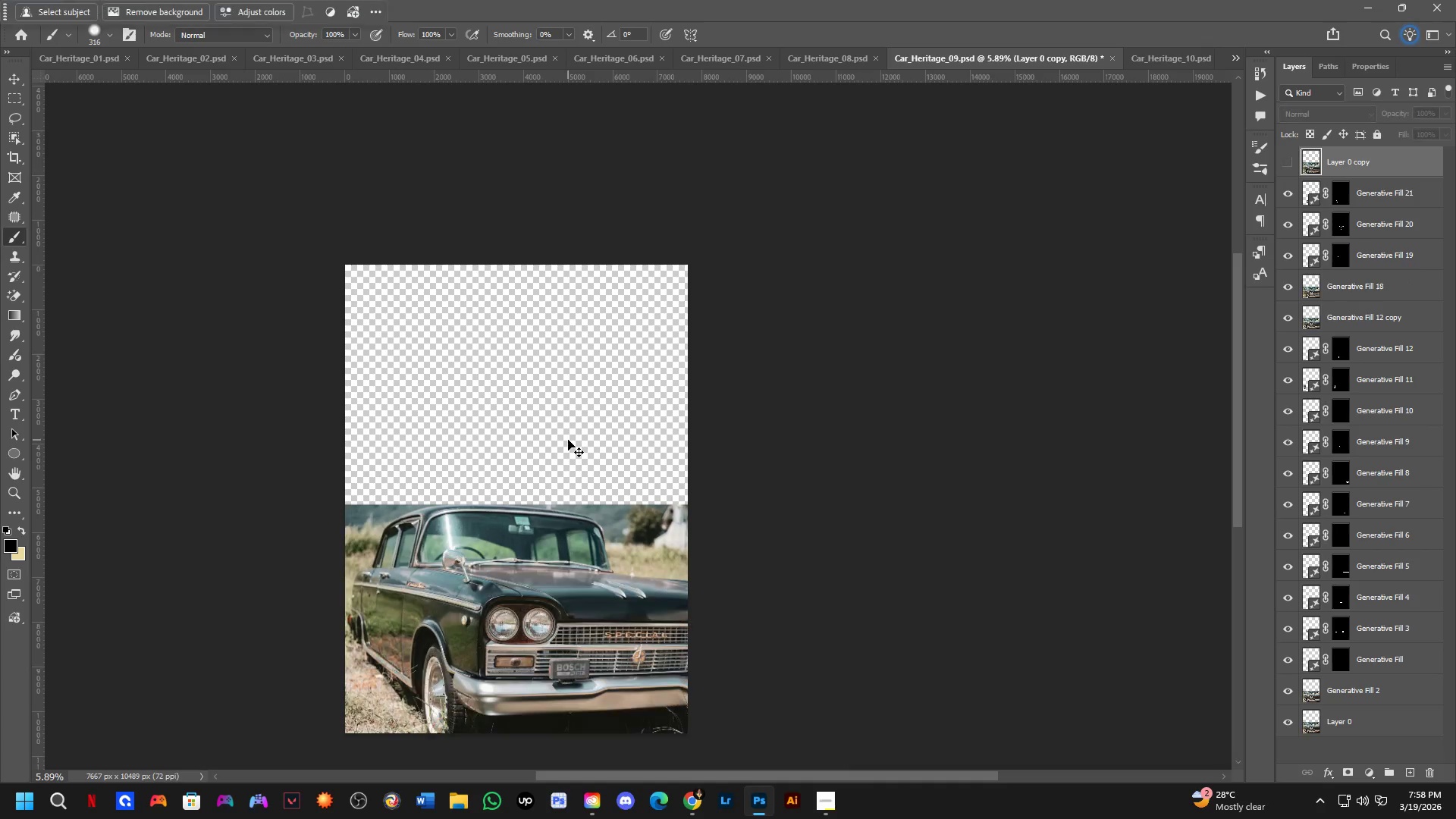 
key(Control+Z)
 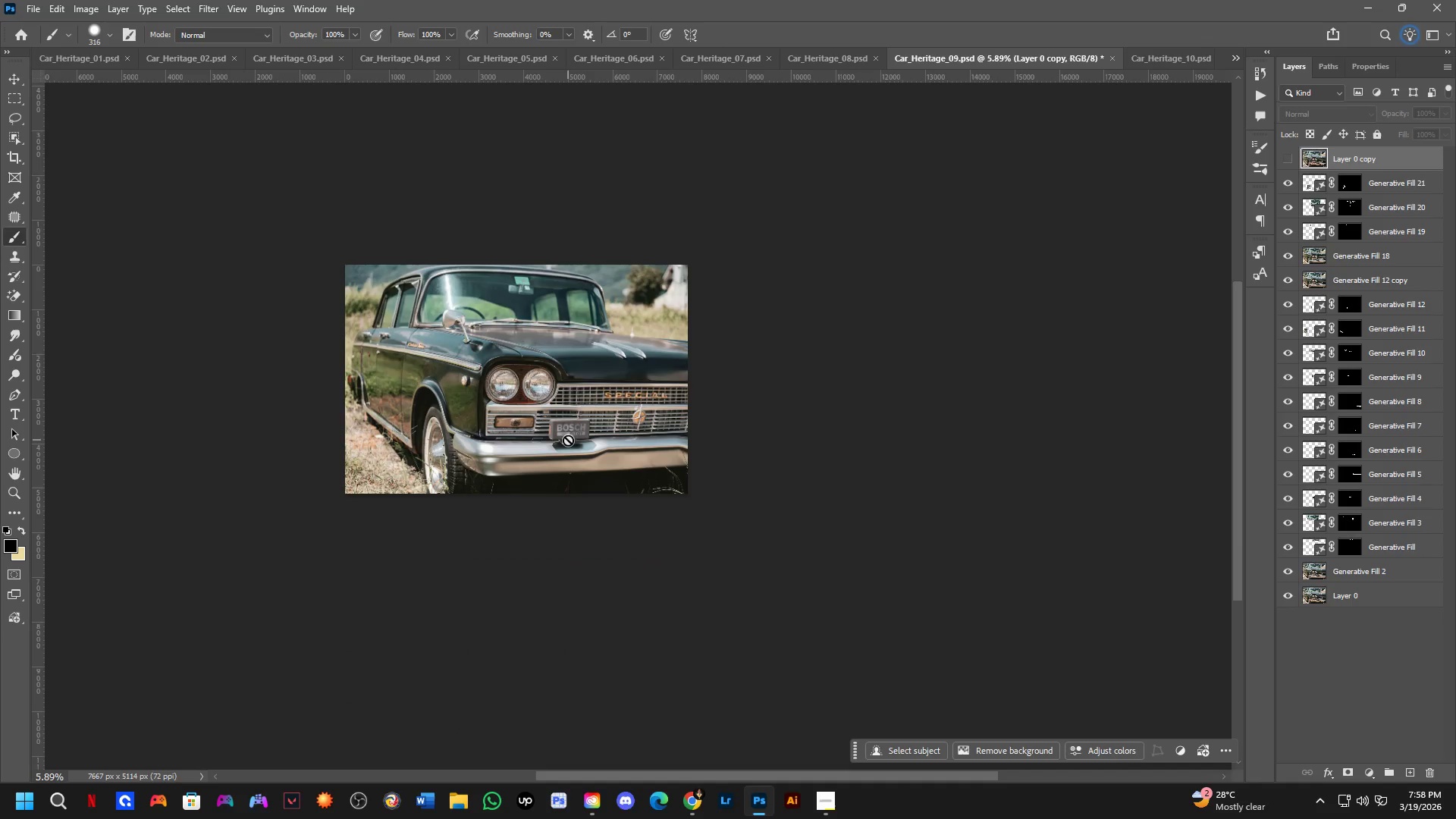 
key(Control+ControlLeft)
 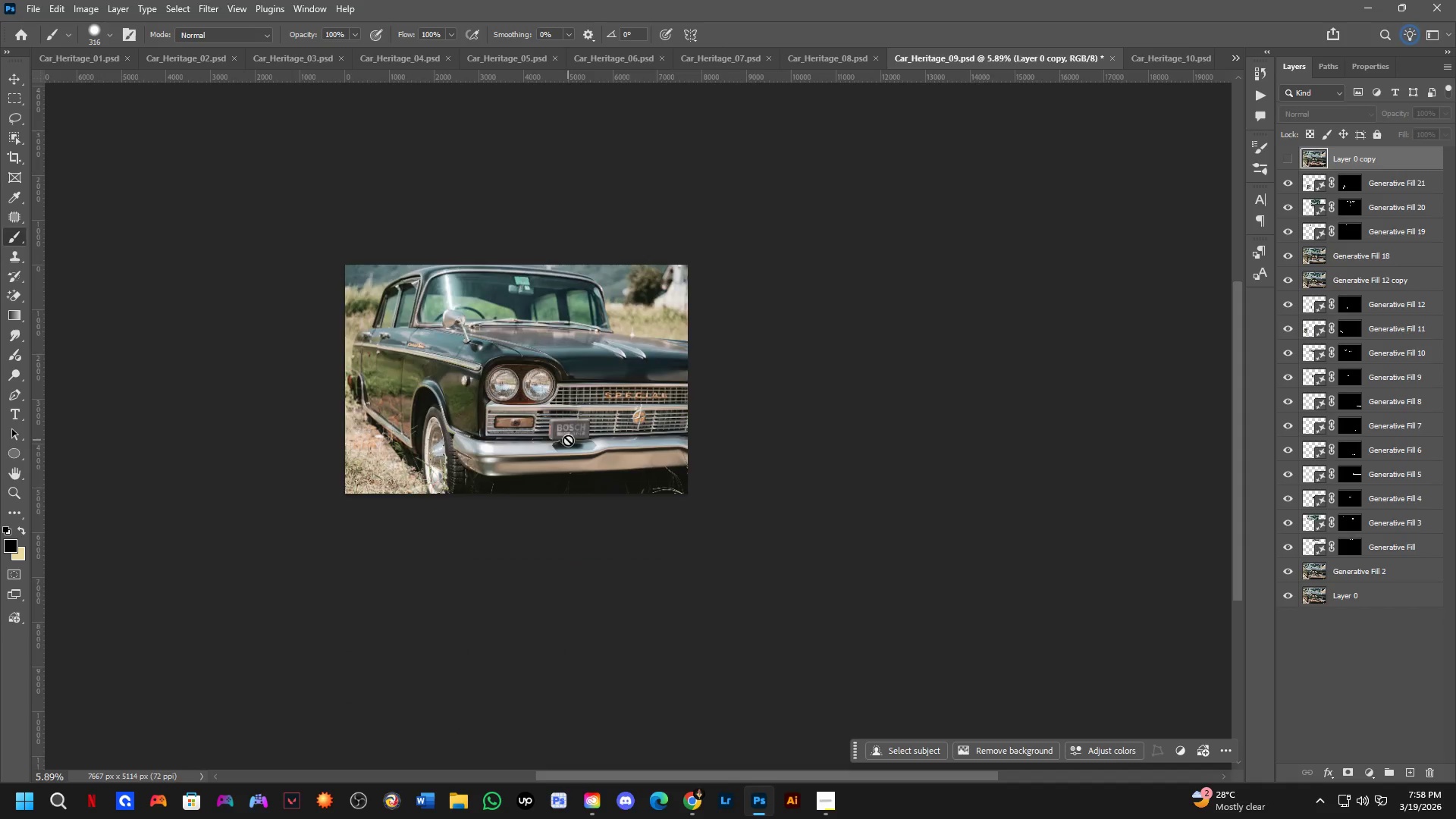 
key(Control+Tab)
 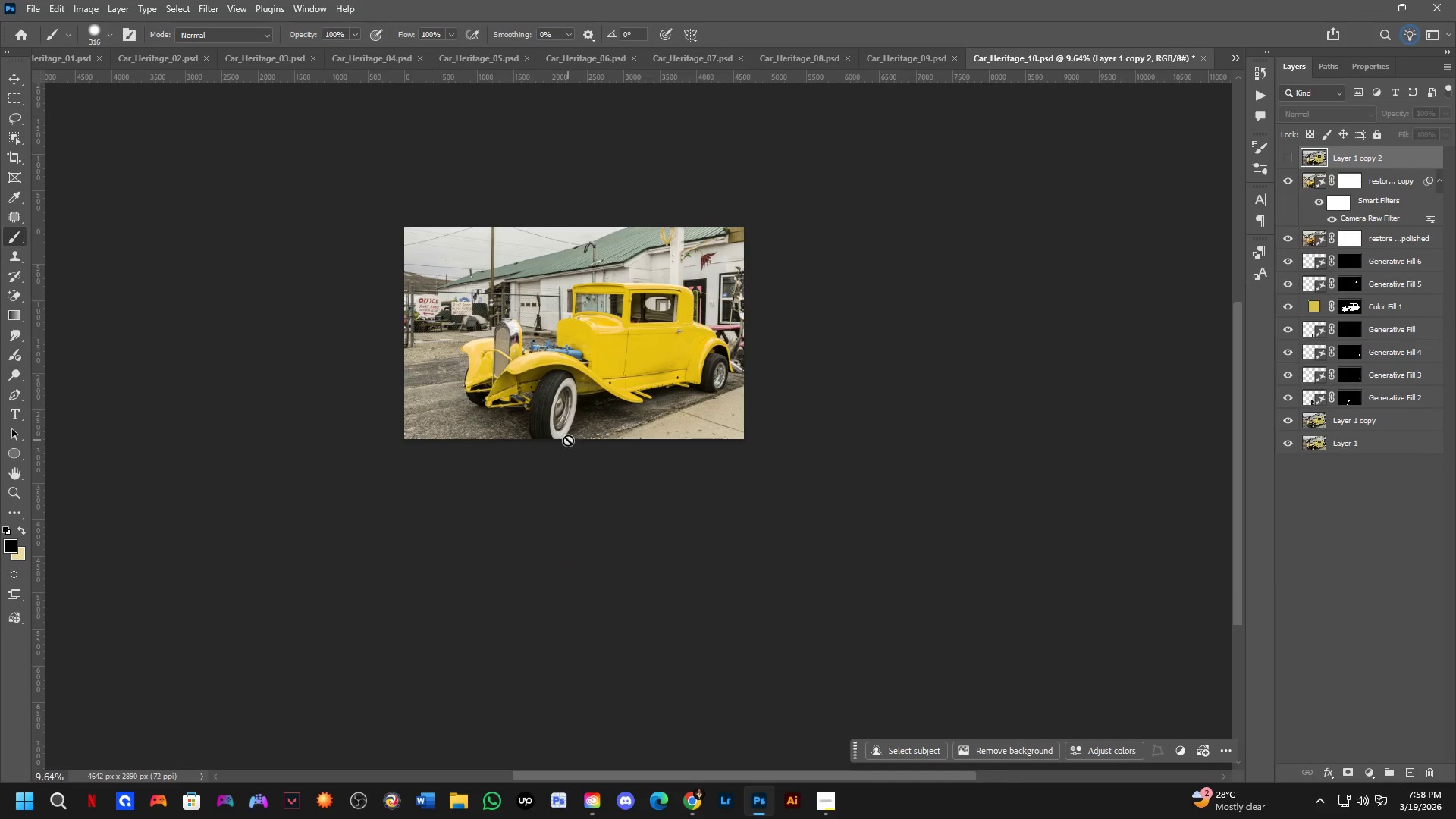 
key(Control+ControlLeft)
 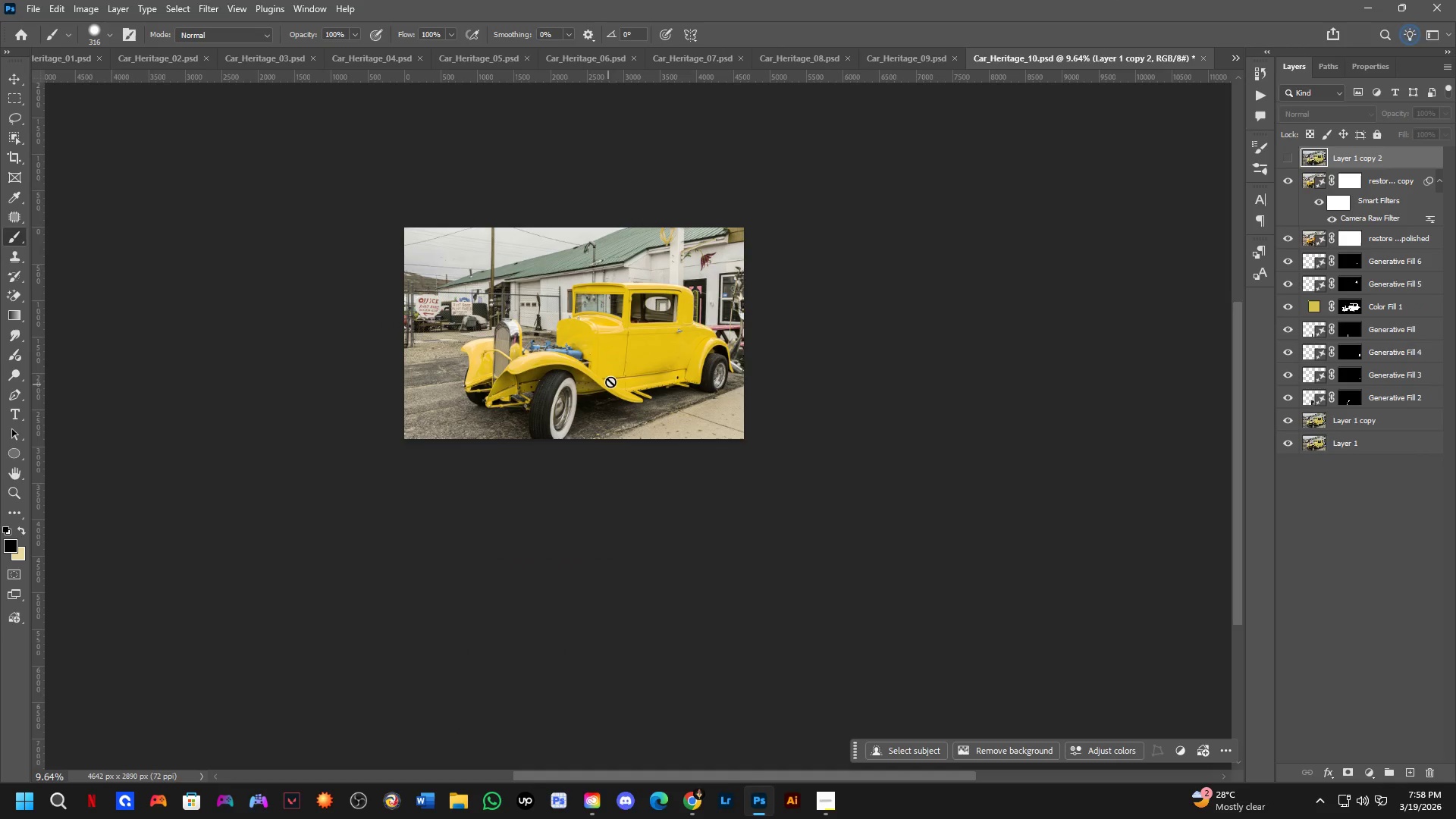 
hold_key(key=Space, duration=0.39)
 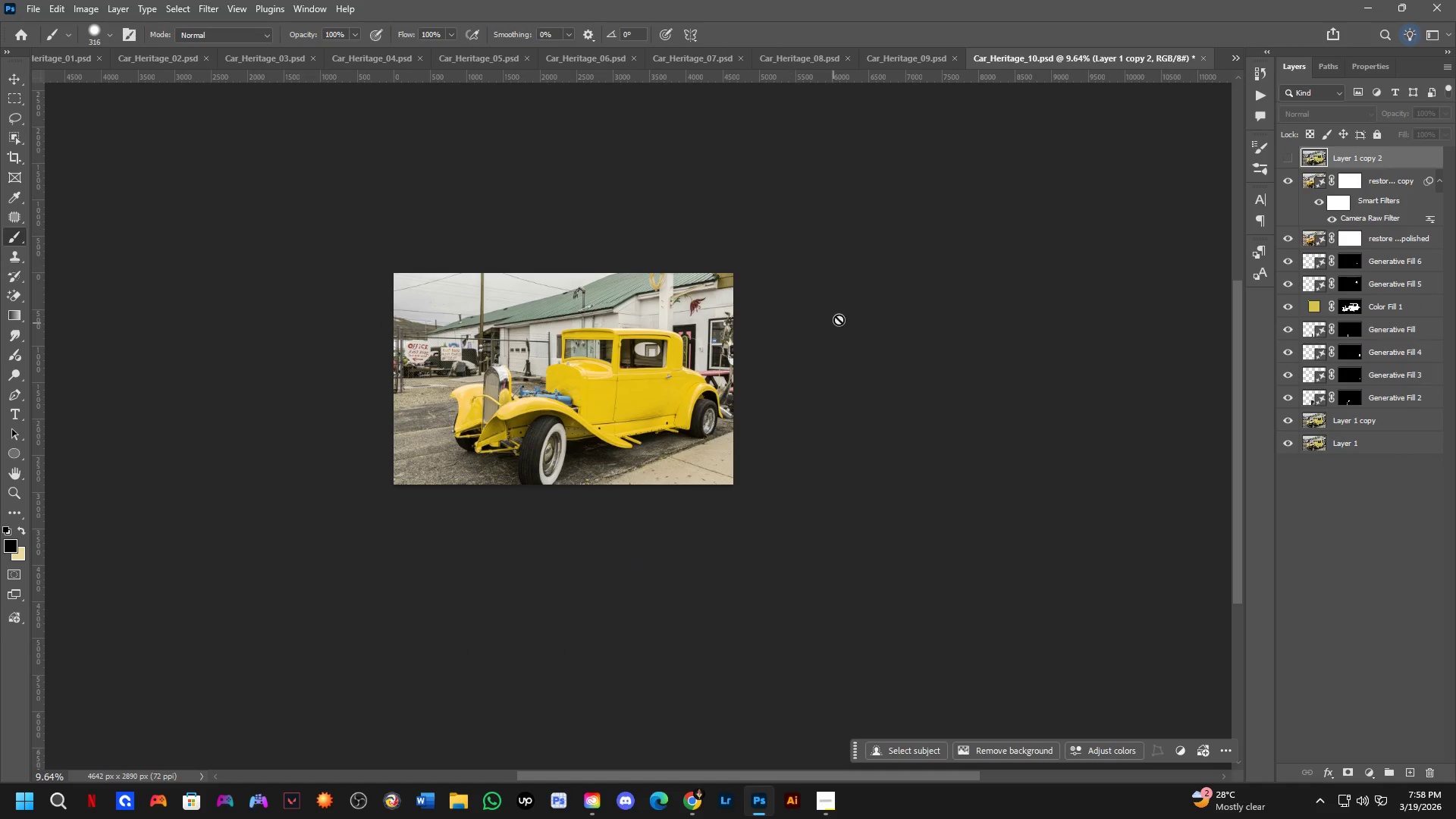 
left_click_drag(start_coordinate=[620, 372], to_coordinate=[610, 418])
 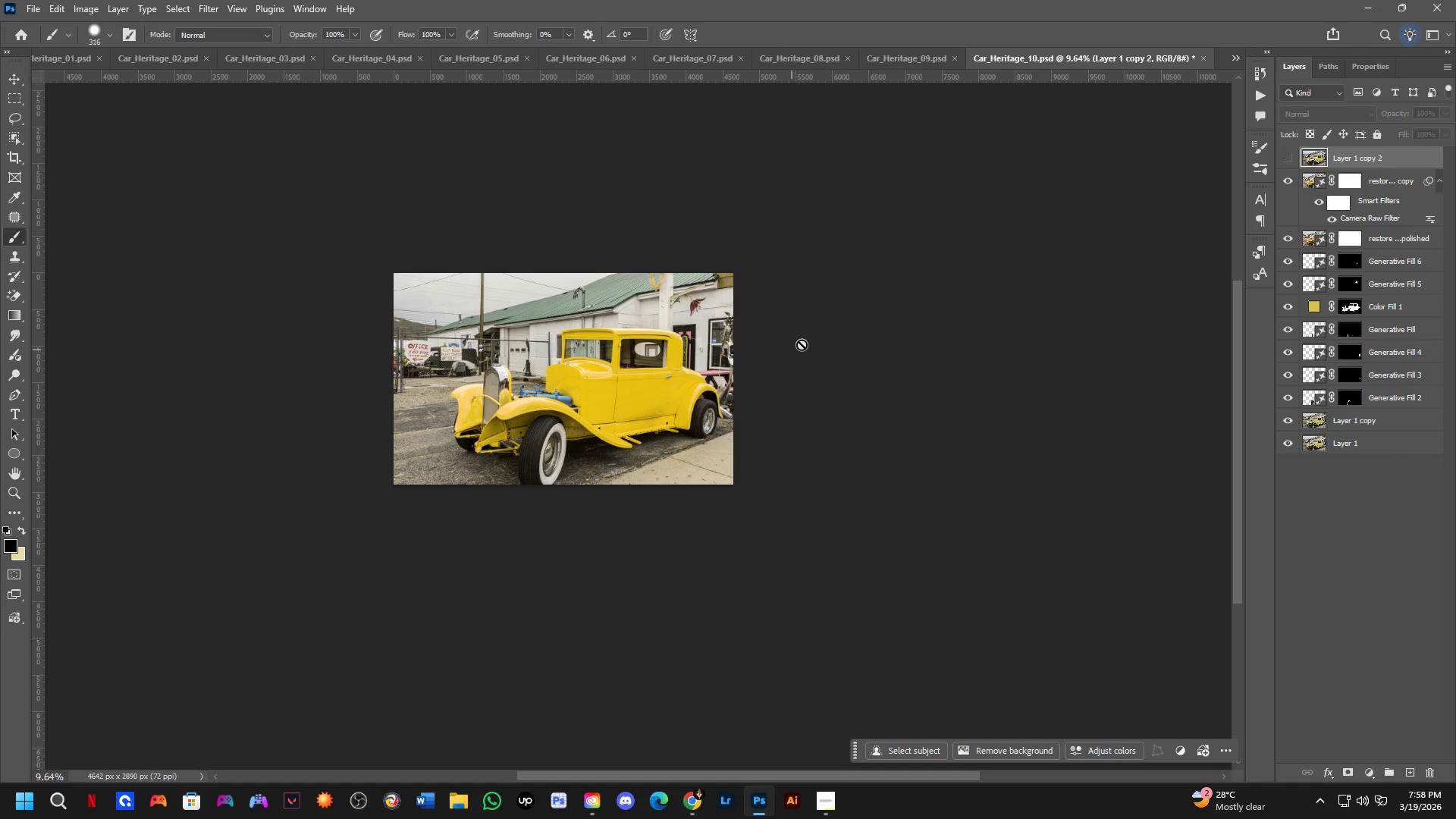 
key(Control+ControlLeft)
 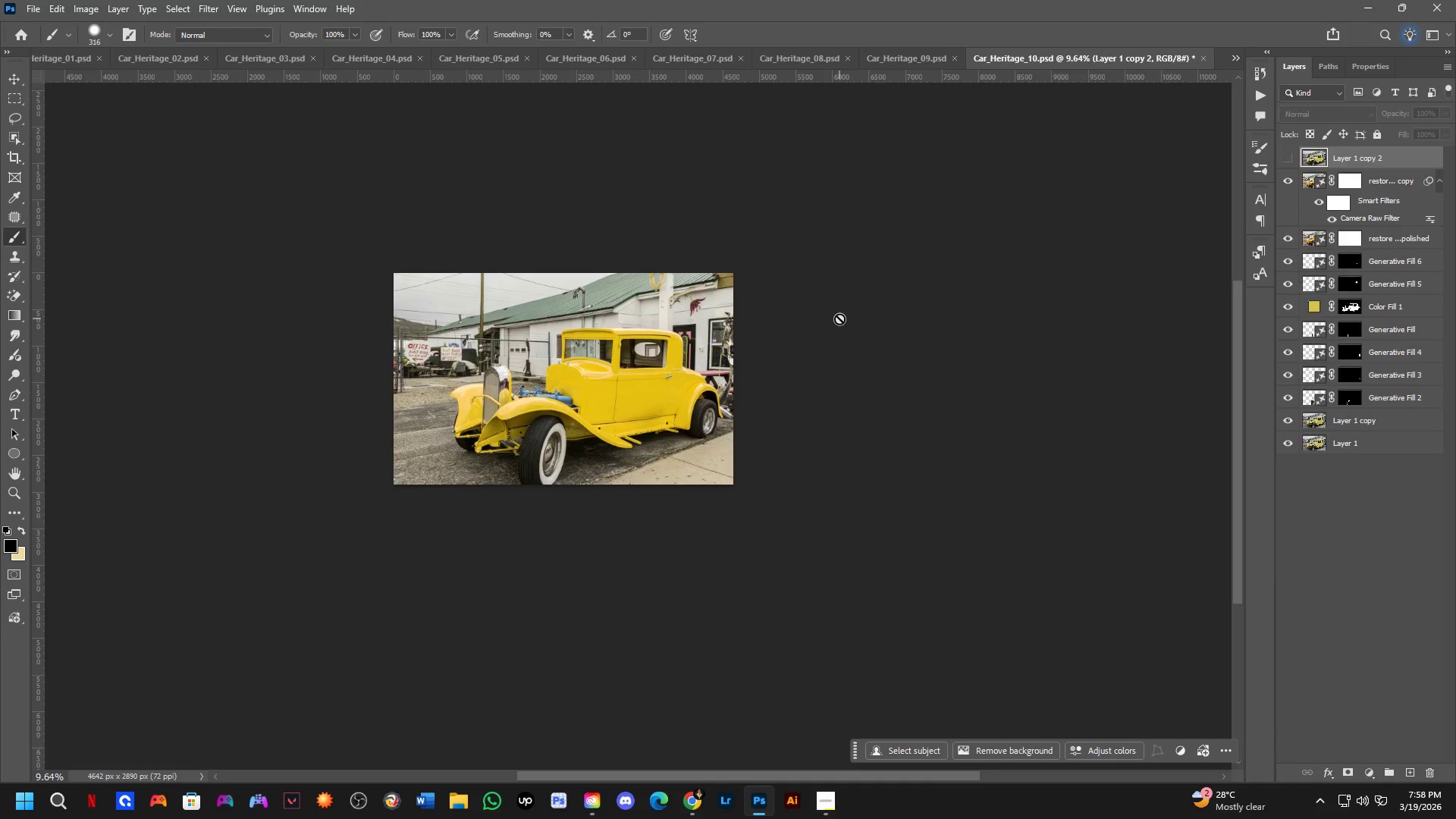 
key(Control+Tab)
 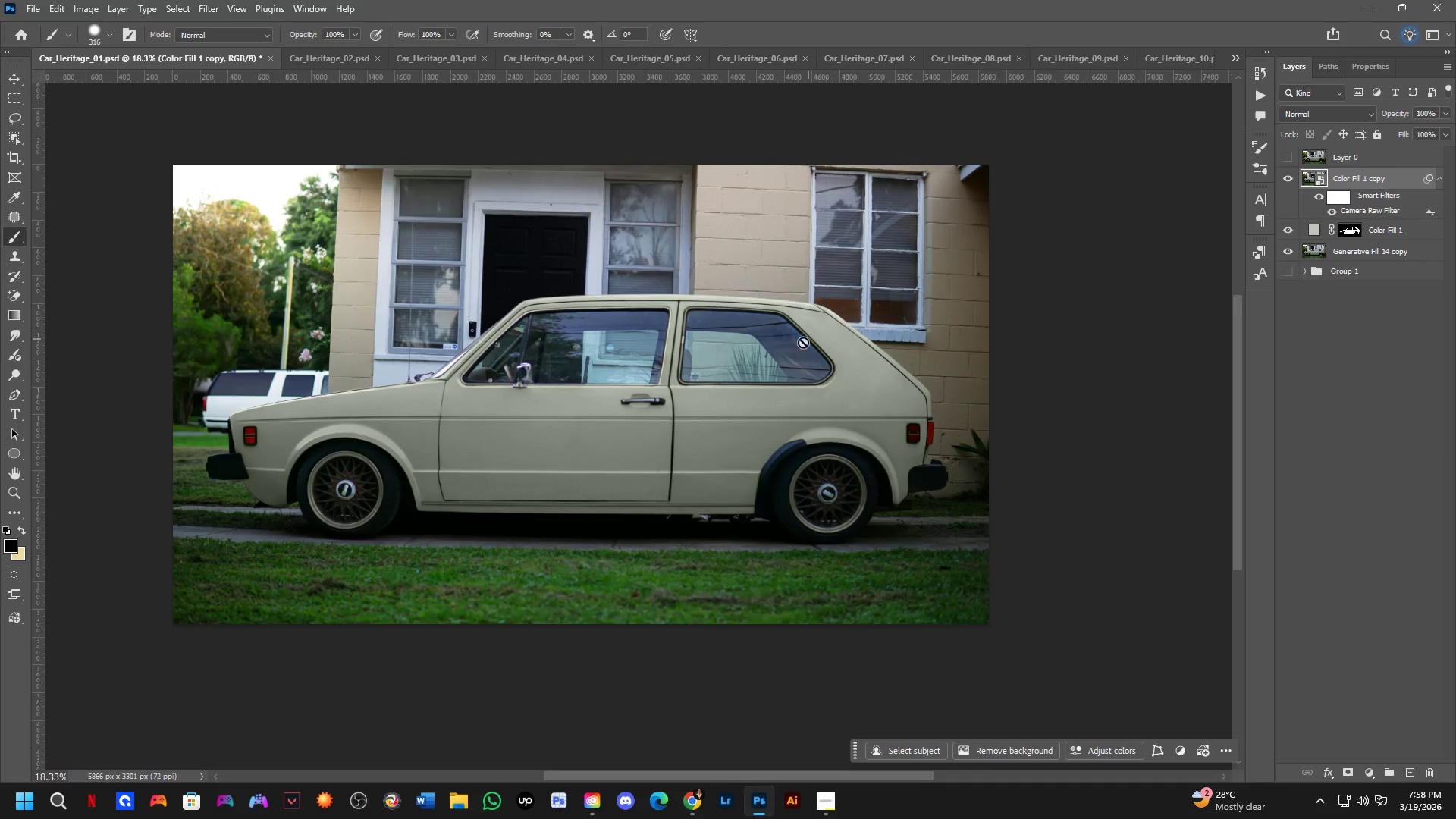 
hold_key(key=Space, duration=0.45)
 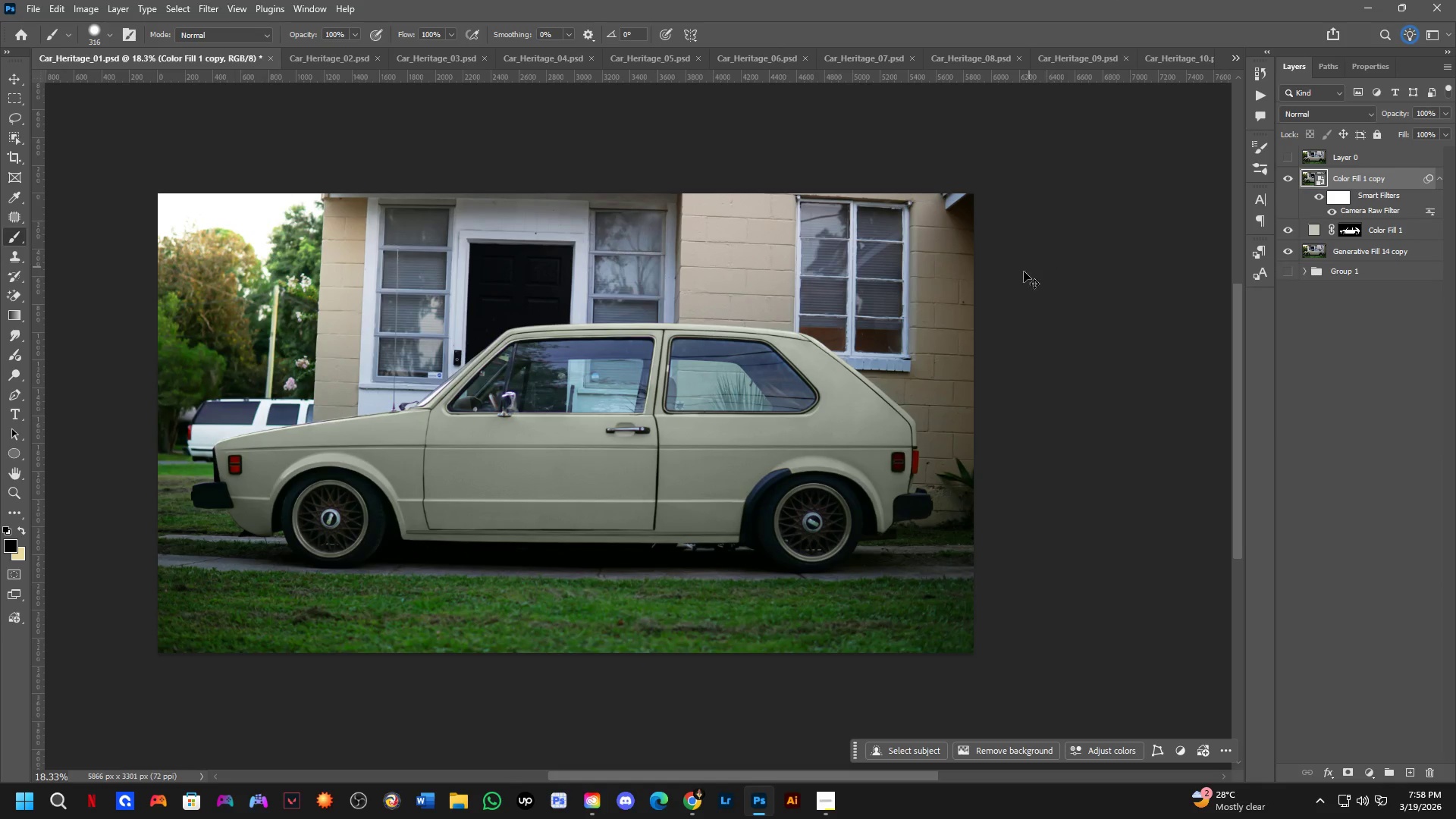 
left_click_drag(start_coordinate=[722, 393], to_coordinate=[707, 422])
 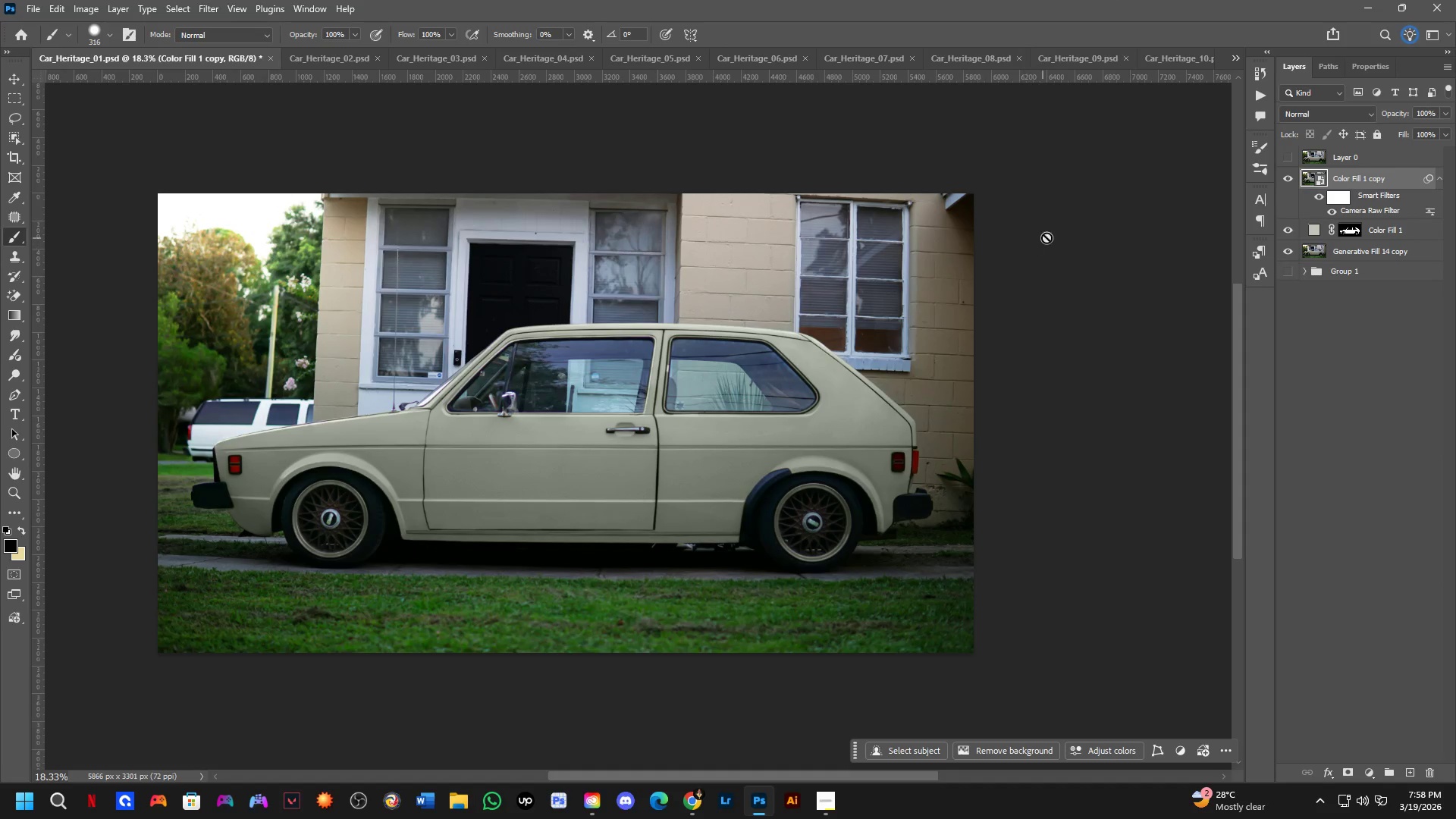 
key(Control+ControlLeft)
 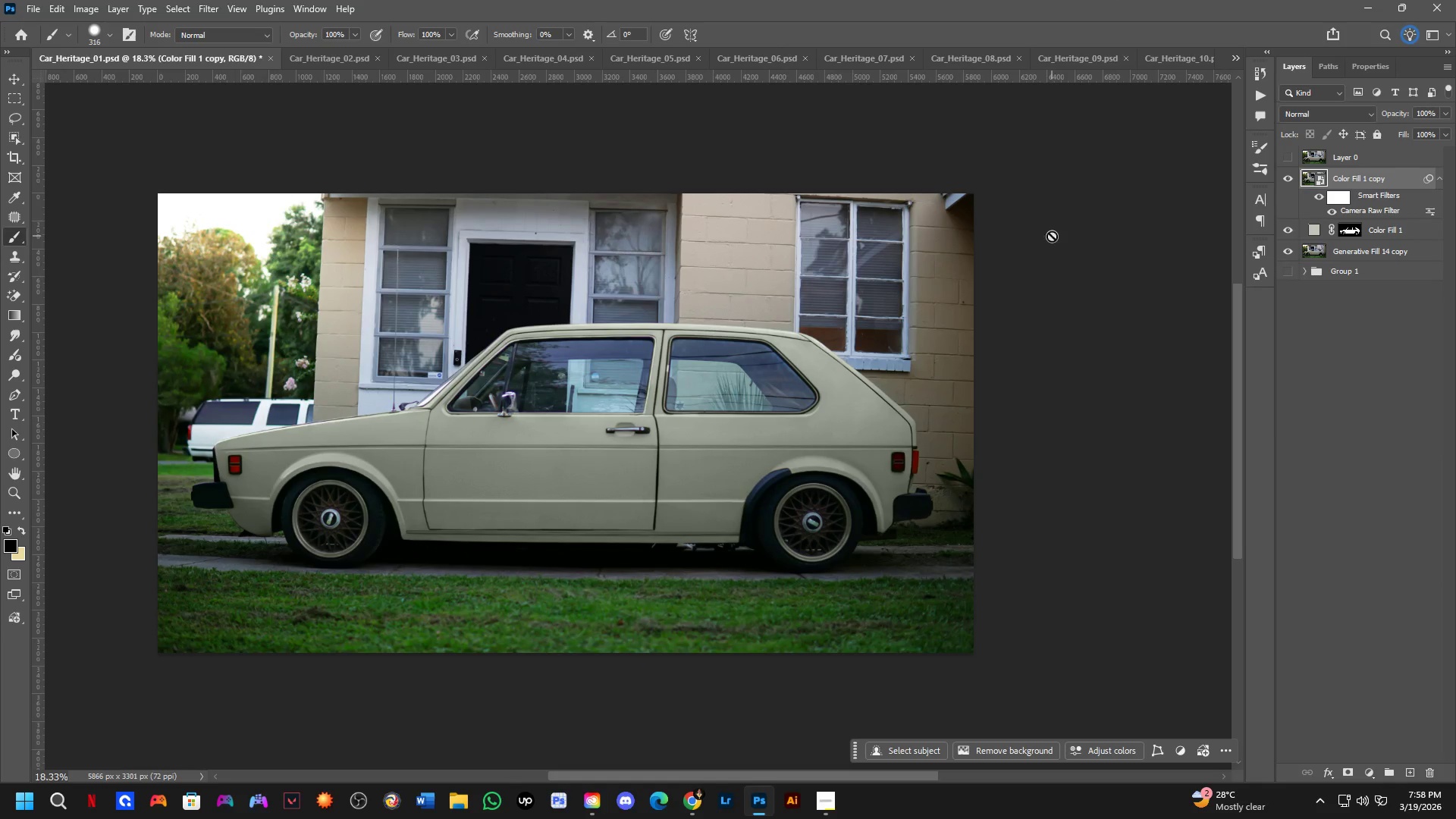 
key(Control+Shift+ShiftLeft)
 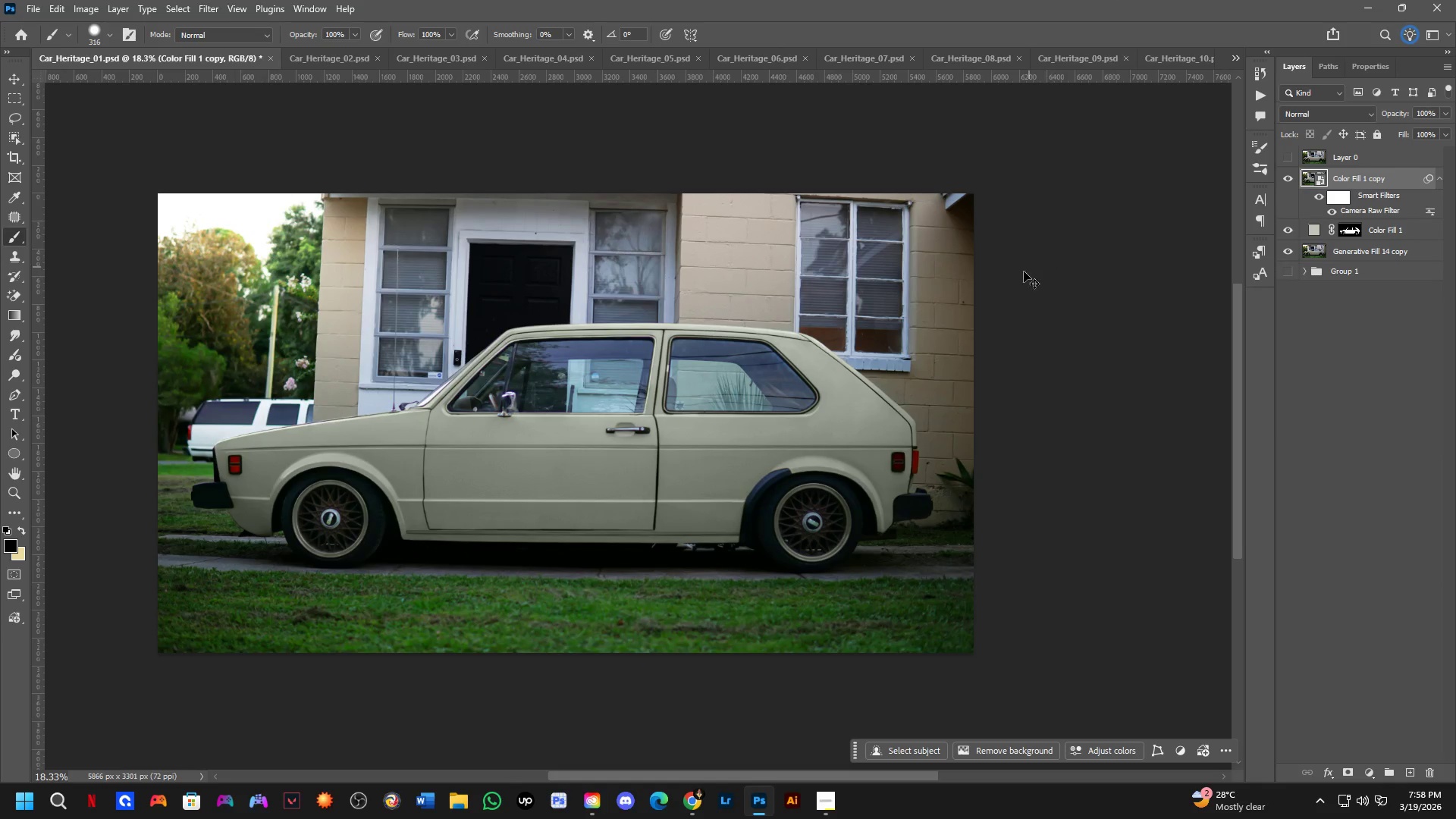 
key(Control+Shift+S)
 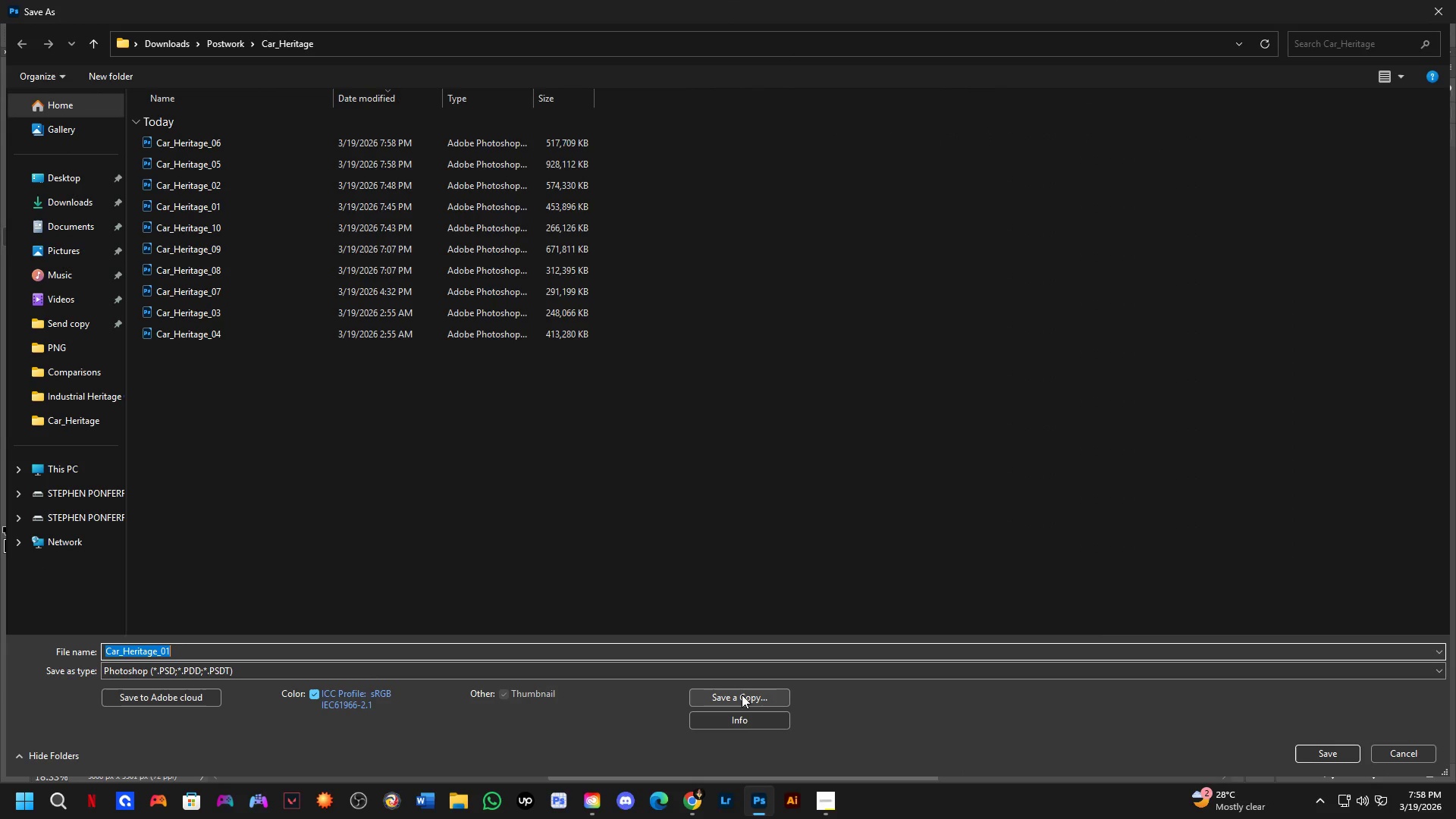 
left_click([742, 694])
 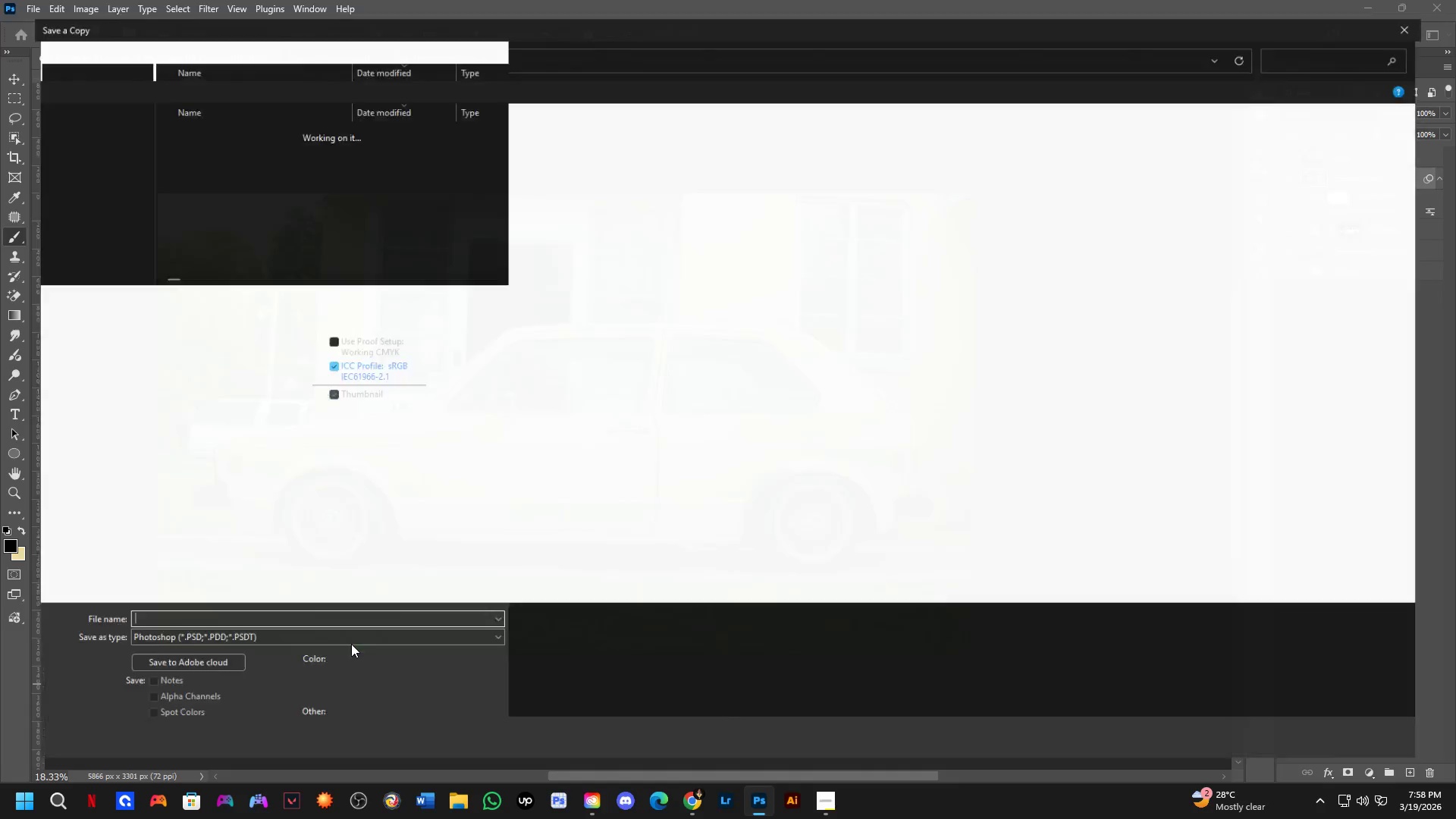 
left_click([351, 644])
 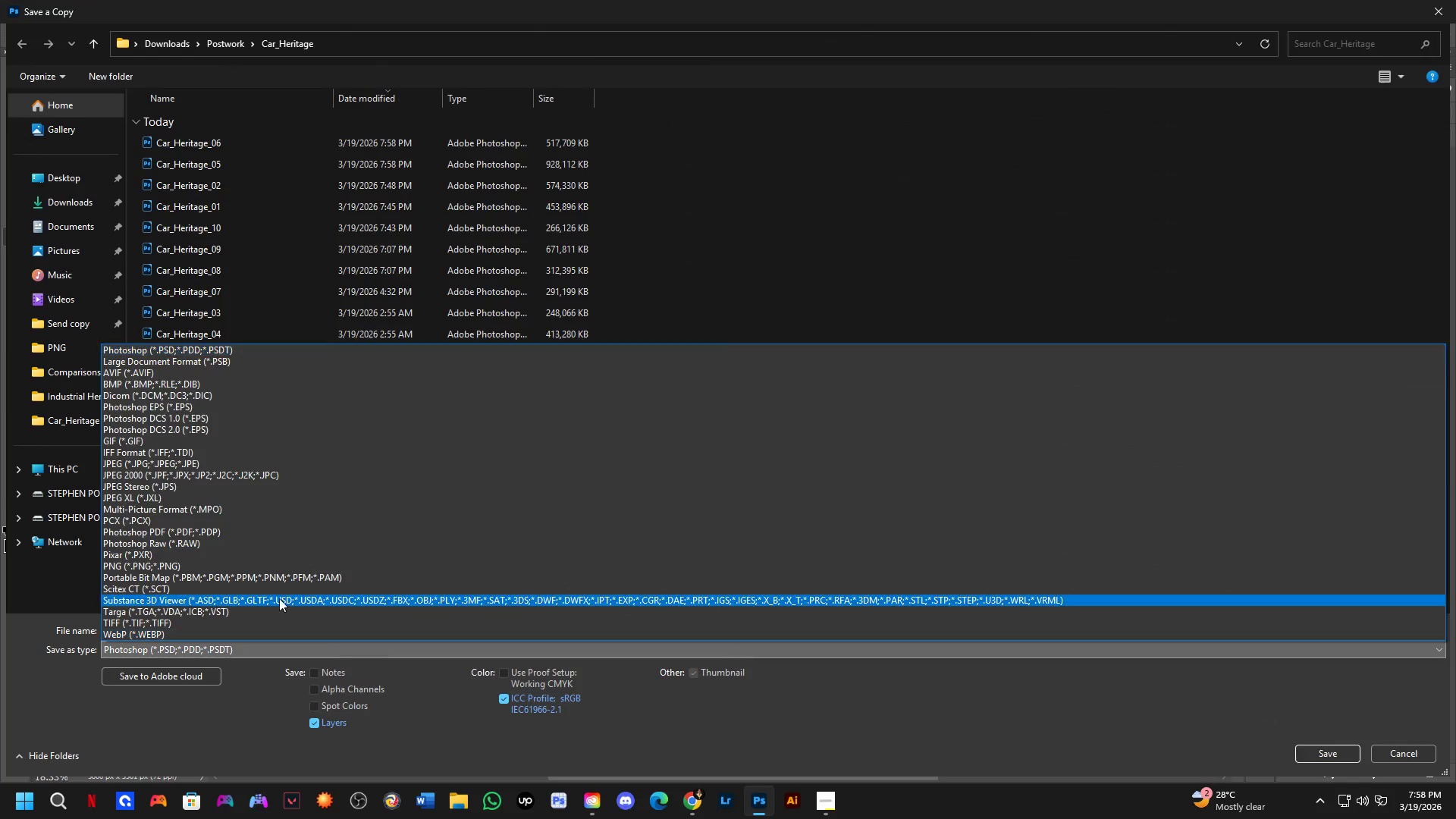 
left_click_drag(start_coordinate=[268, 585], to_coordinate=[329, 460])
 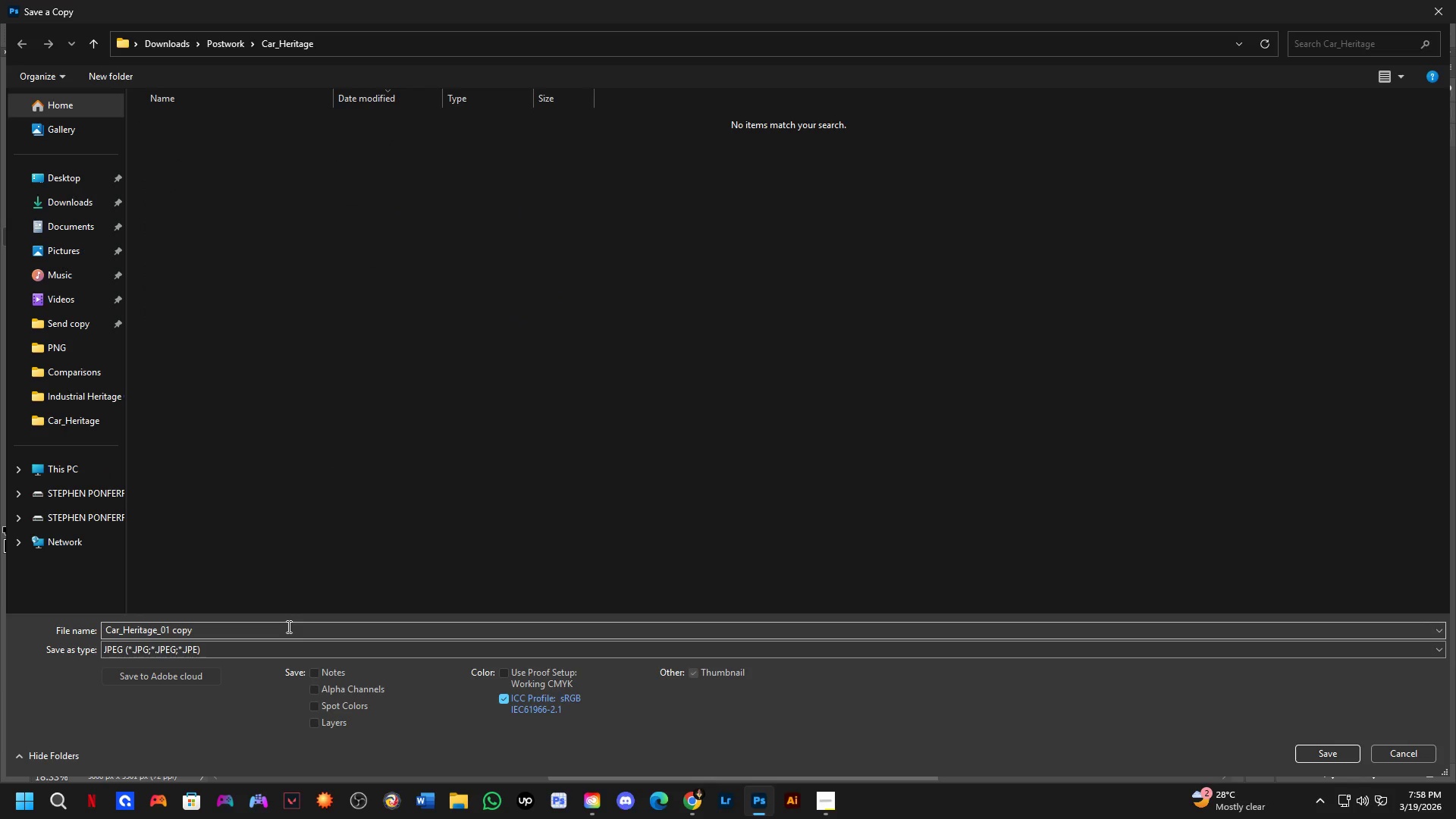 
key(NumpadEnter)
 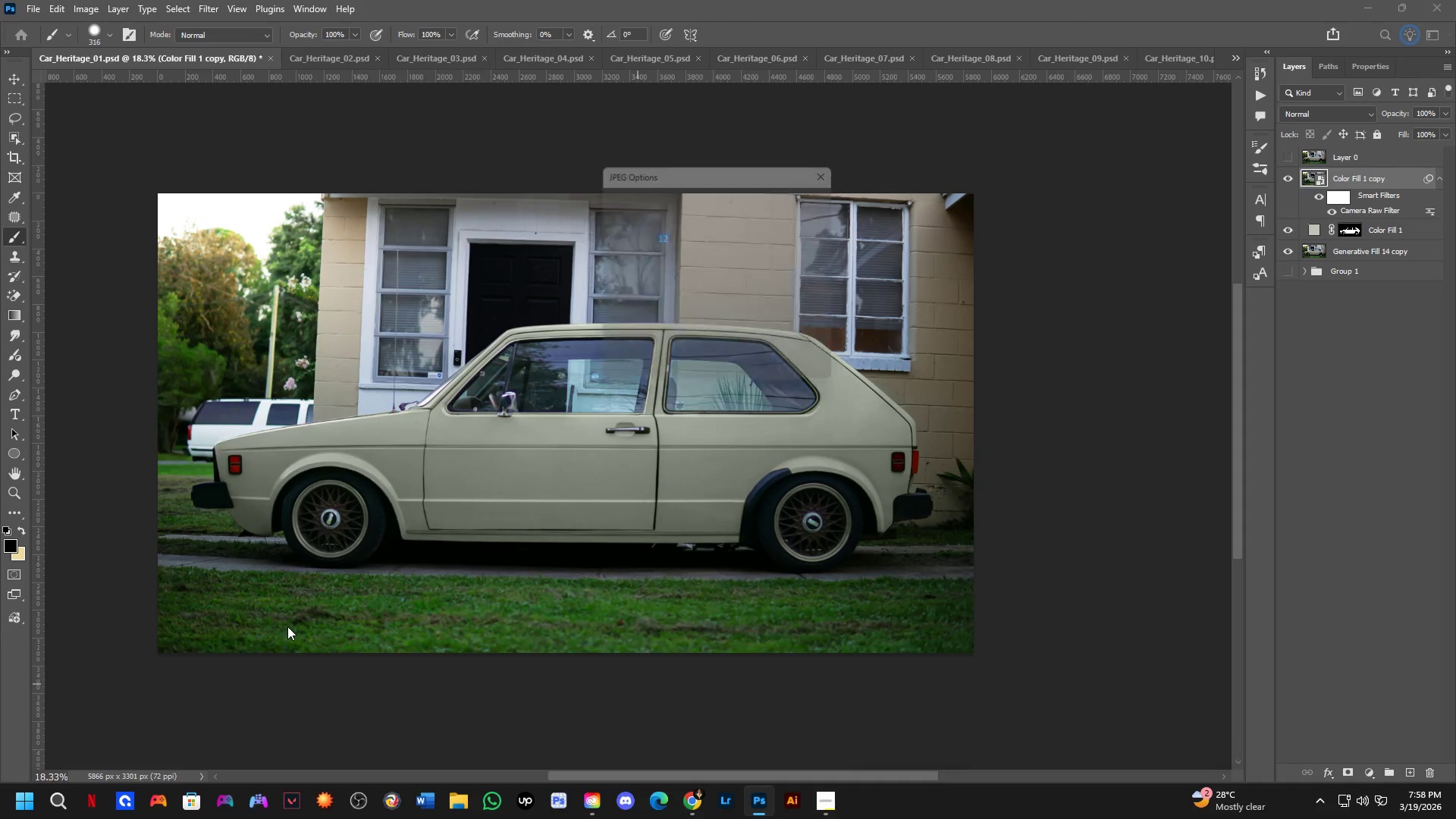 
key(NumpadEnter)
 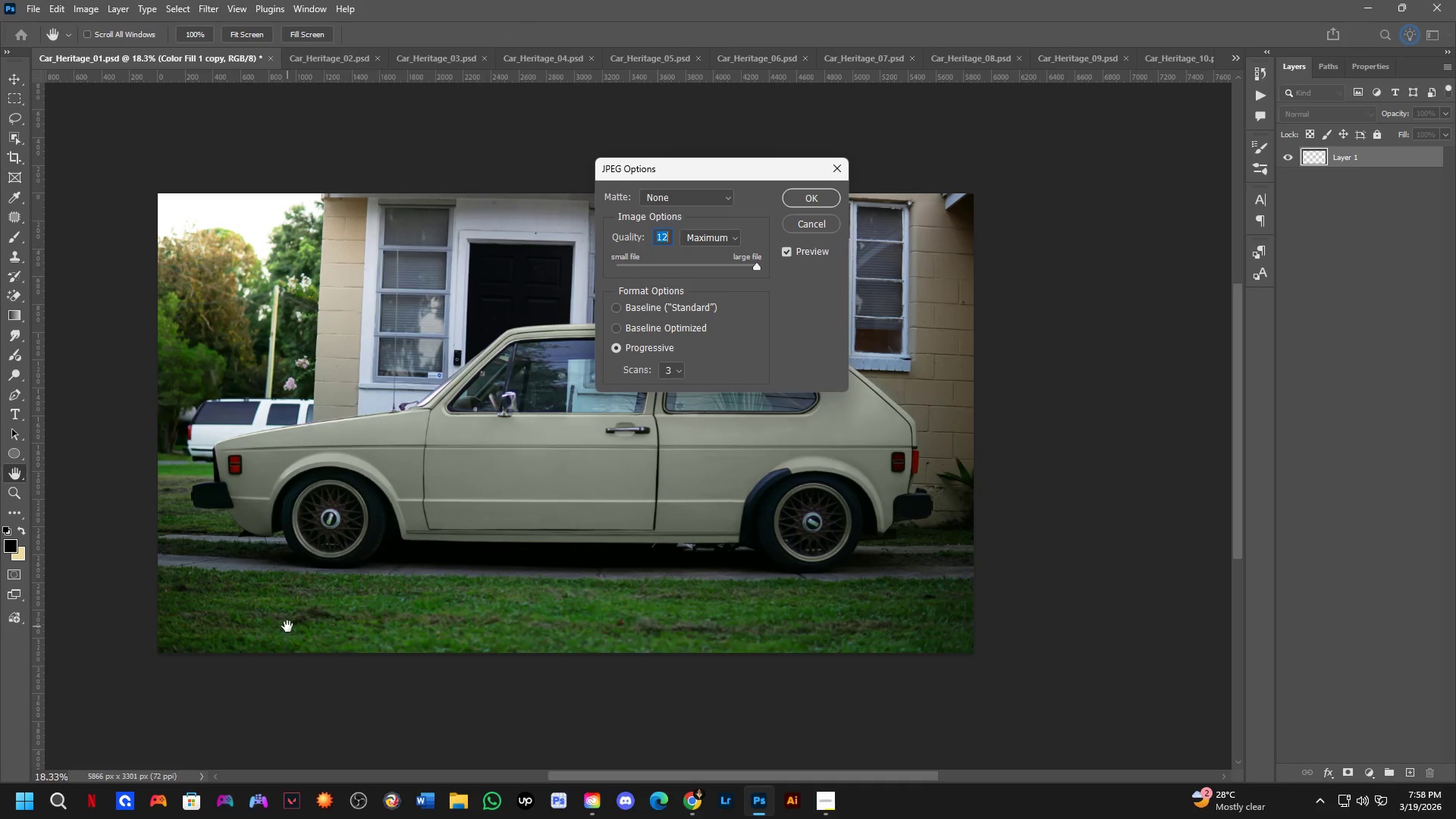 
key(Control+ControlLeft)
 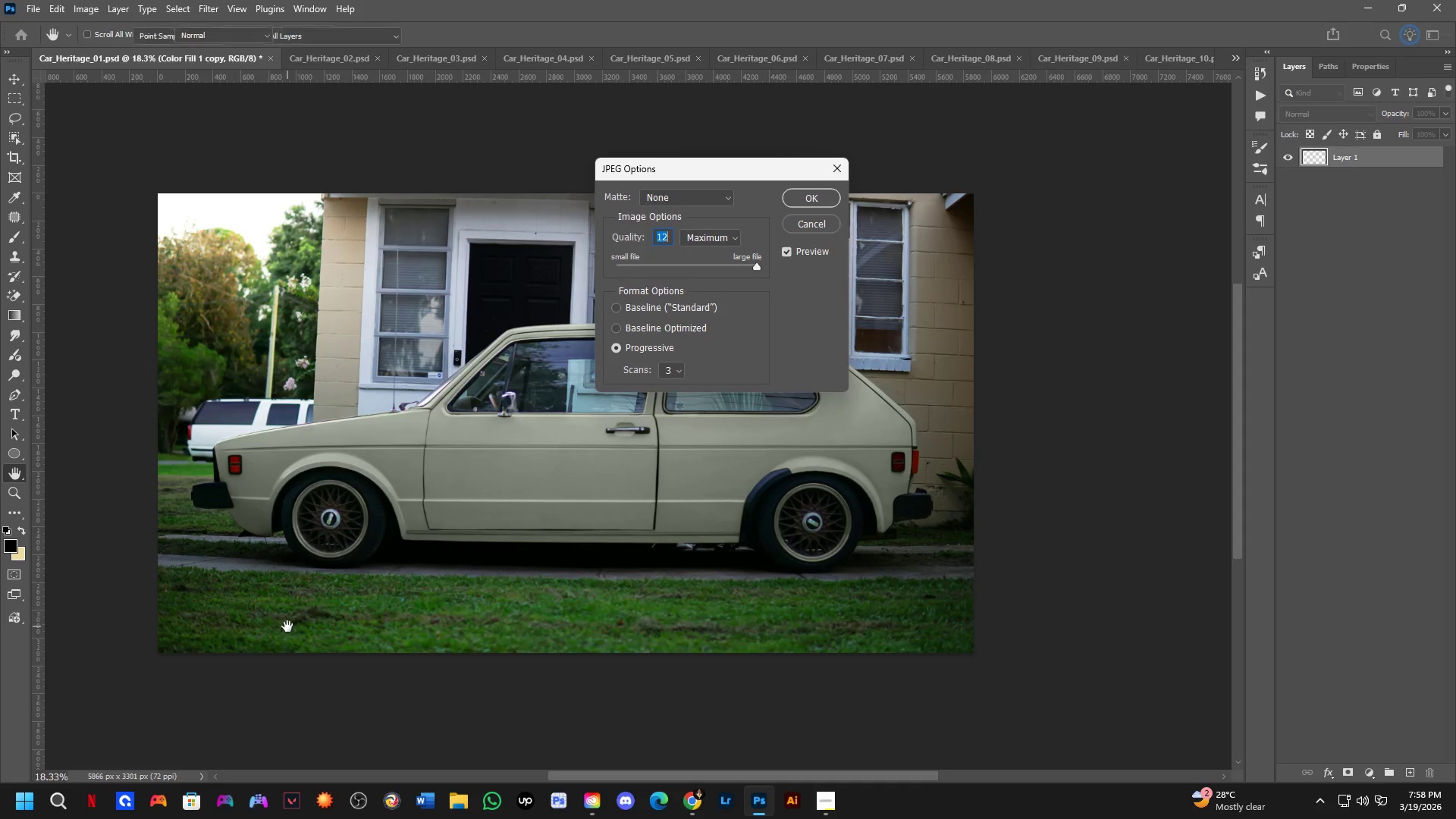 
key(Control+Tab)
 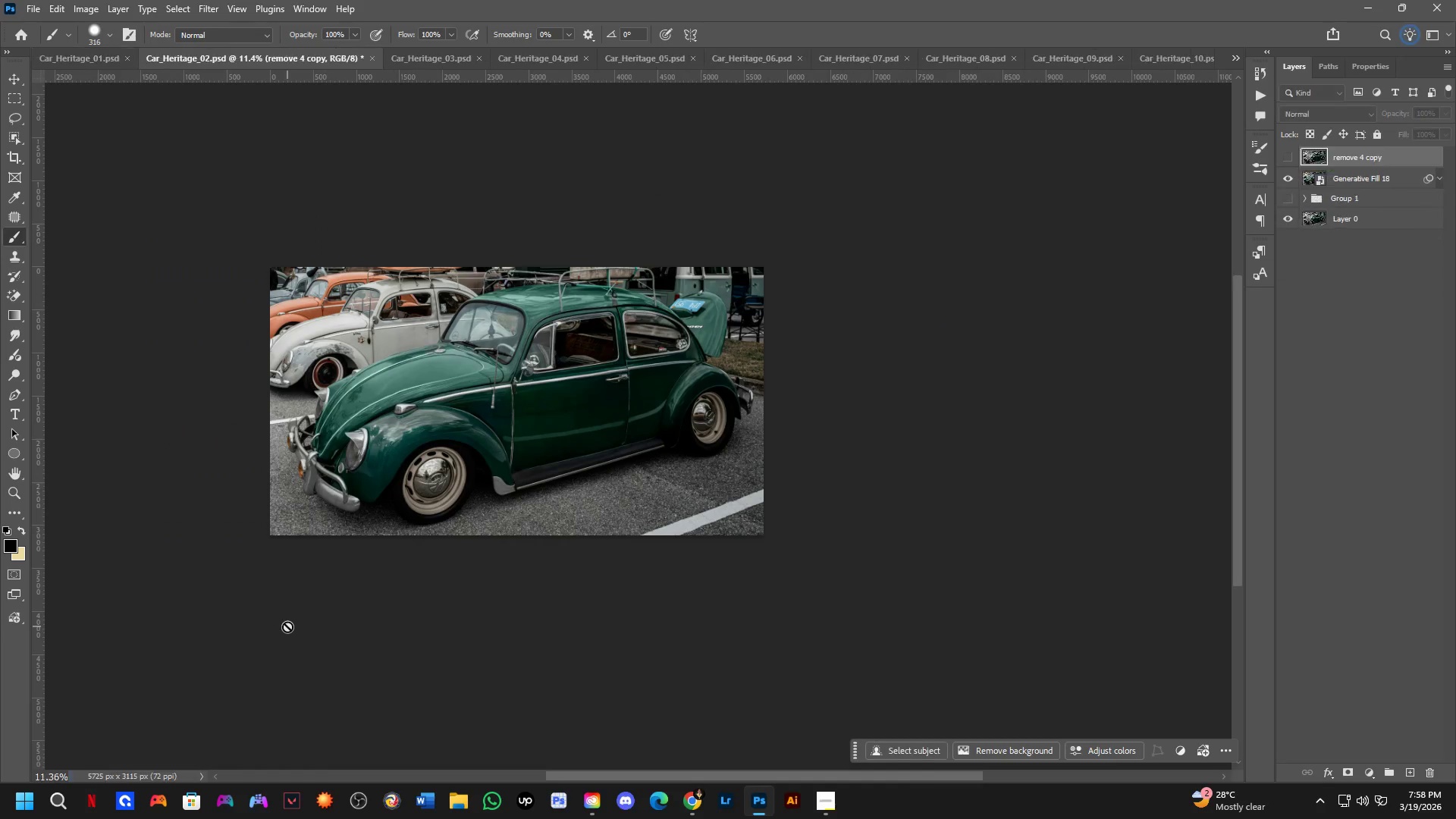 
key(Control+Shift+ShiftLeft)
 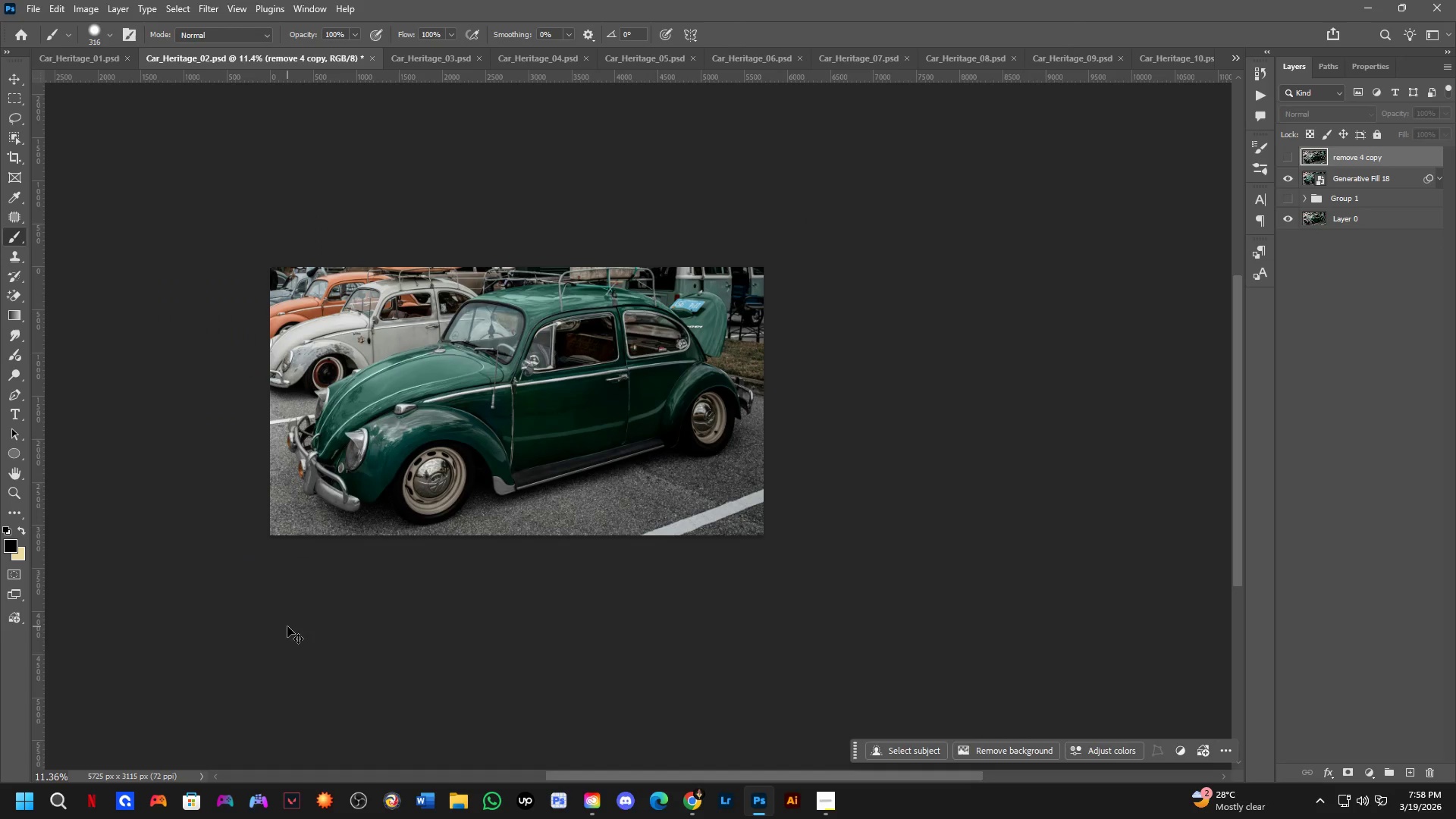 
key(Control+Shift+S)
 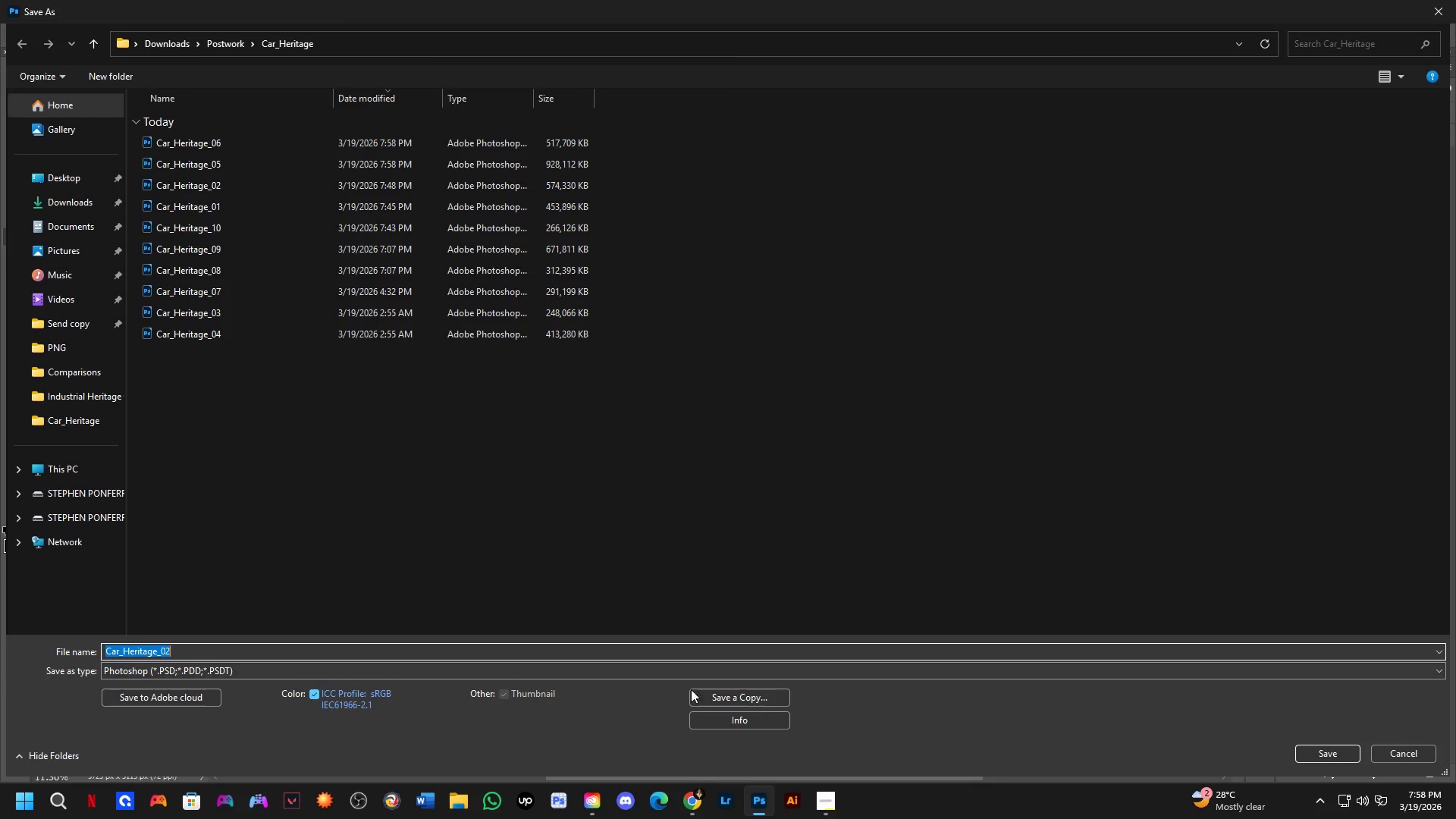 
left_click([728, 699])
 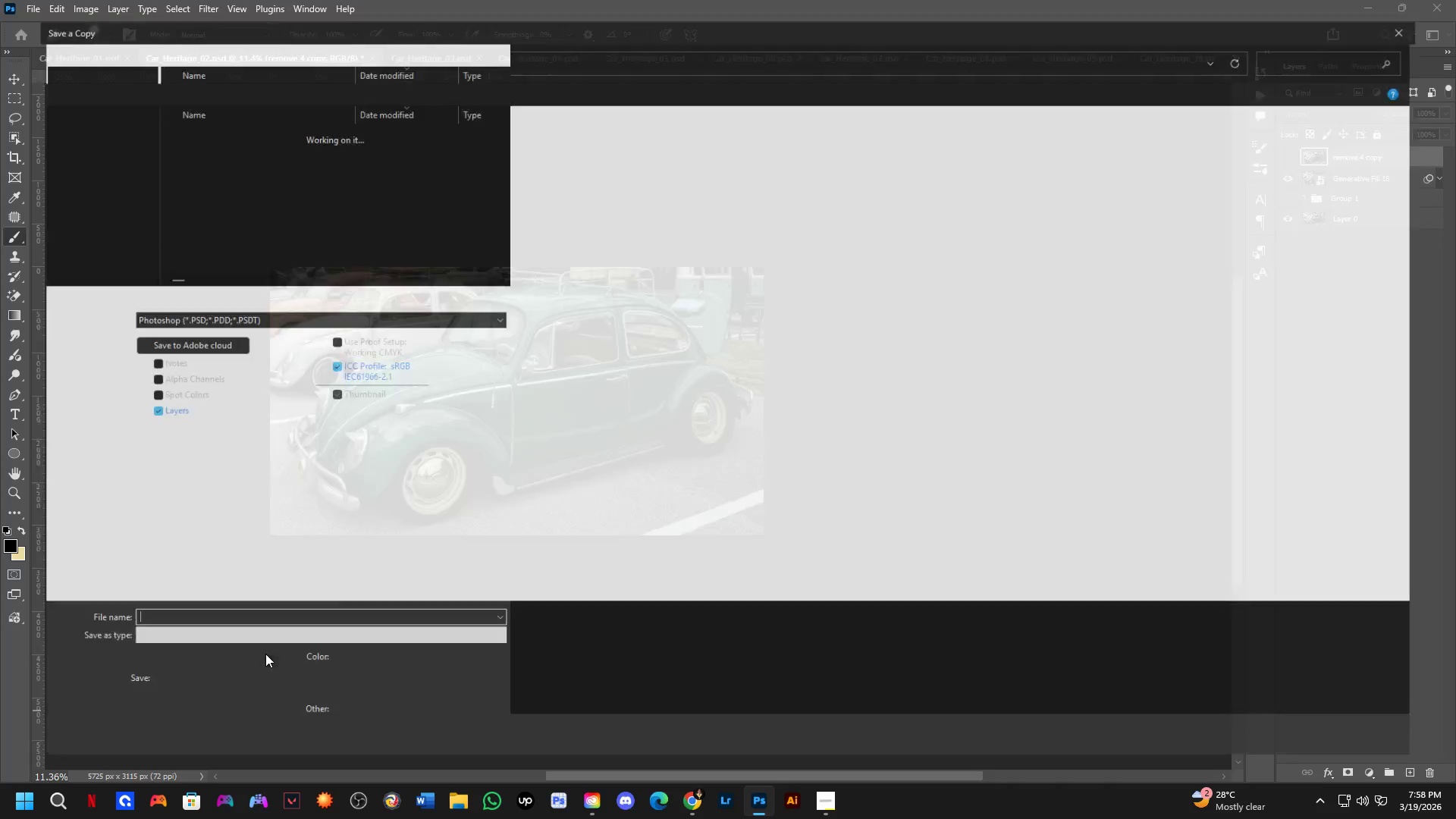 
left_click([278, 647])
 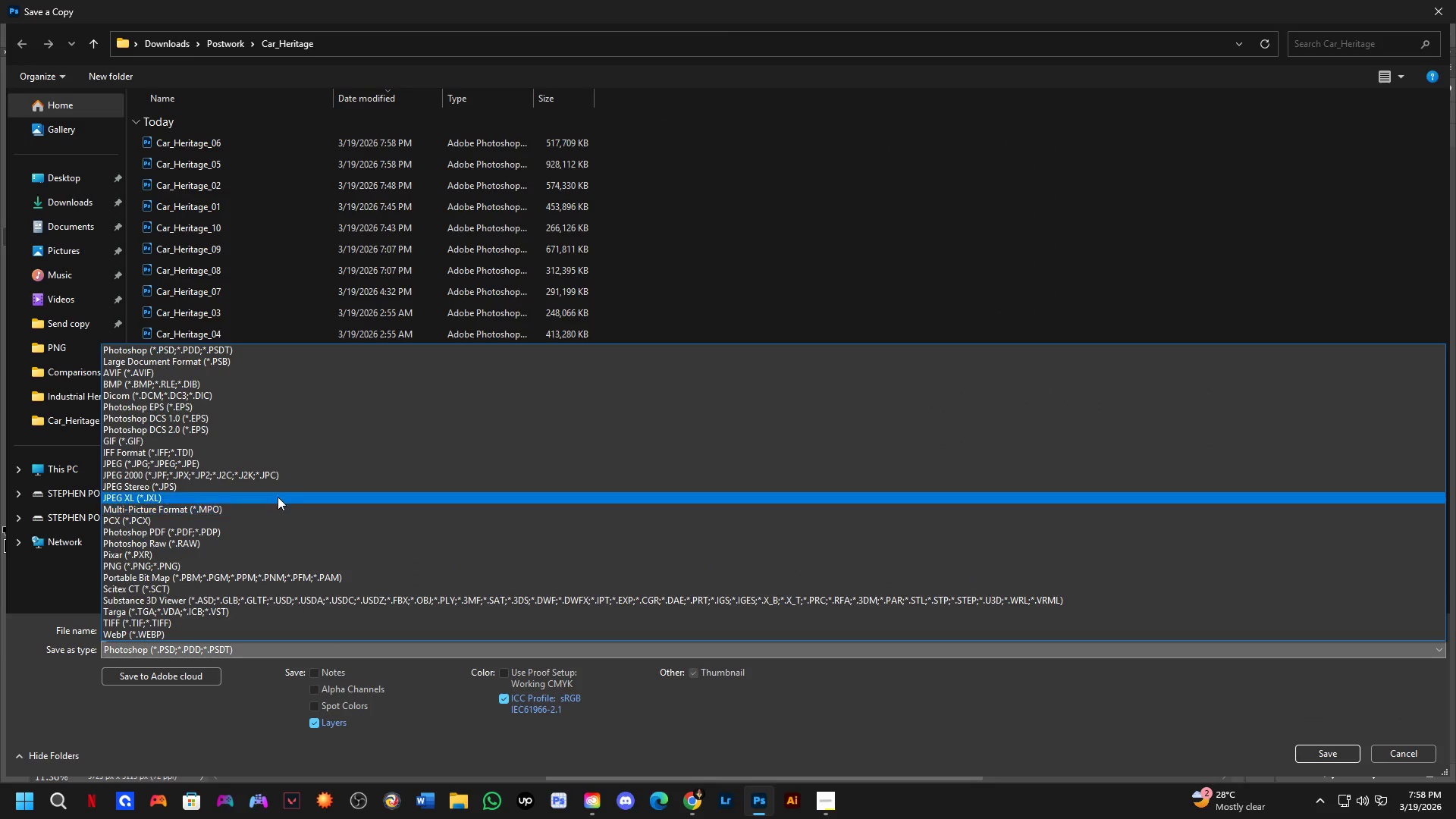 
left_click([290, 464])
 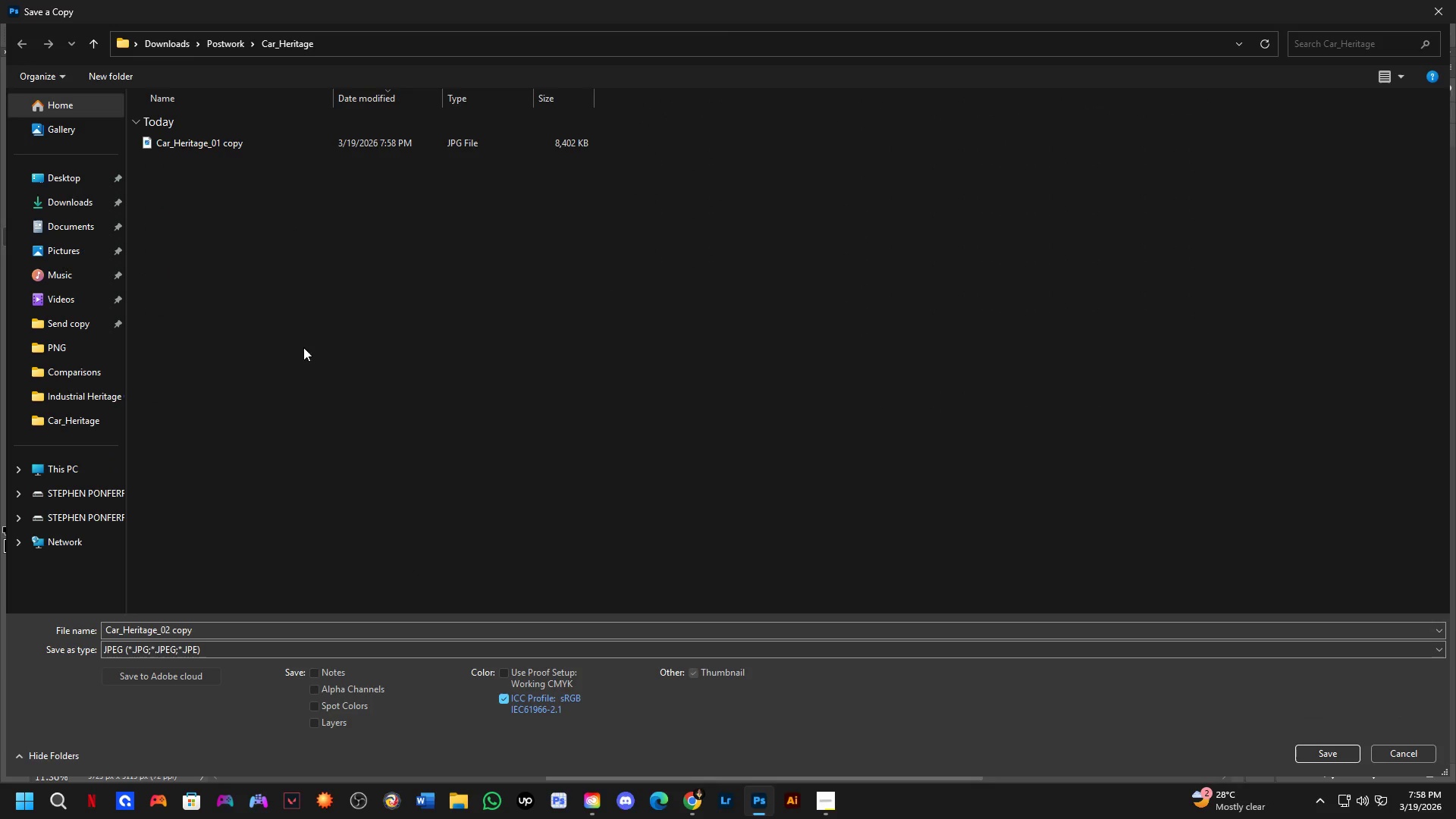 
key(NumpadEnter)
 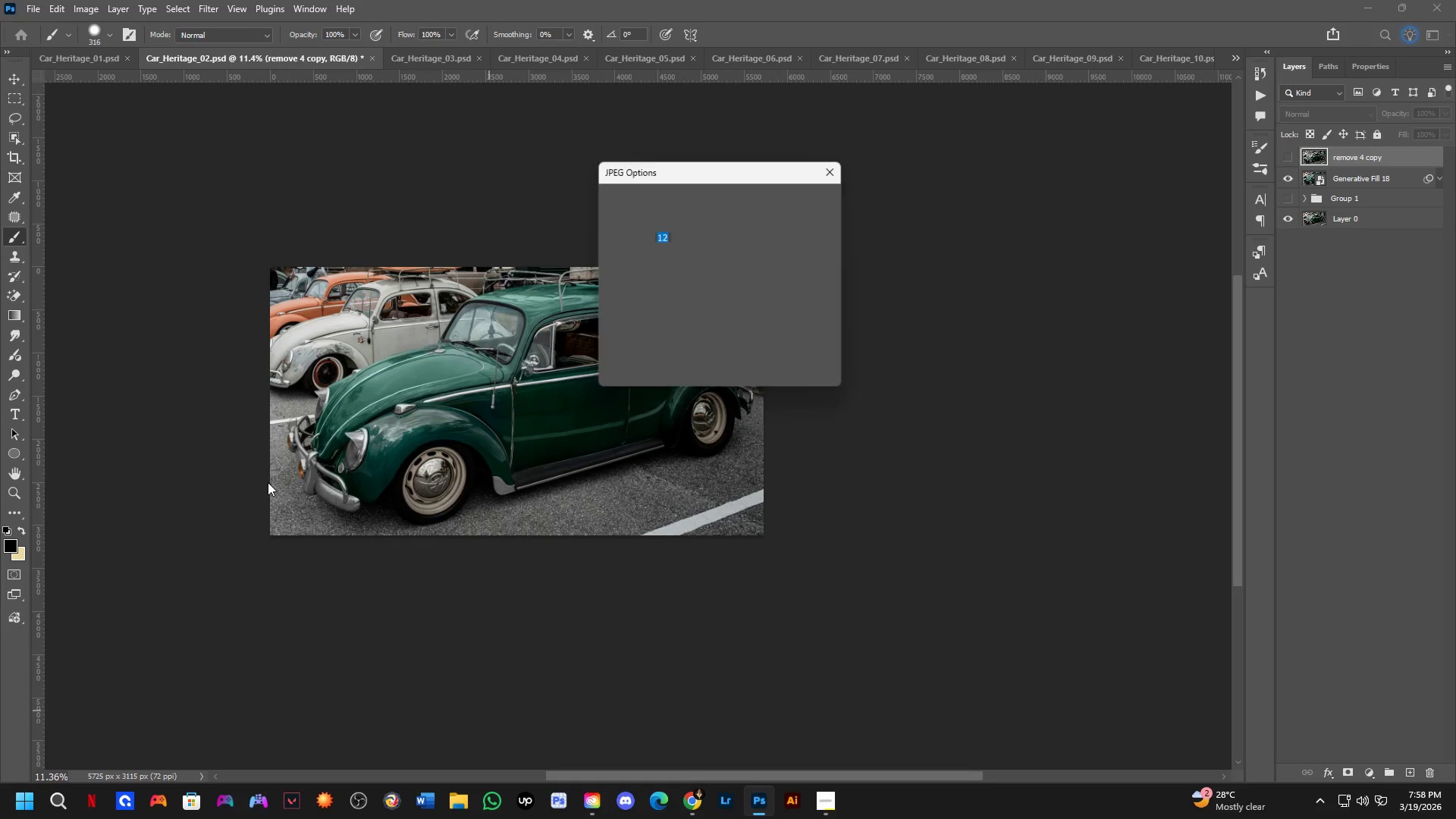 
key(NumpadEnter)
 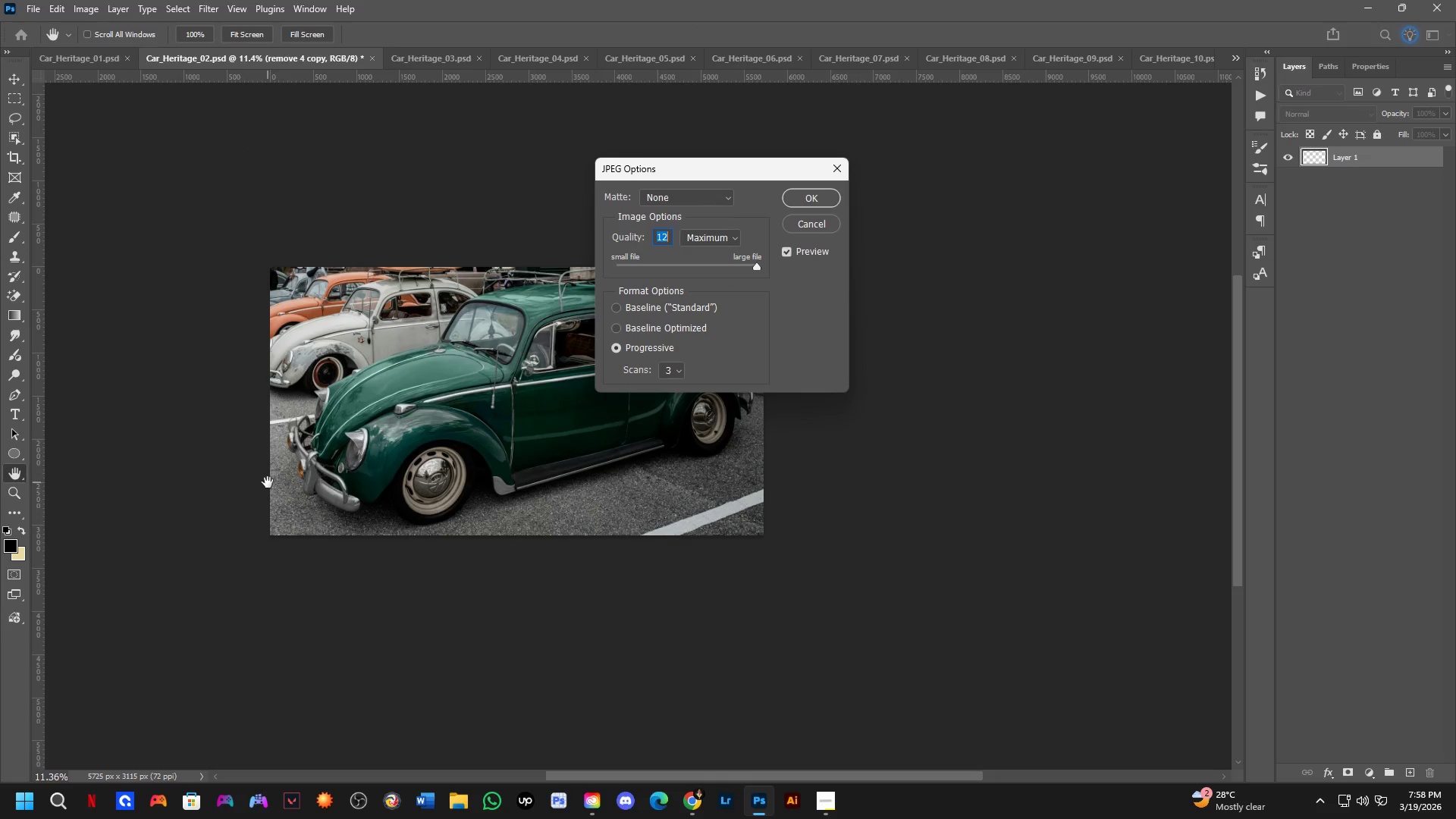 
key(Control+ControlLeft)
 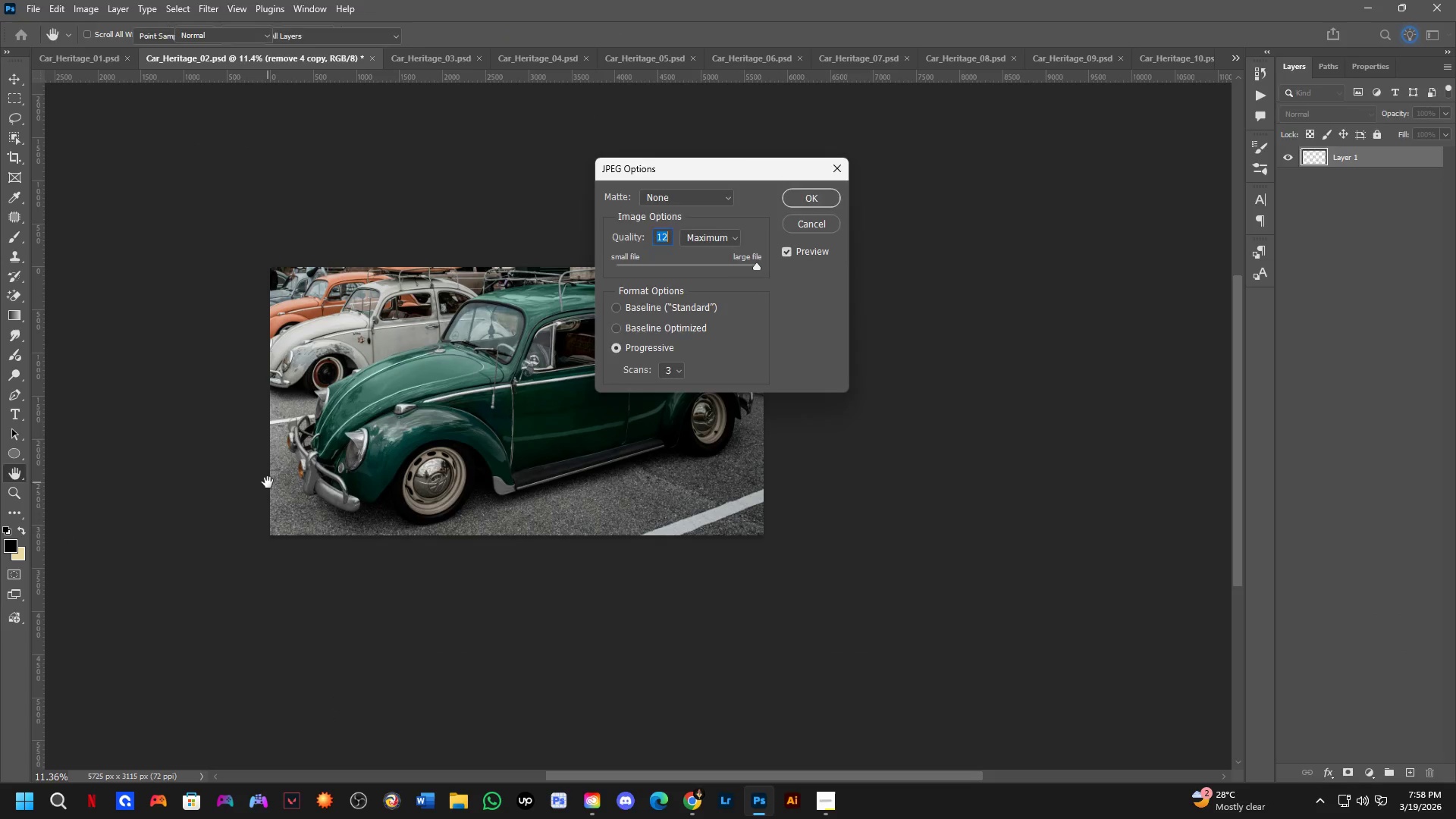 
key(Tab)
 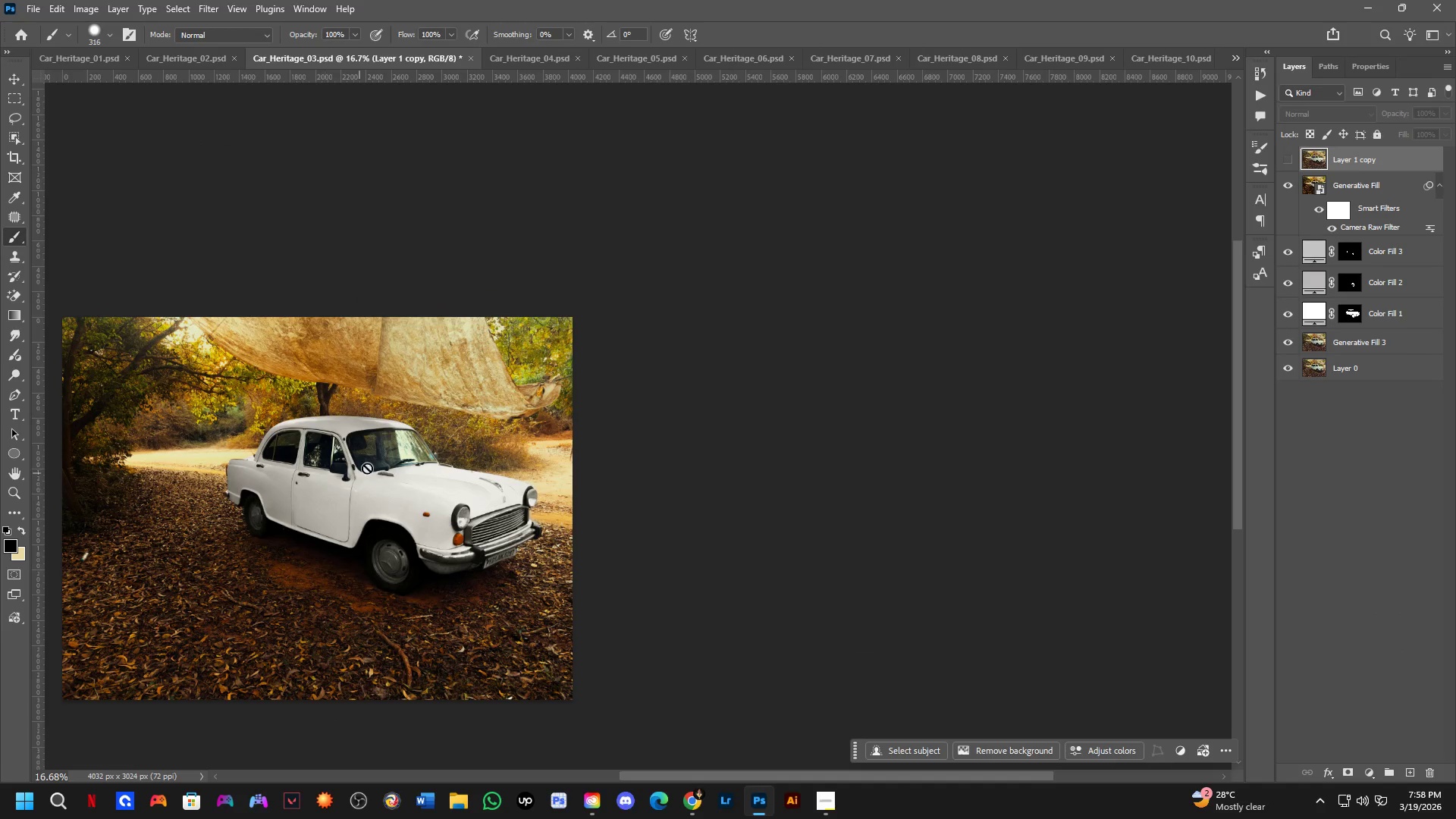 
hold_key(key=Space, duration=0.47)
 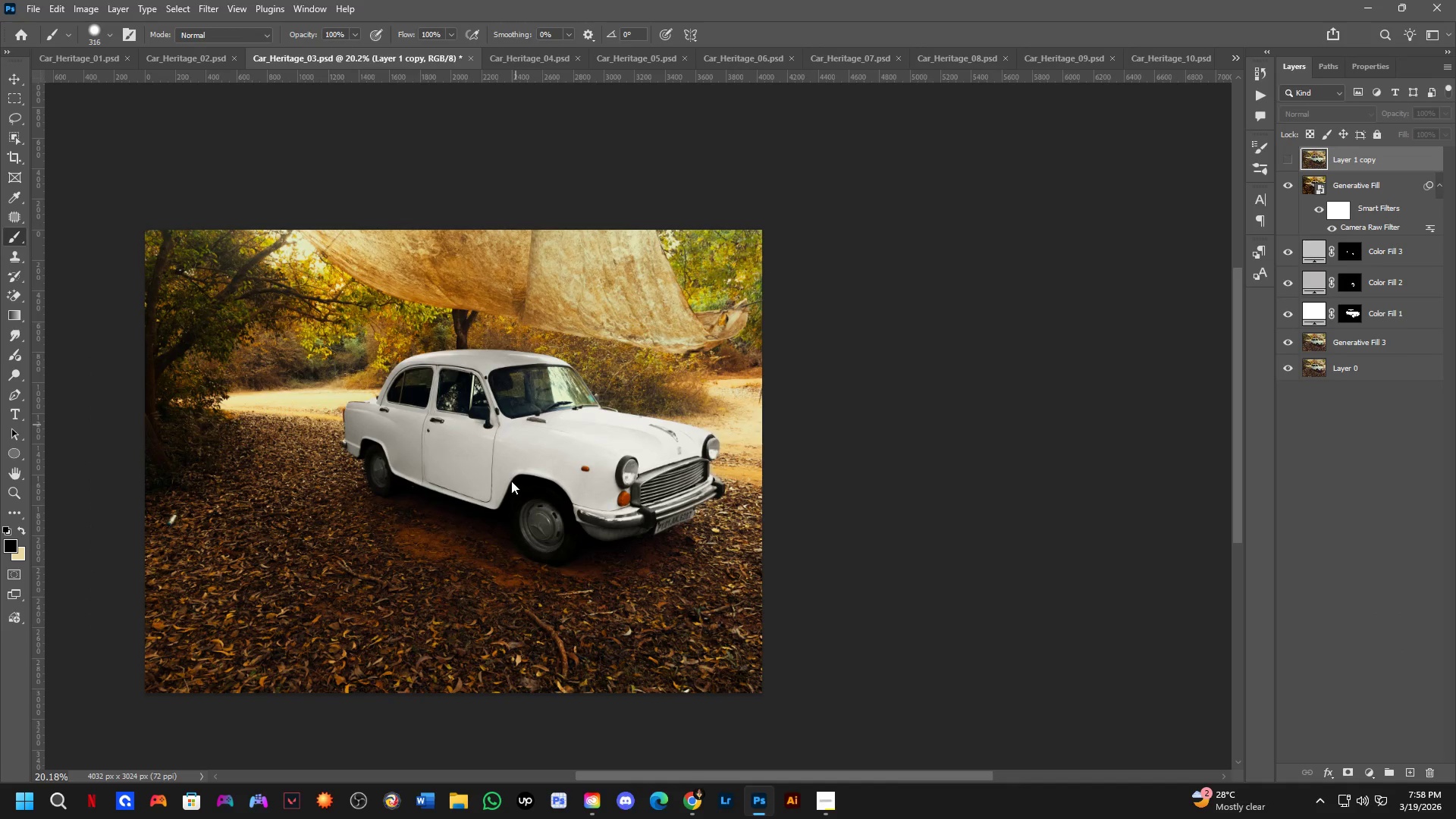 
left_click_drag(start_coordinate=[383, 472], to_coordinate=[529, 421])
 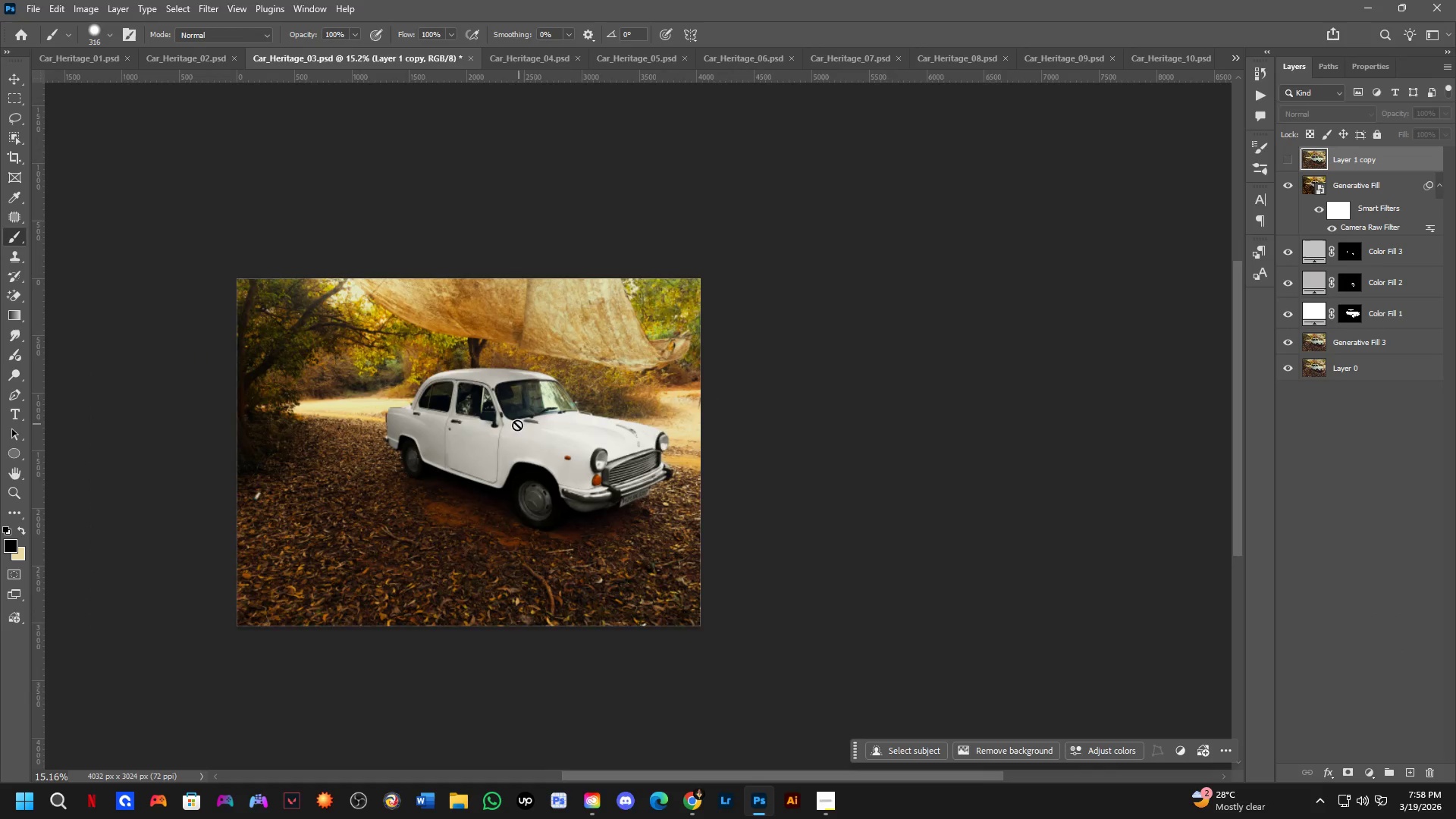 
key(Control+ControlLeft)
 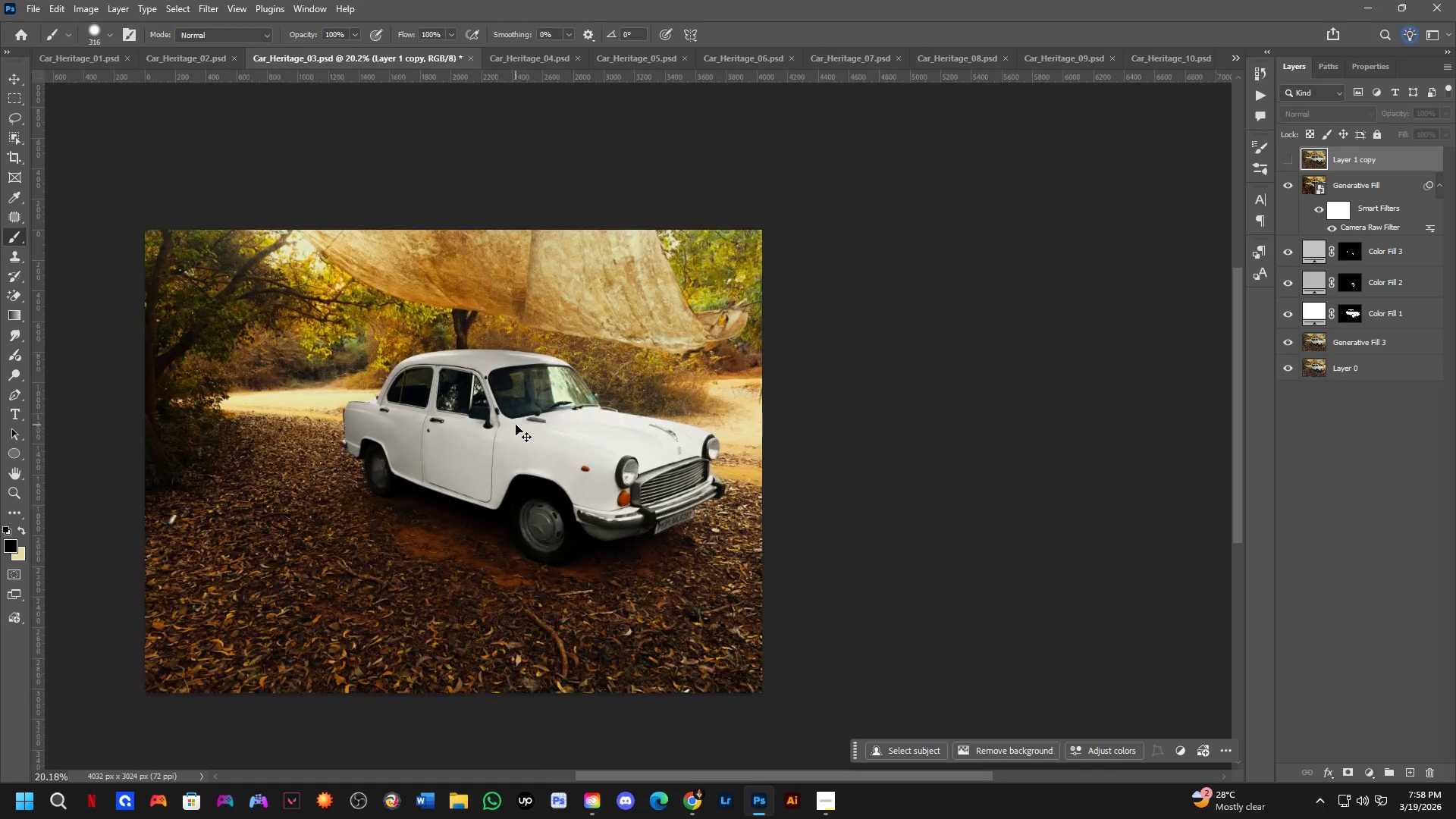 
key(Control+Shift+ShiftLeft)
 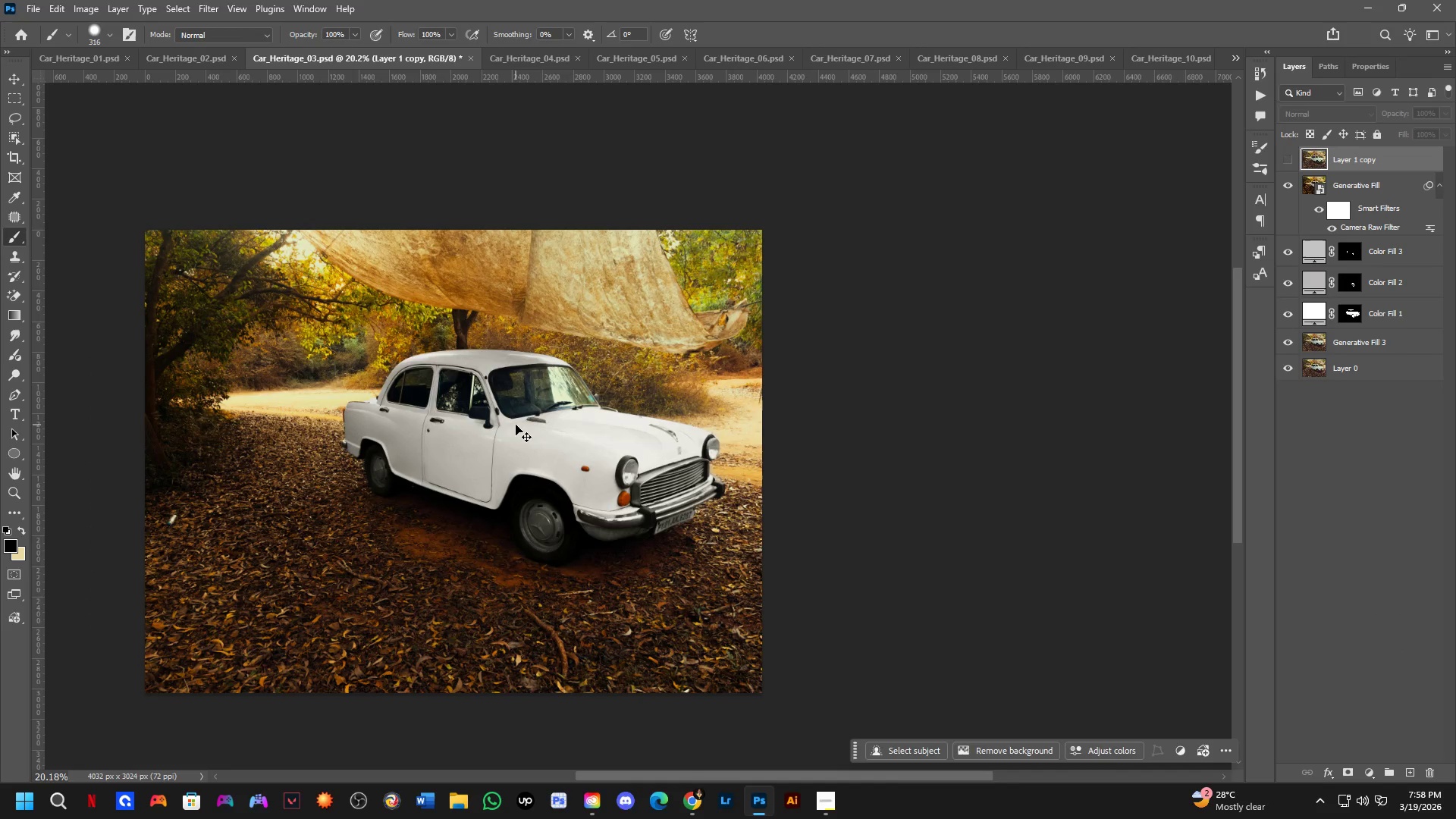 
scroll: coordinate [380, 459], scroll_direction: down, amount: 1.0
 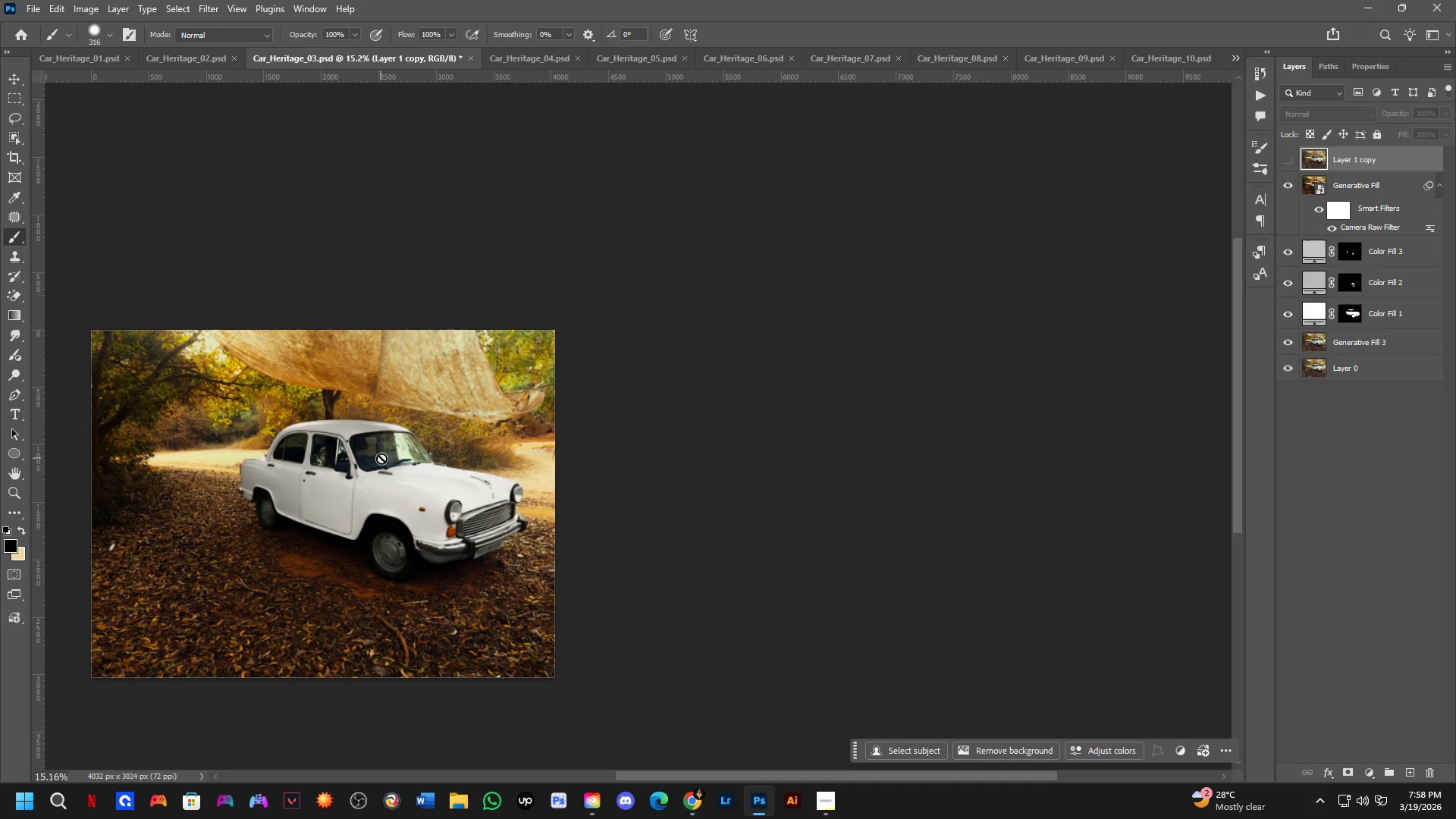 
key(Control+Shift+S)
 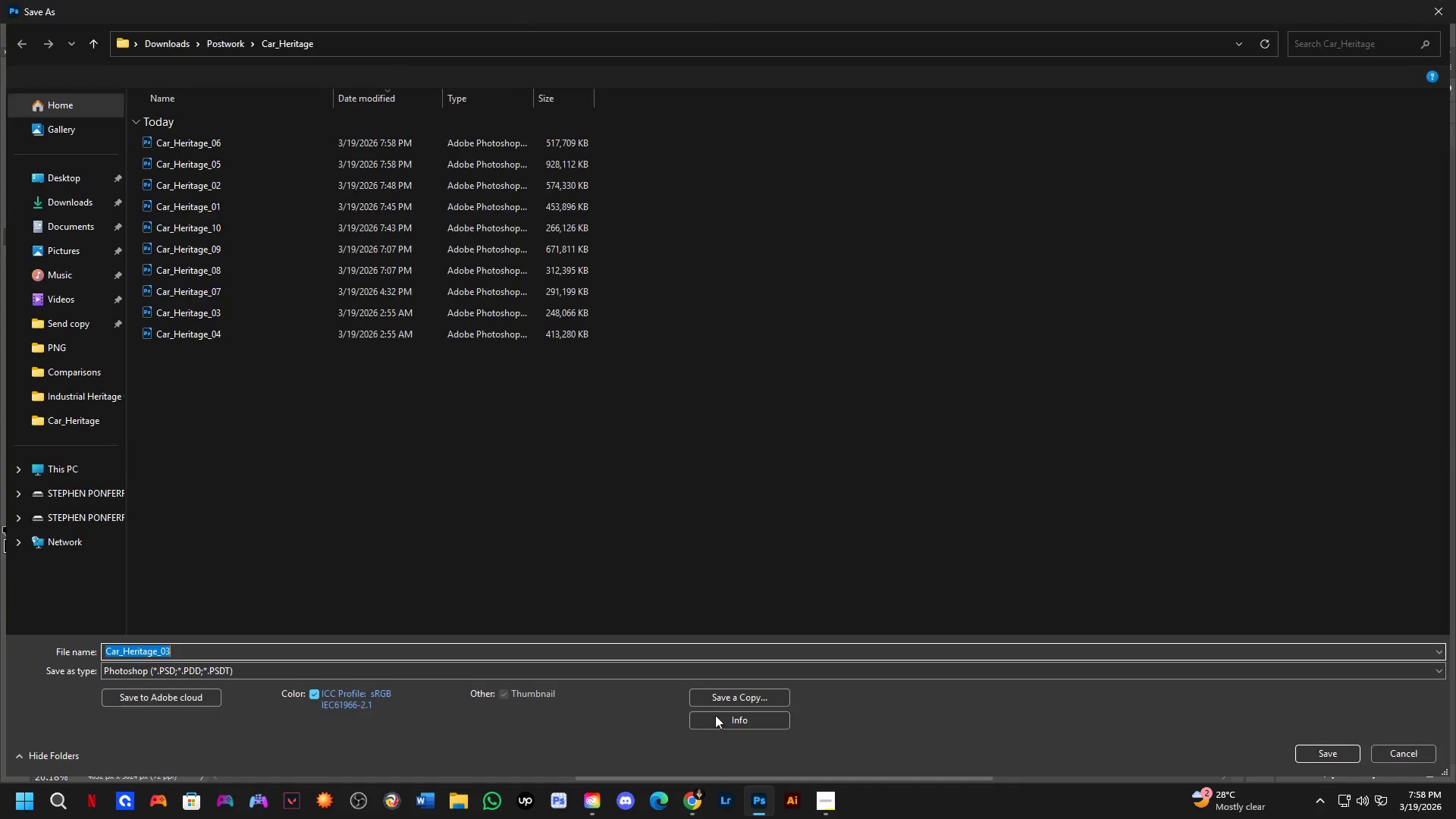 
scroll: coordinate [516, 425], scroll_direction: up, amount: 3.0
 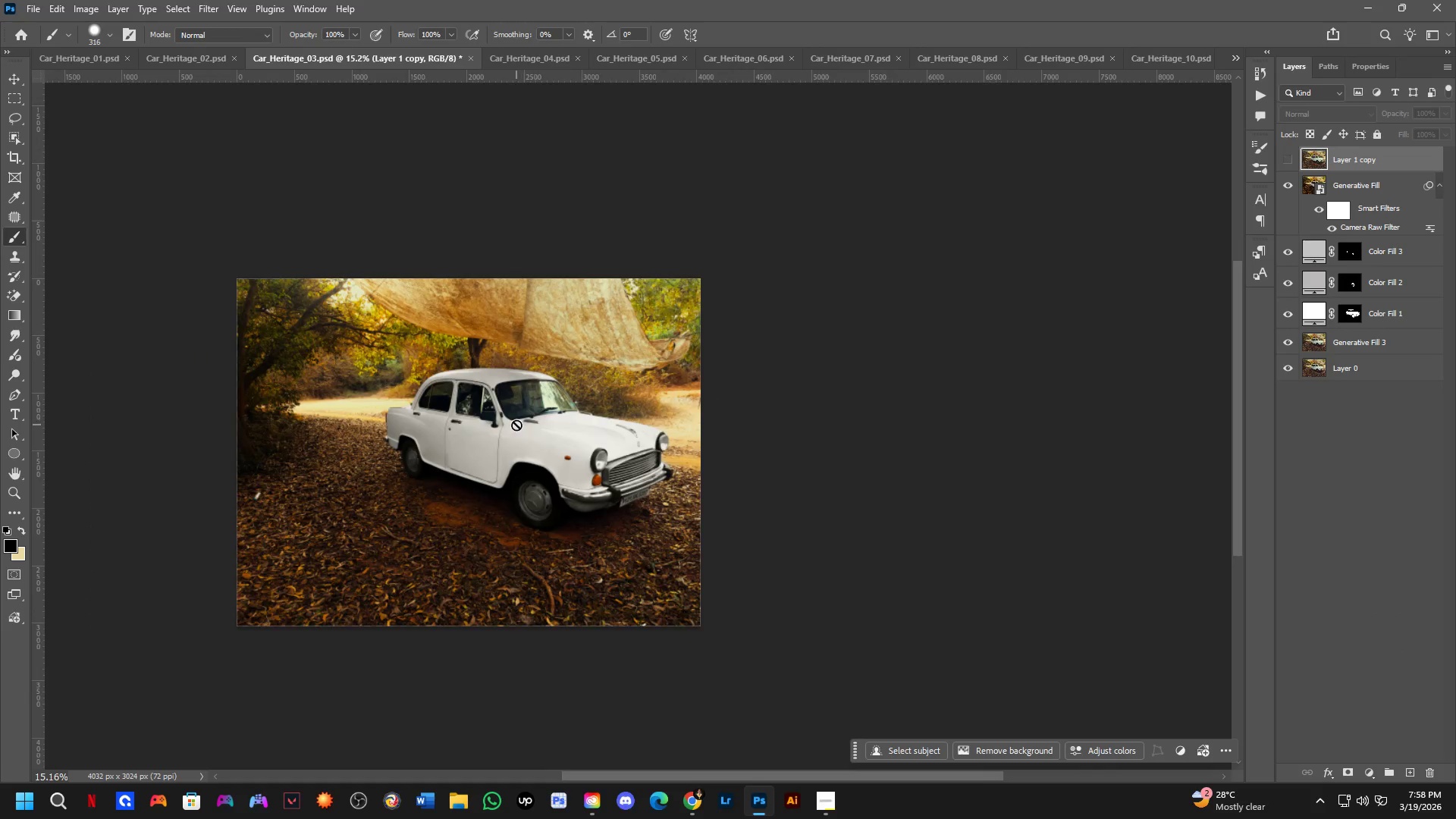 
left_click([734, 701])
 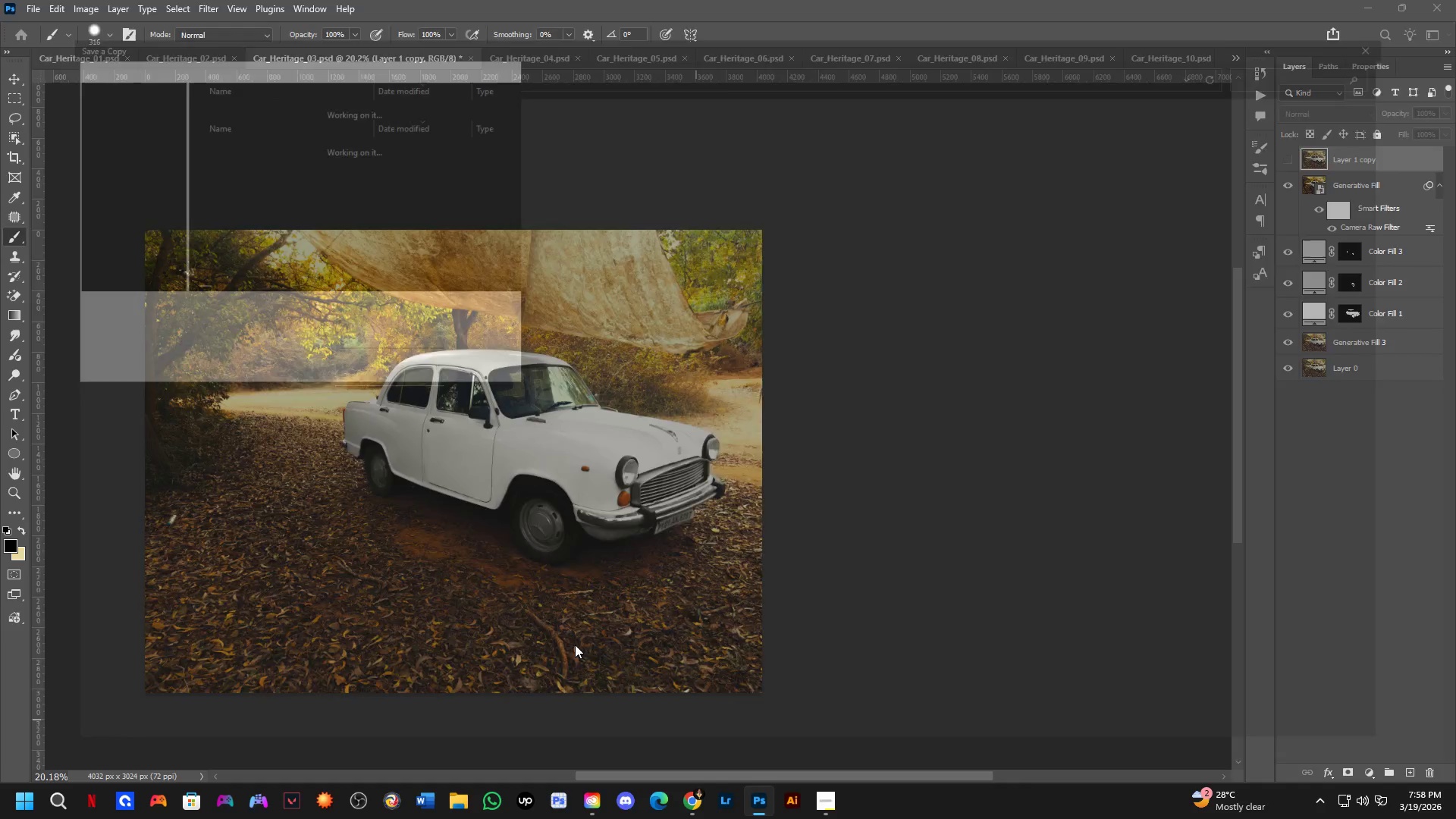 
left_click([576, 645])
 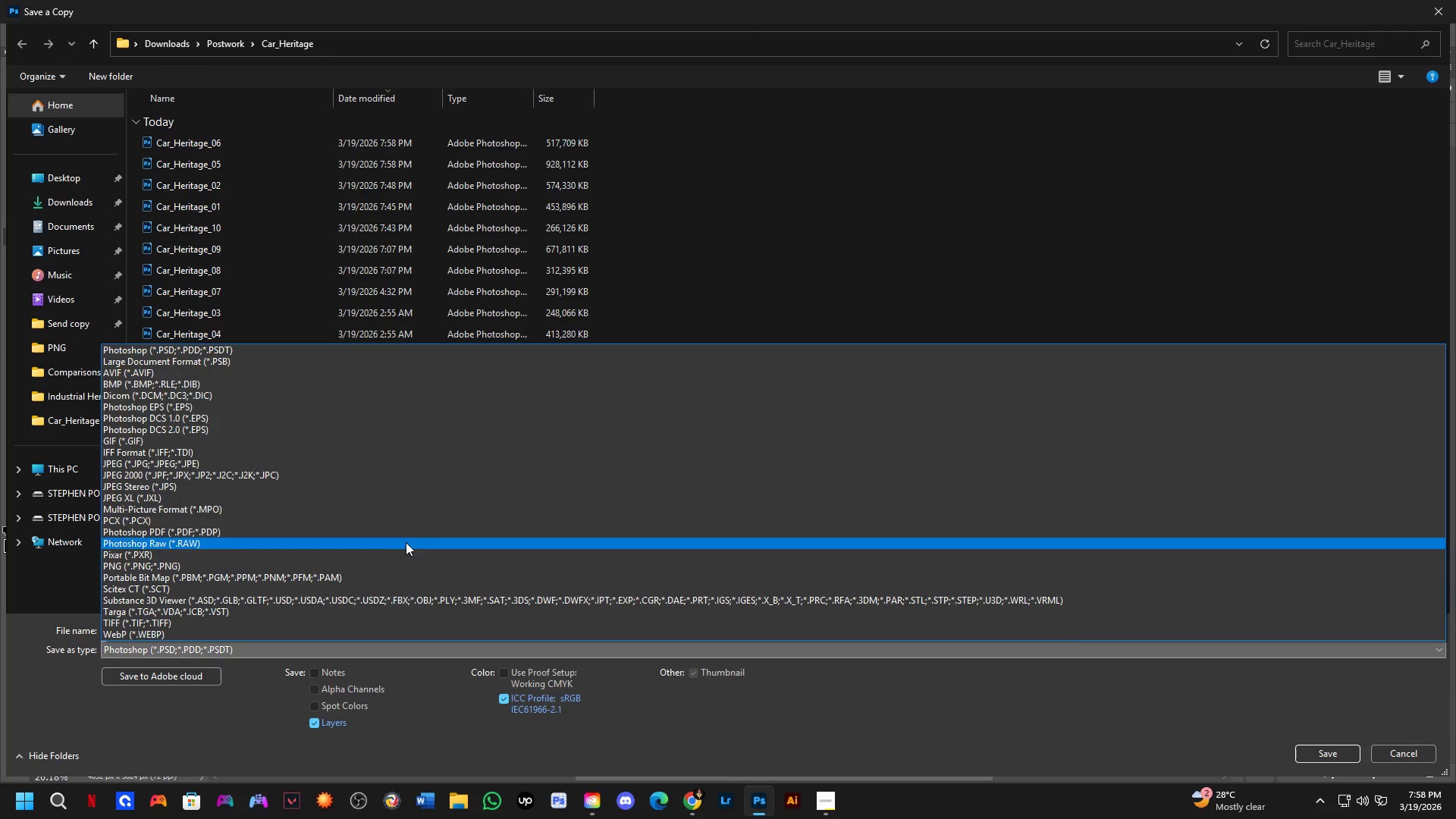 
left_click_drag(start_coordinate=[402, 532], to_coordinate=[435, 491])
 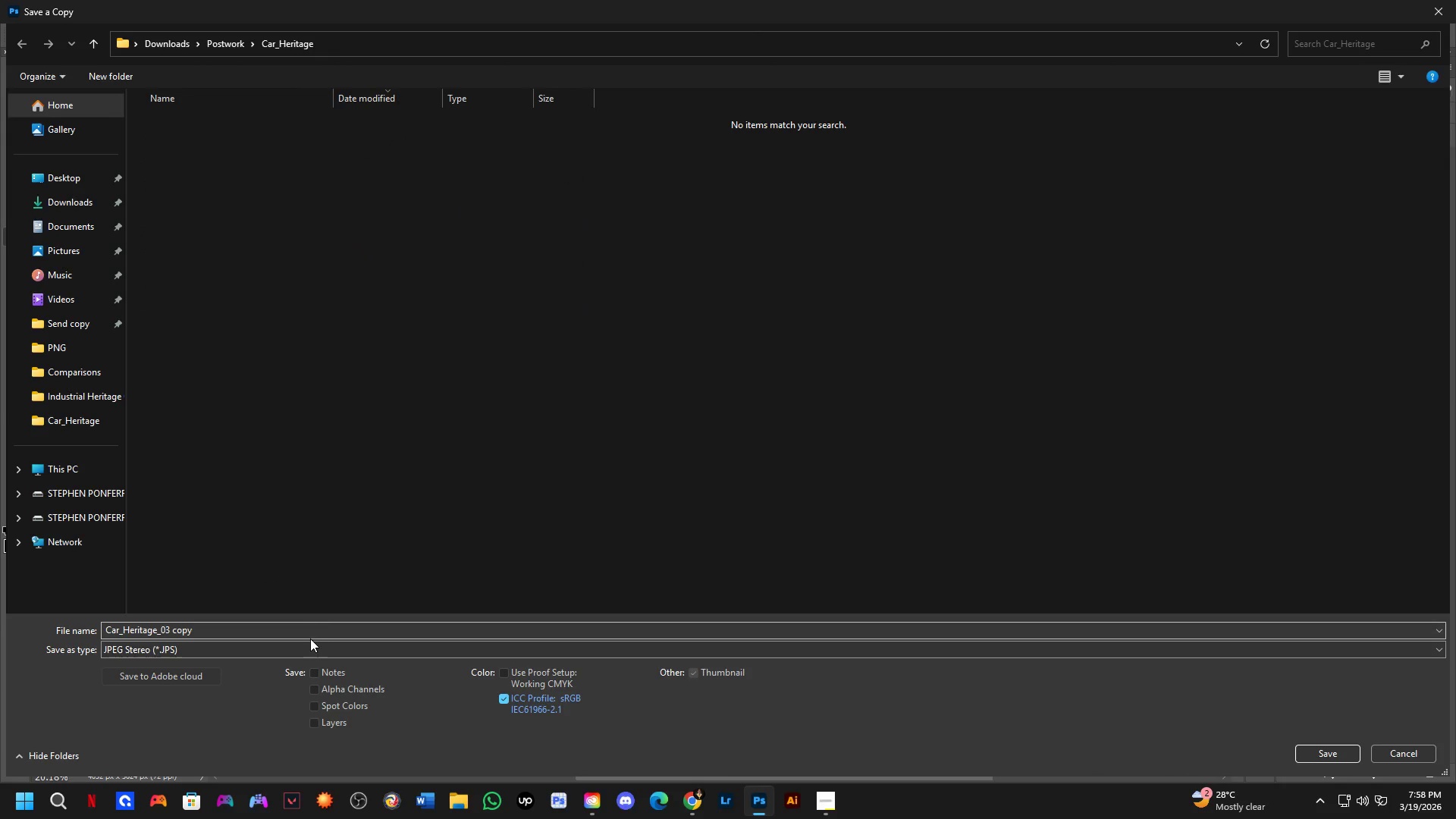 
left_click_drag(start_coordinate=[204, 548], to_coordinate=[278, 465])
 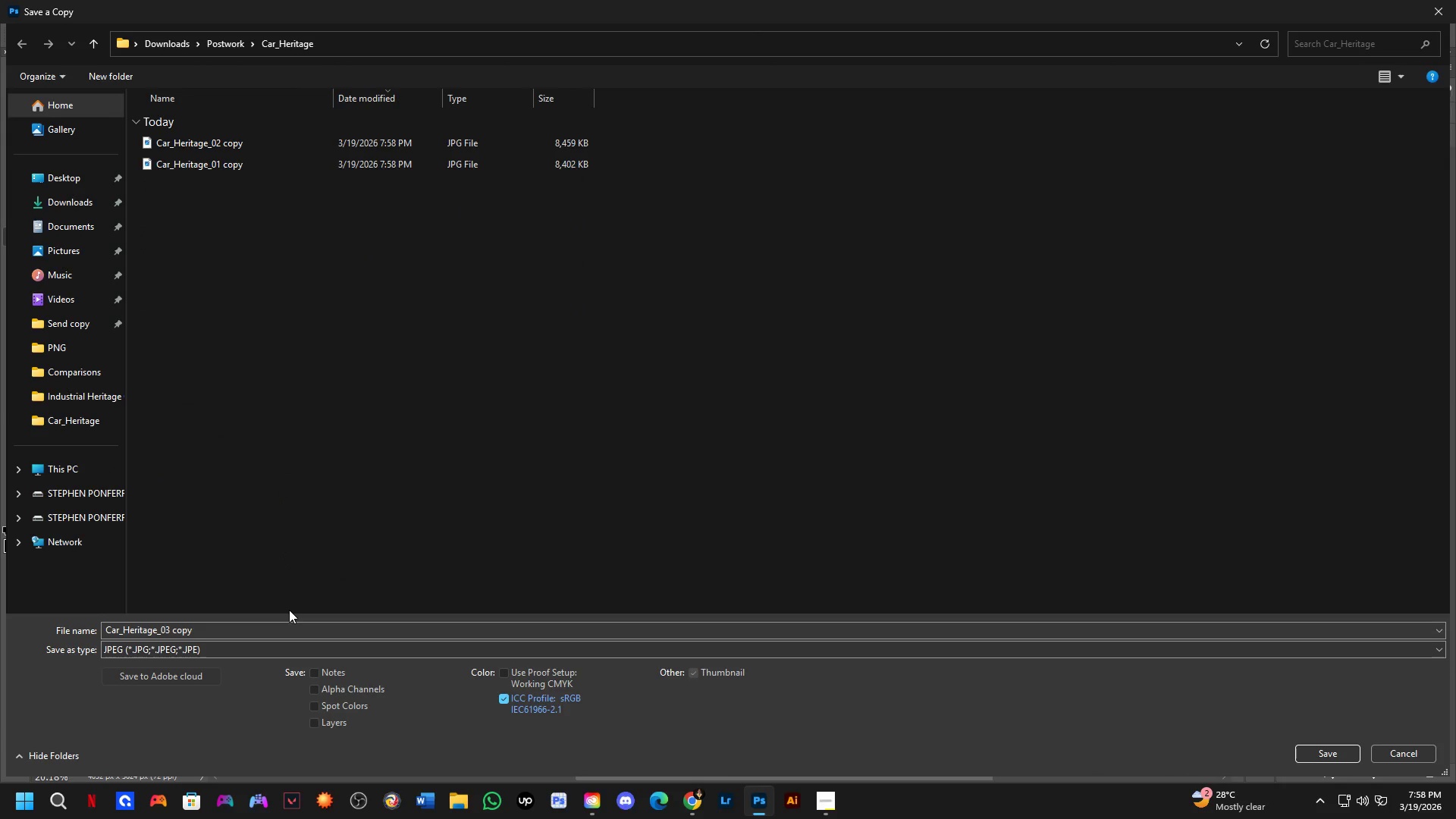 
key(NumpadEnter)
 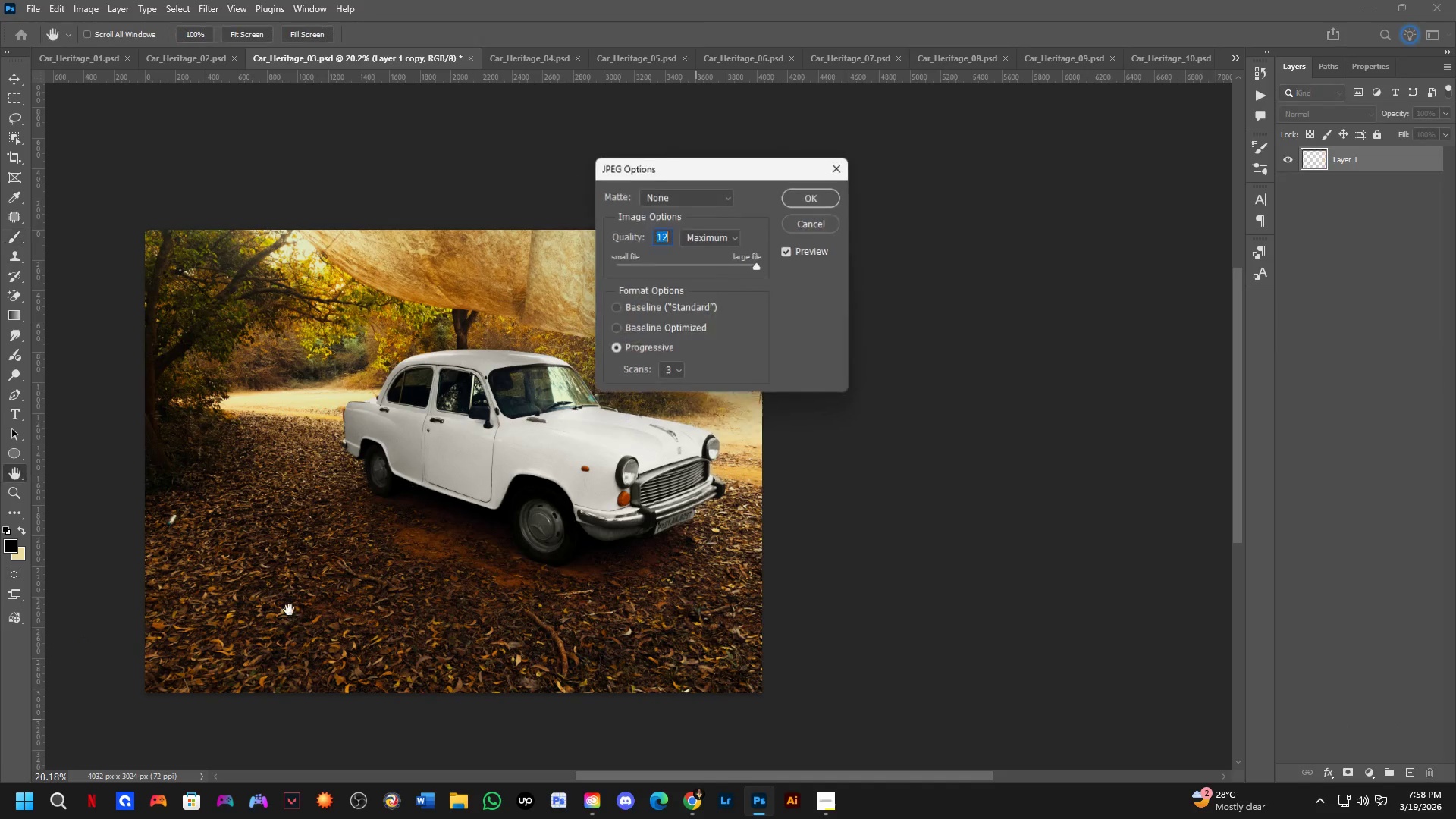 
key(NumpadEnter)
 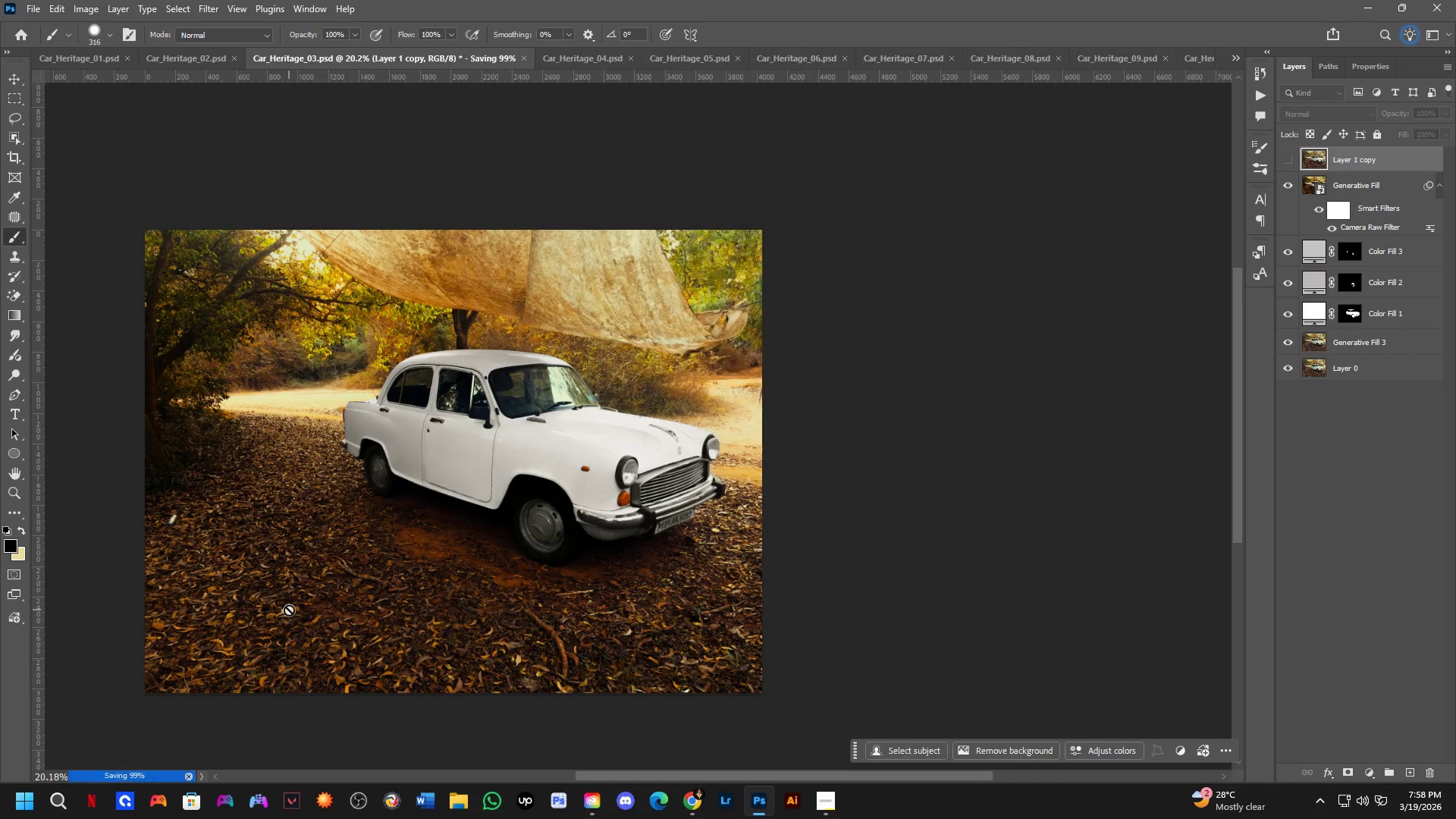 
key(Control+ControlLeft)
 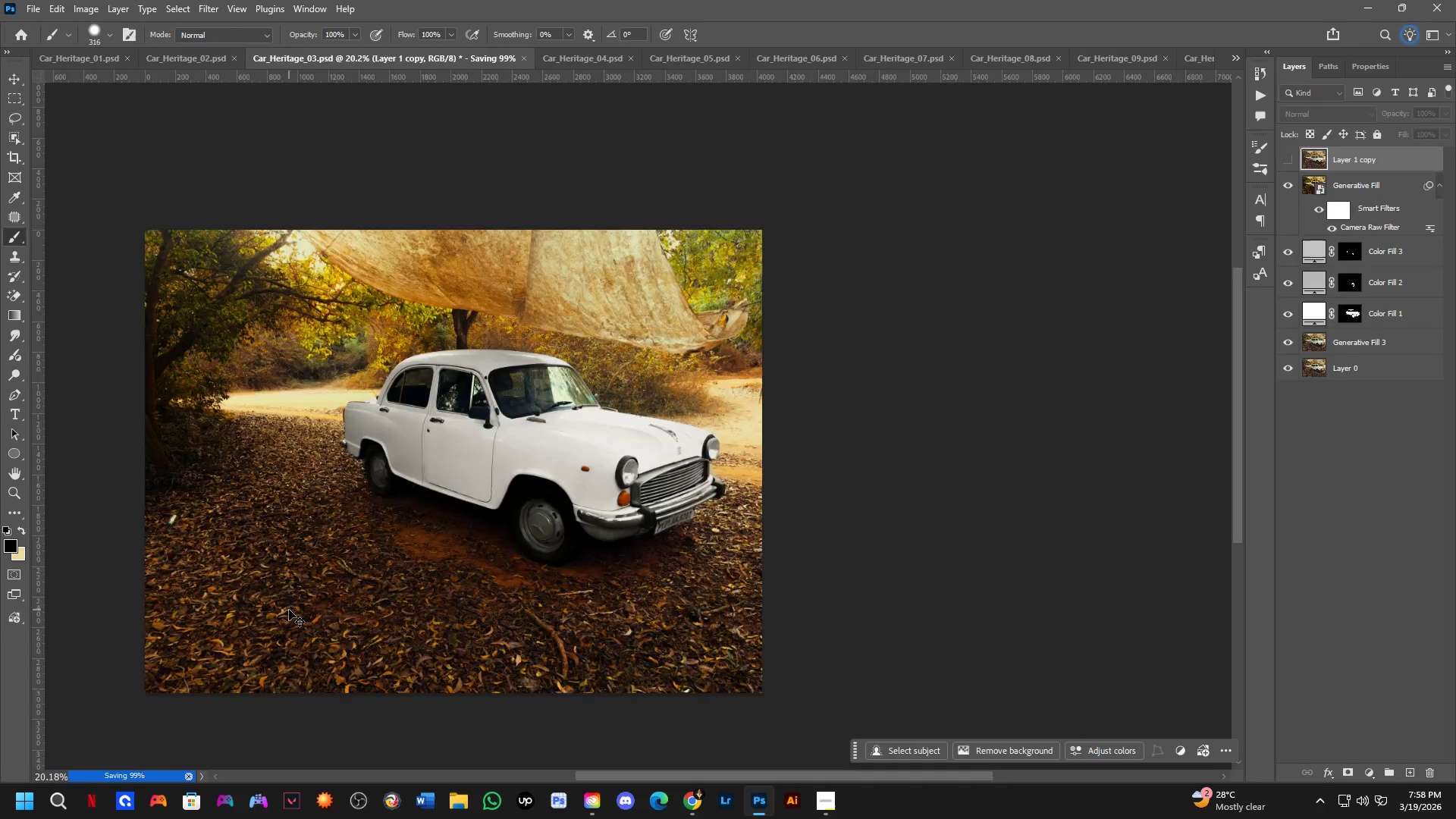 
key(Control+Tab)
 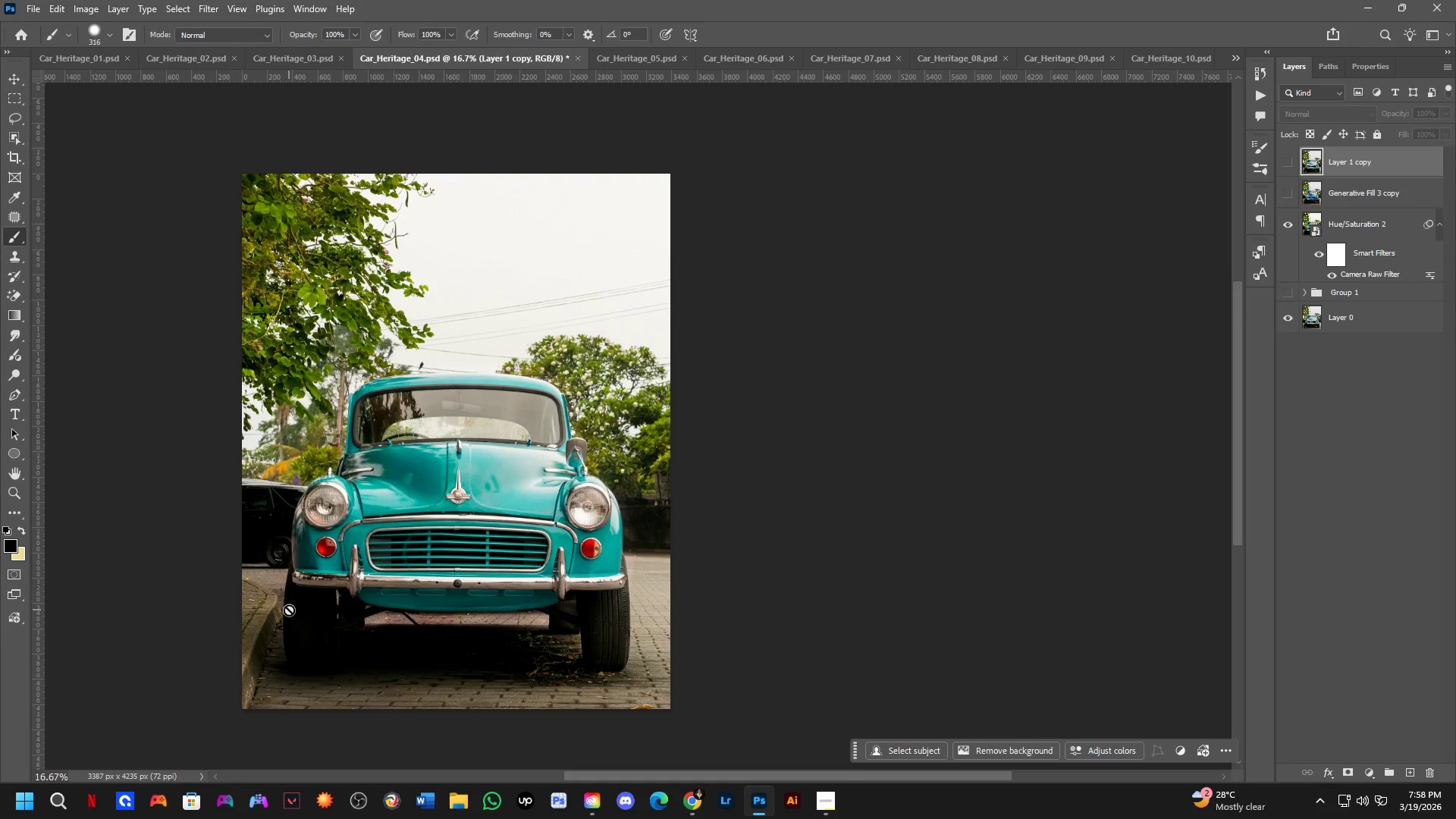 
key(Control+Shift+ShiftLeft)
 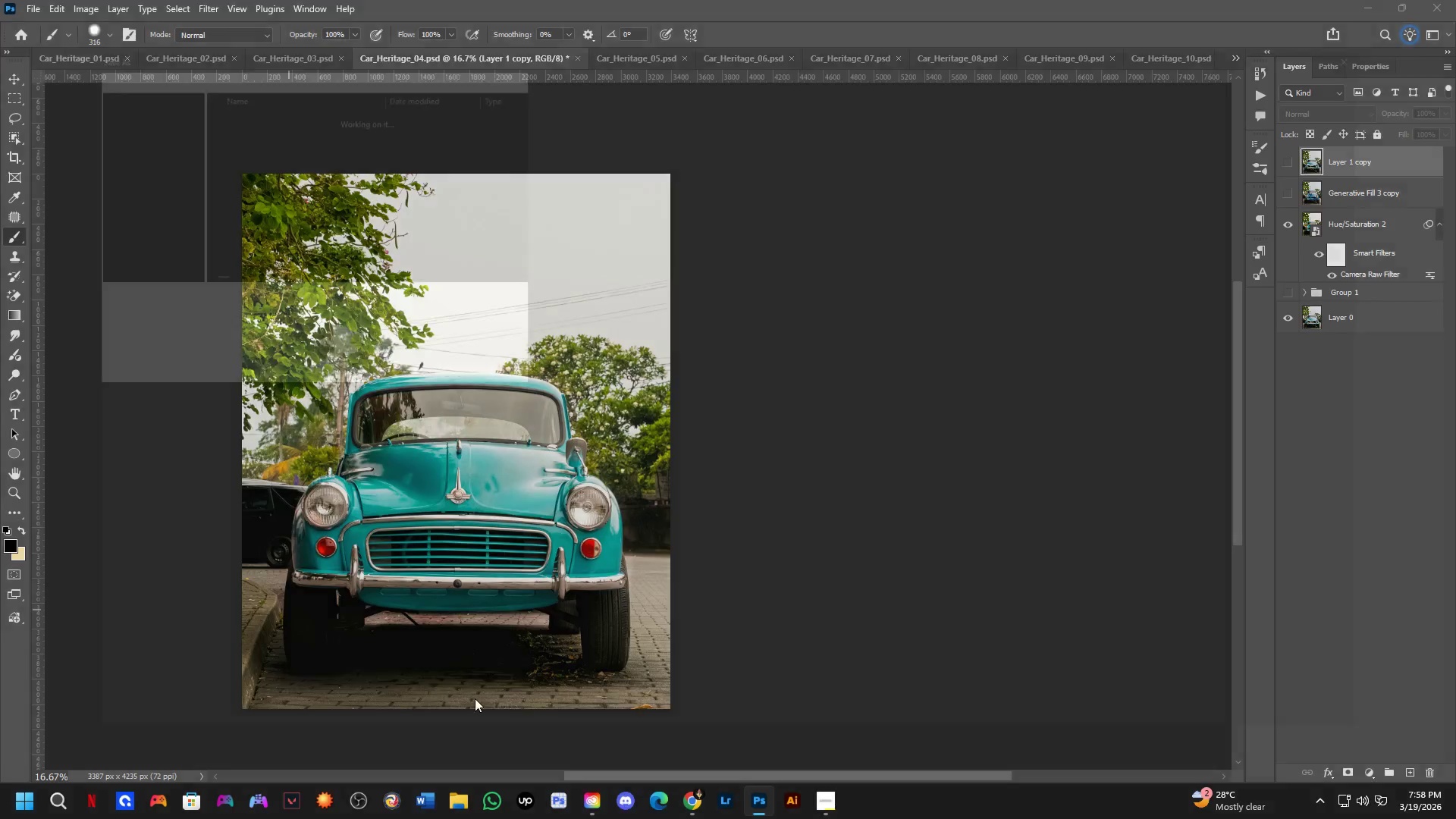 
key(Control+ControlLeft)
 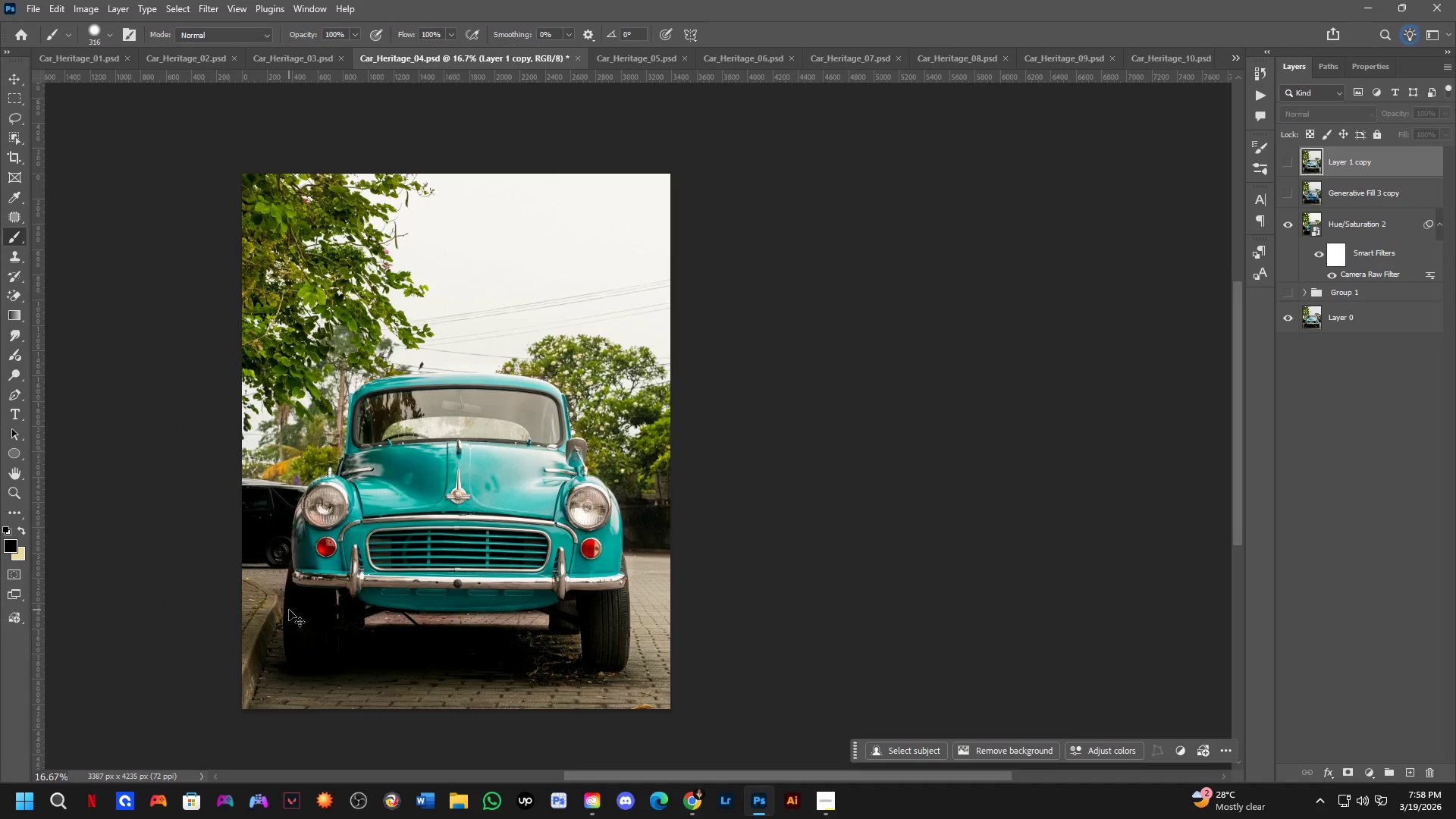 
key(Control+Shift+S)
 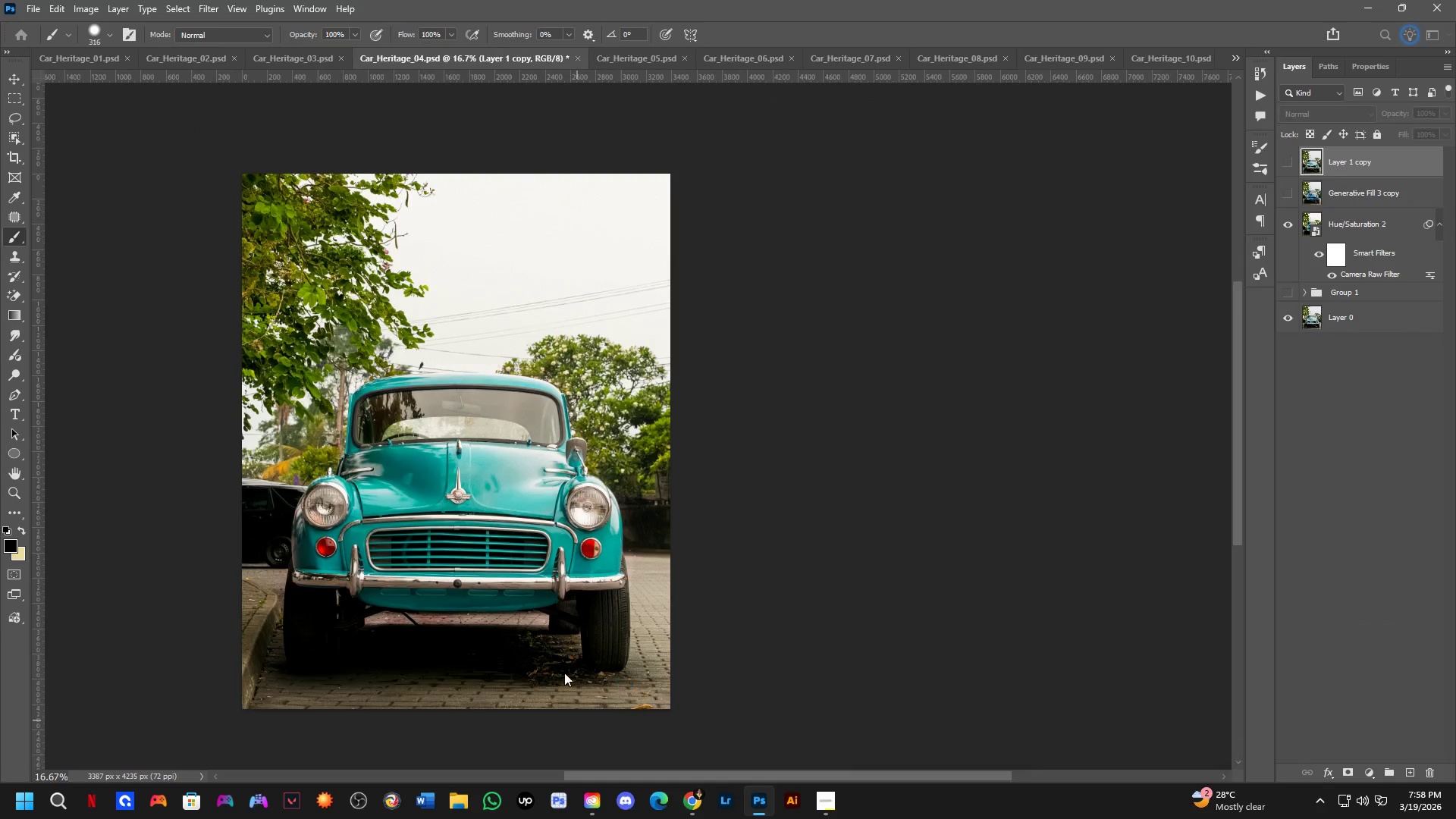 
left_click([563, 651])
 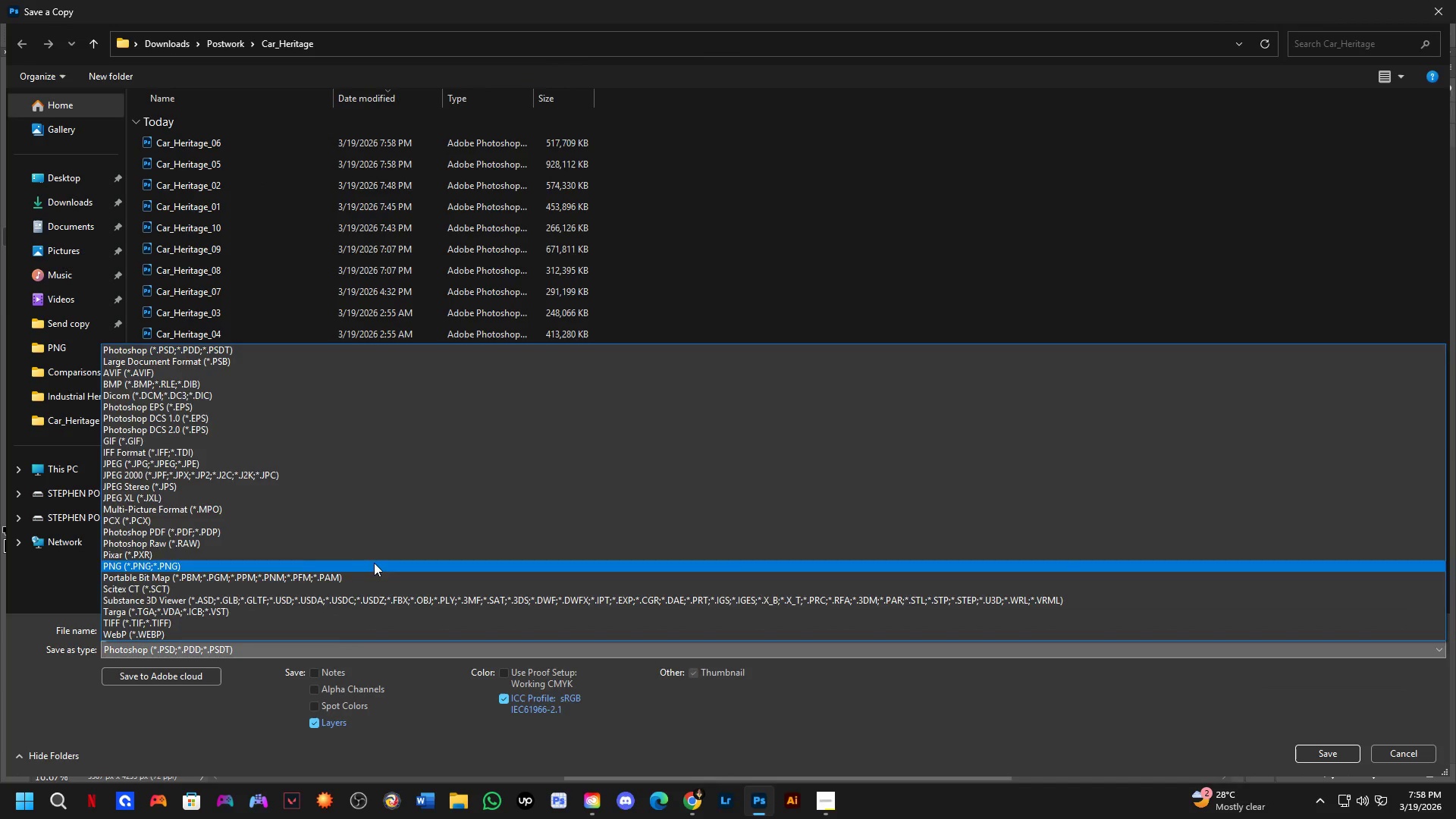 
left_click_drag(start_coordinate=[357, 520], to_coordinate=[415, 463])
 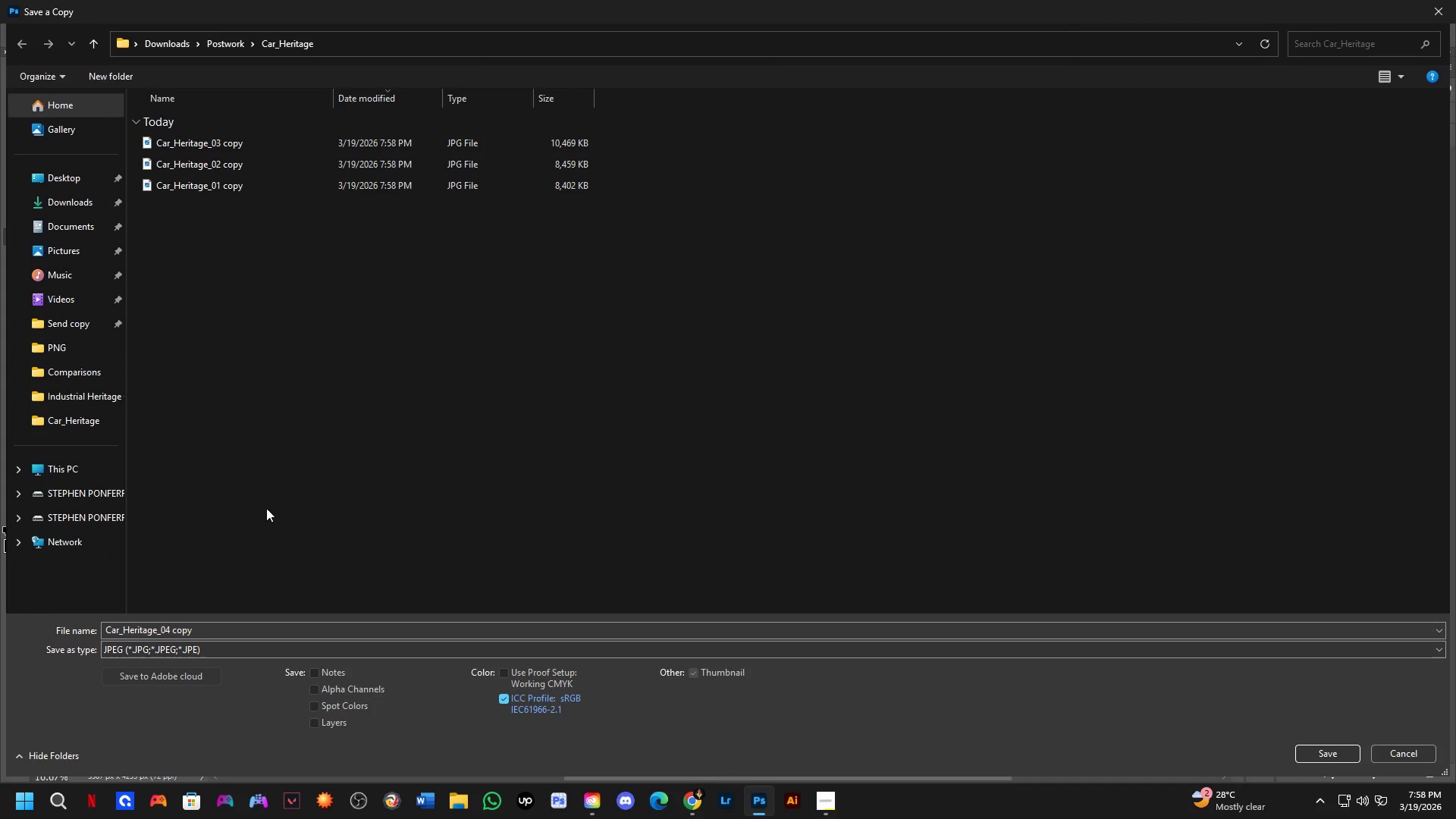 
key(NumpadEnter)
 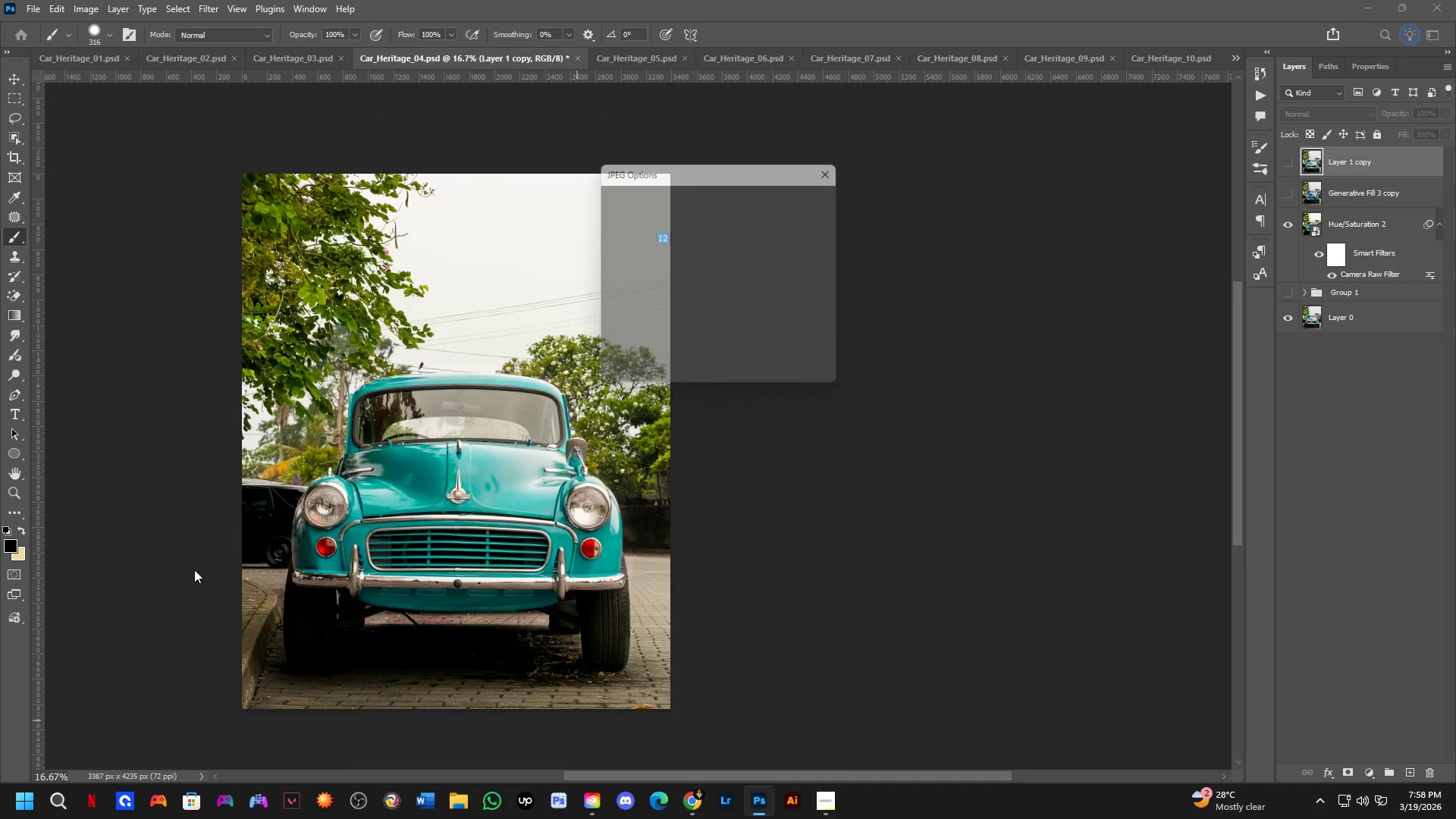 
key(NumpadEnter)
 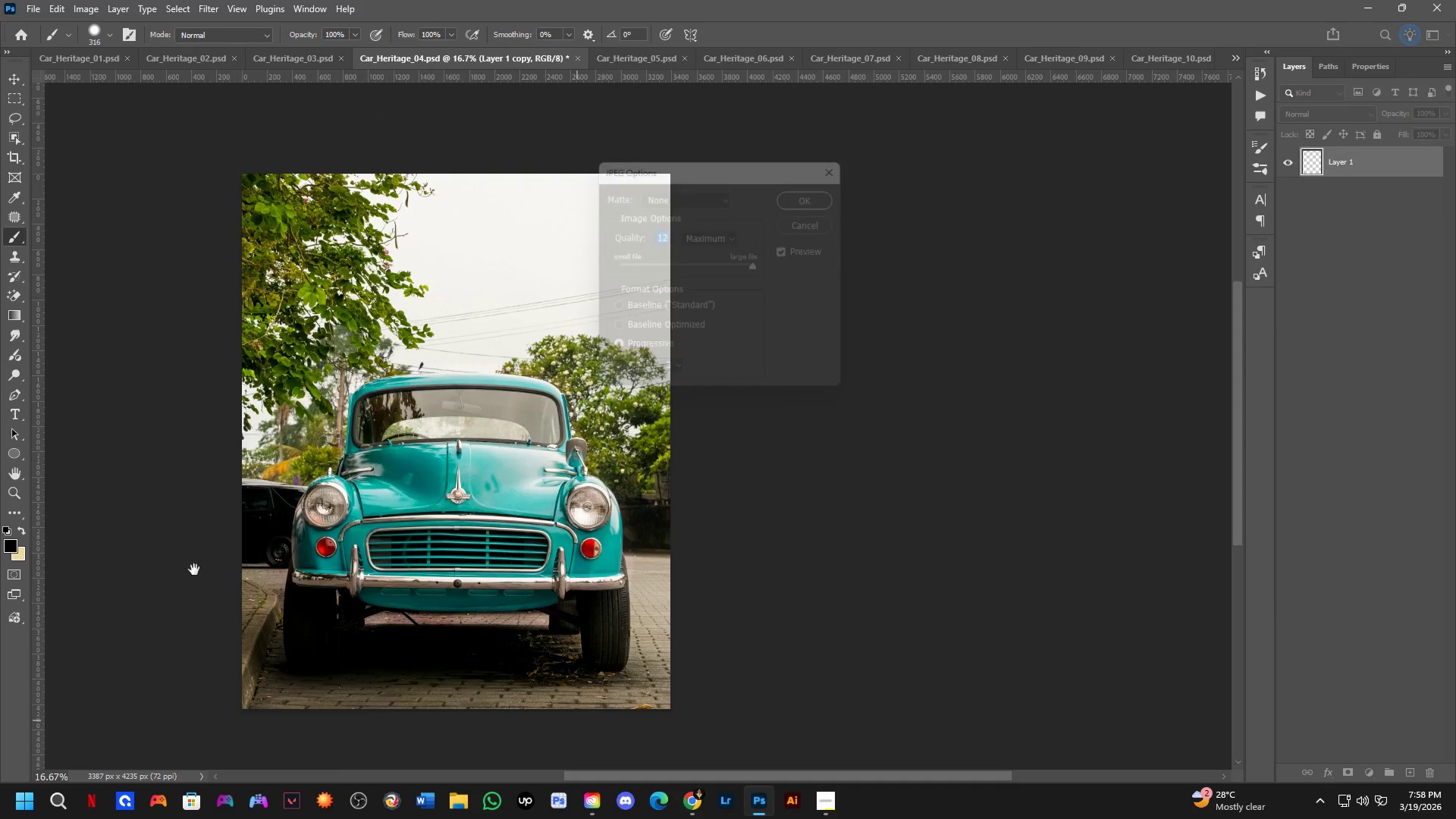 
key(Control+ControlLeft)
 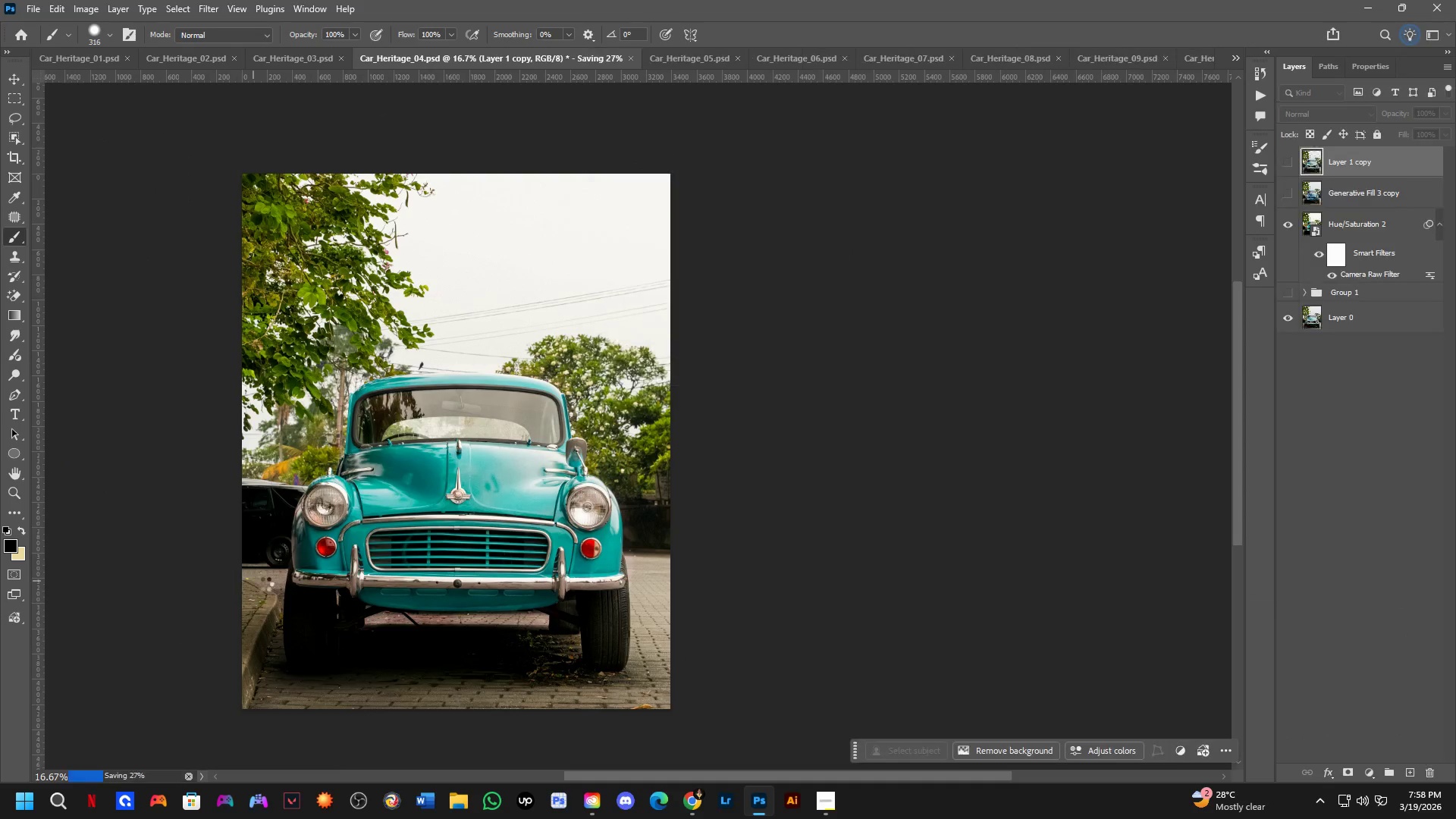 
key(Control+Tab)
 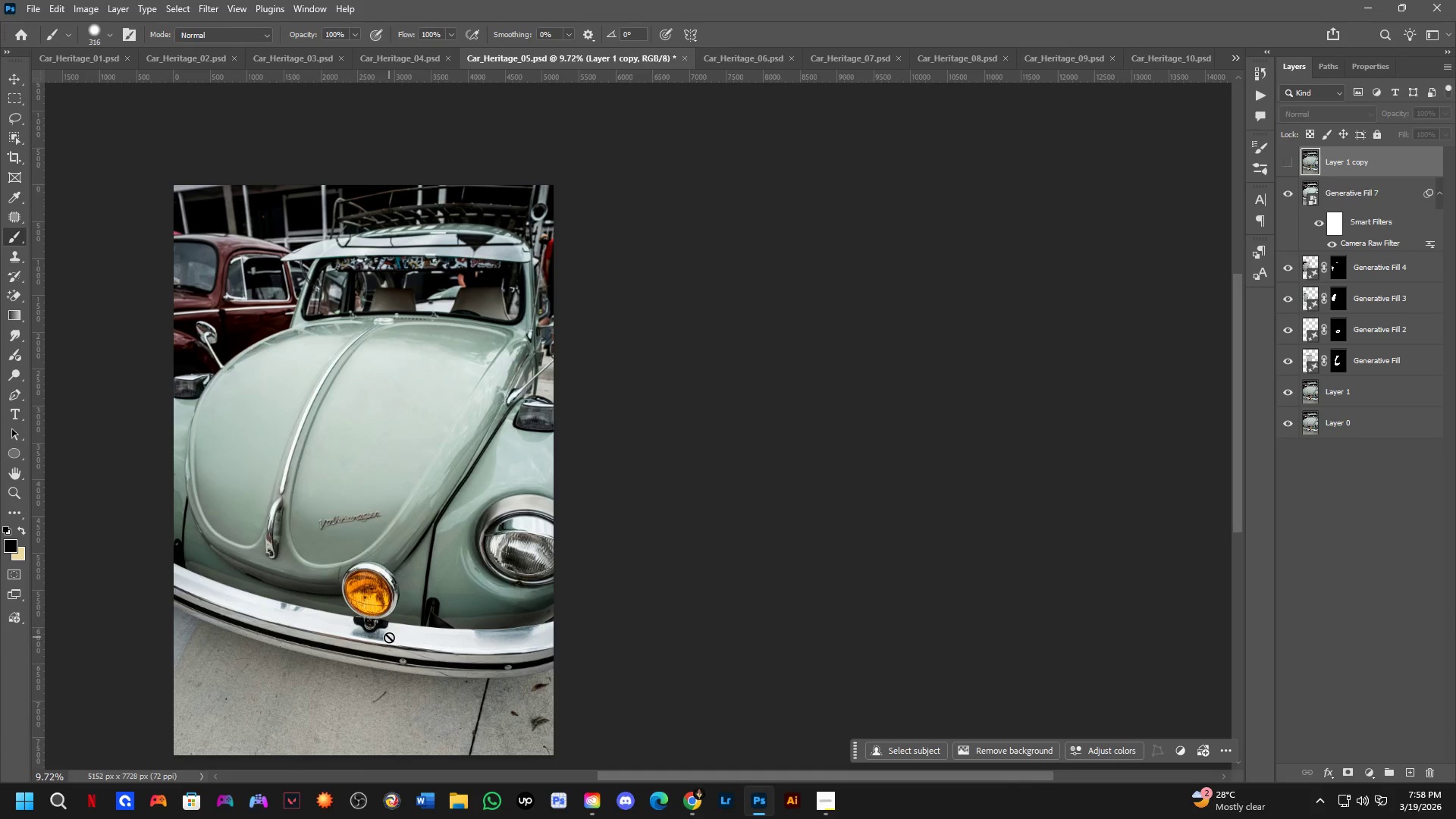 
key(Control+Shift+S)
 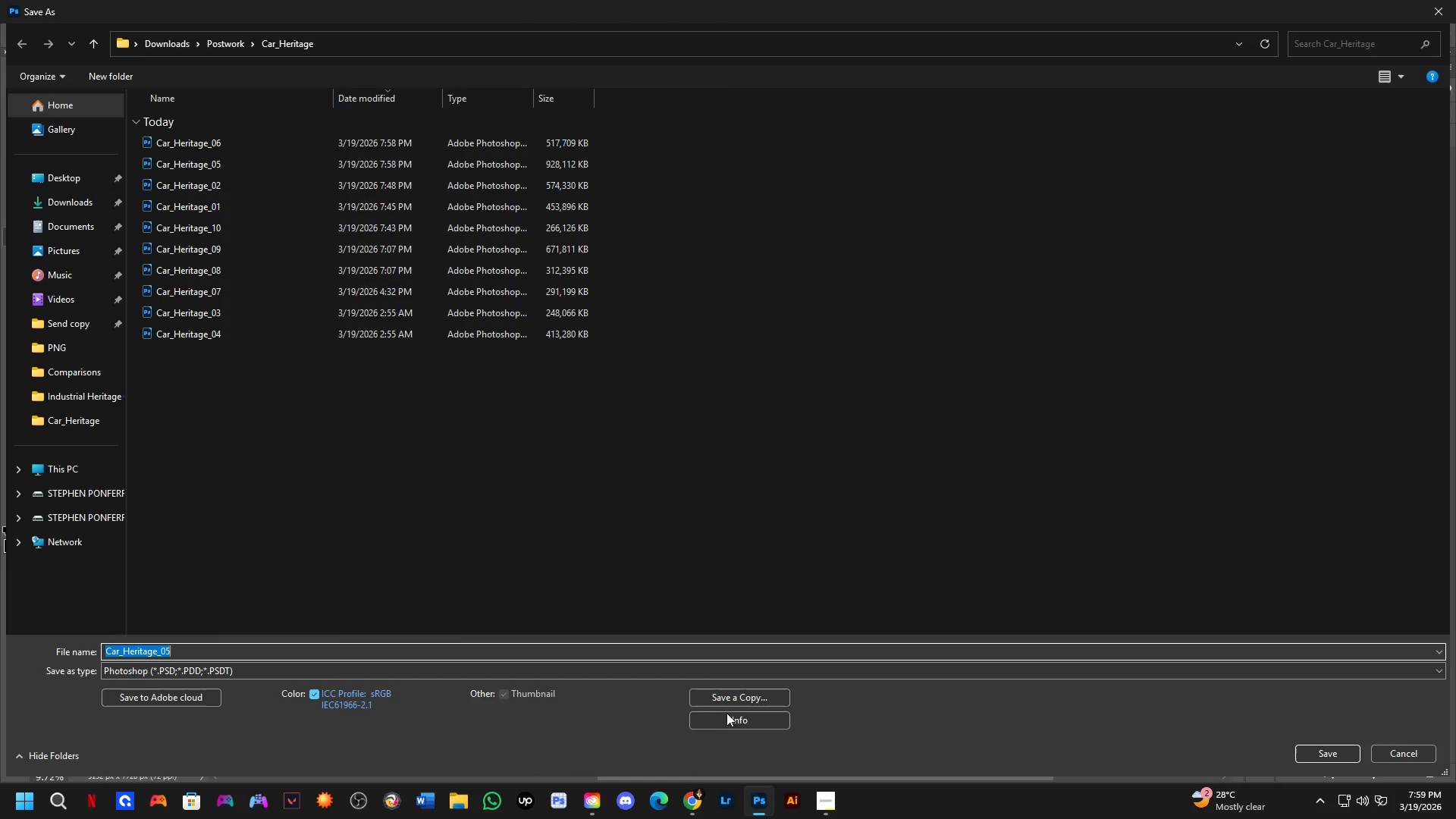 
left_click([745, 690])
 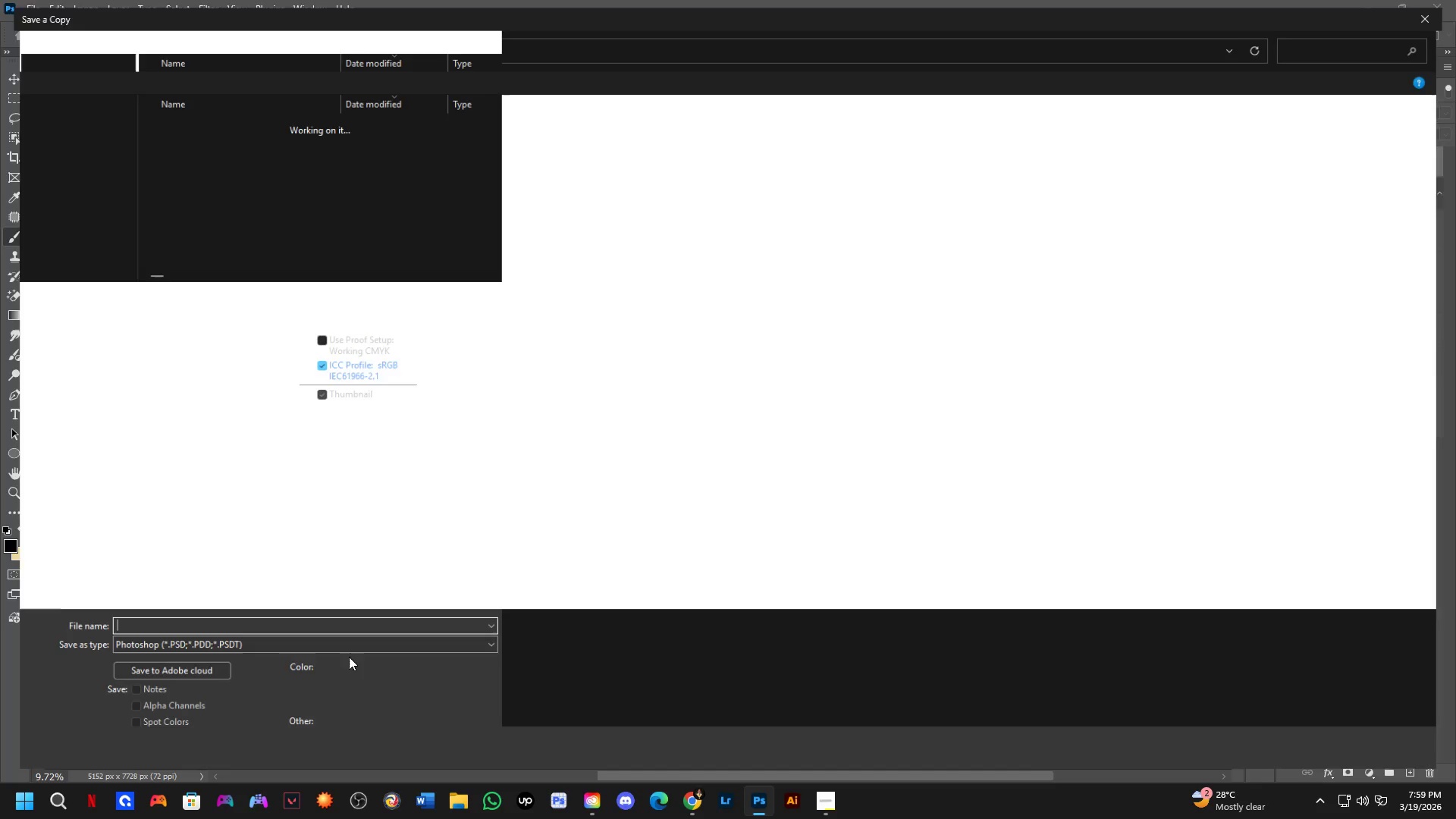 
left_click([349, 657])
 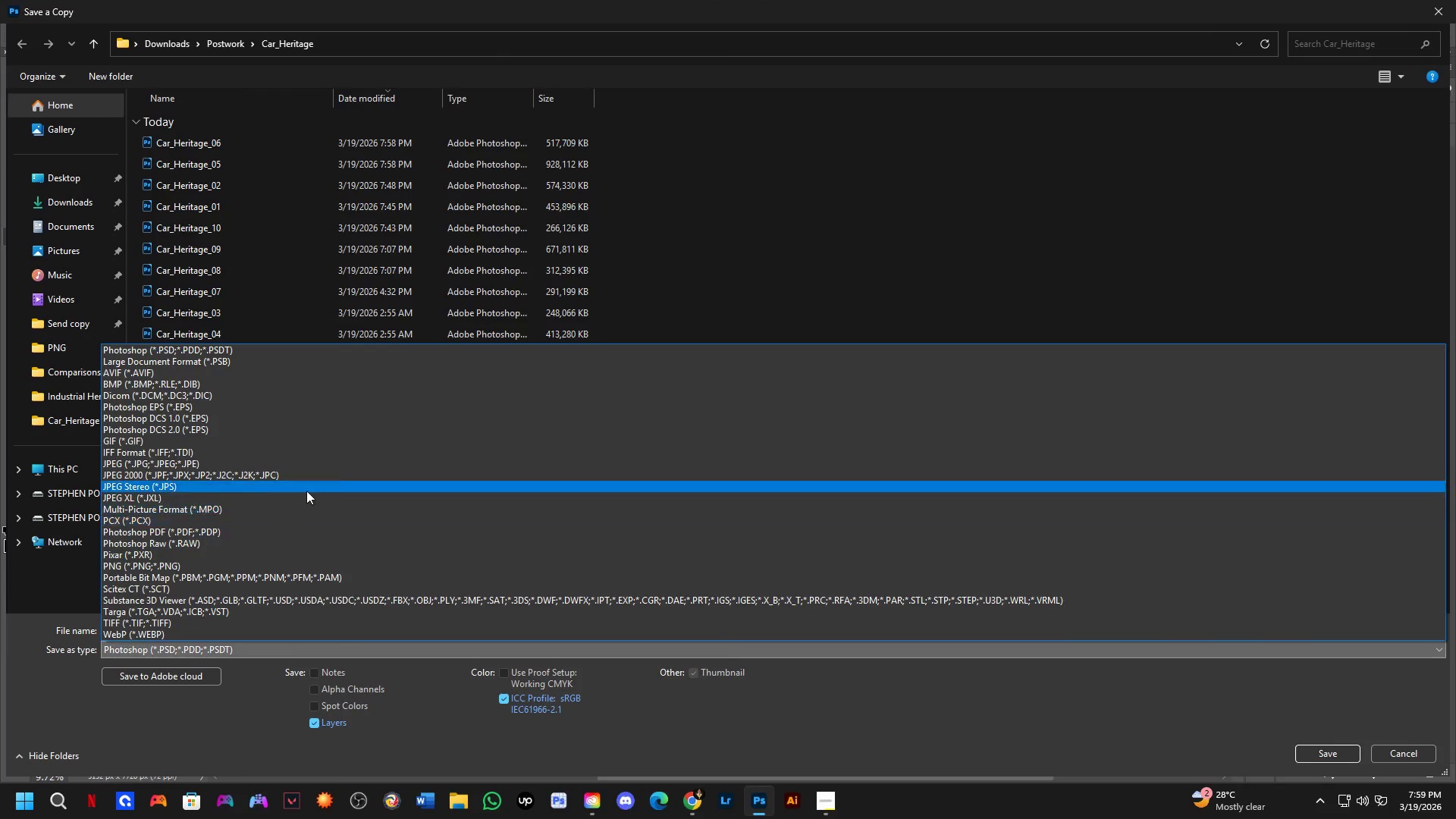 
left_click([326, 465])
 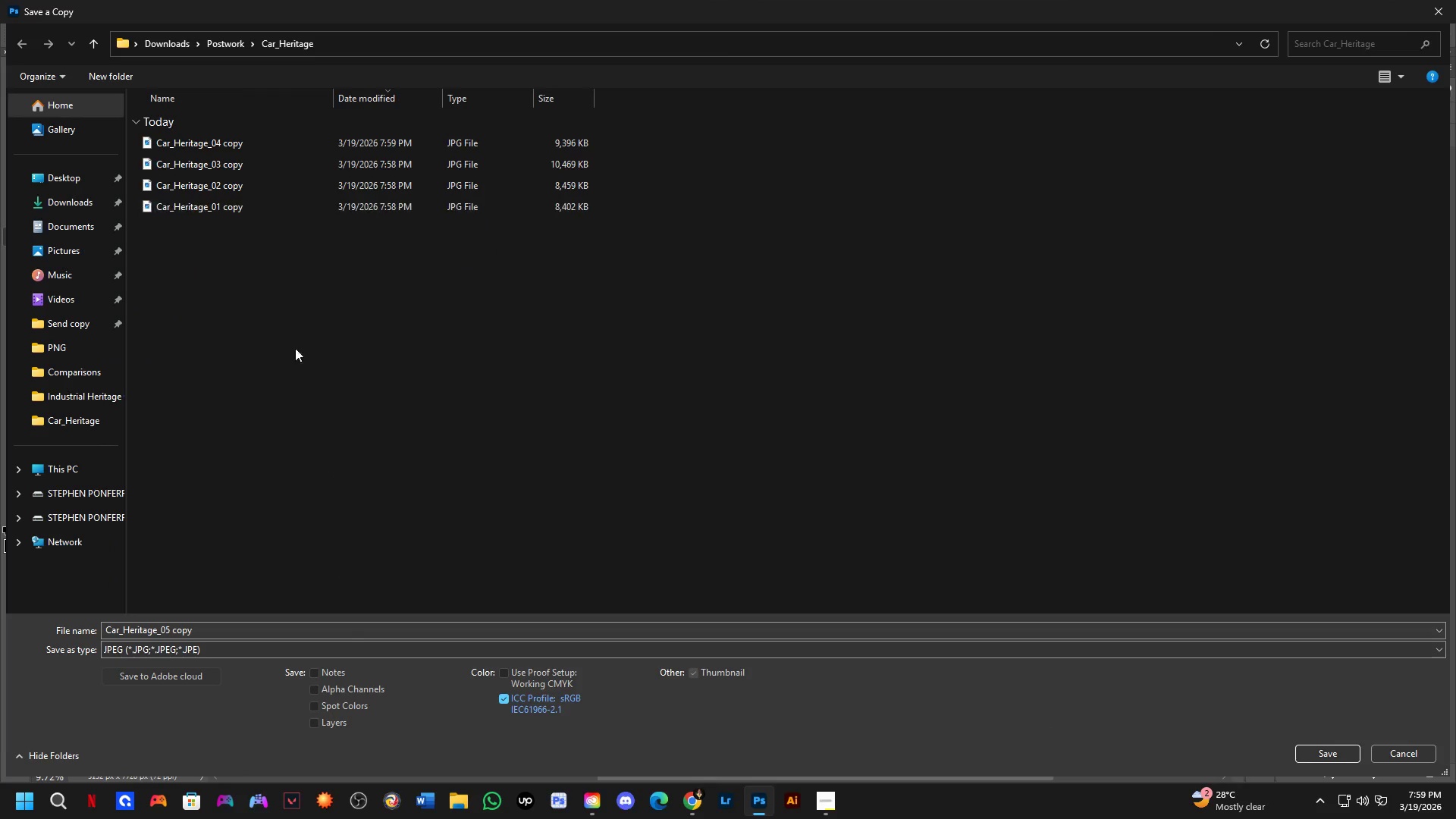 
key(NumpadEnter)
 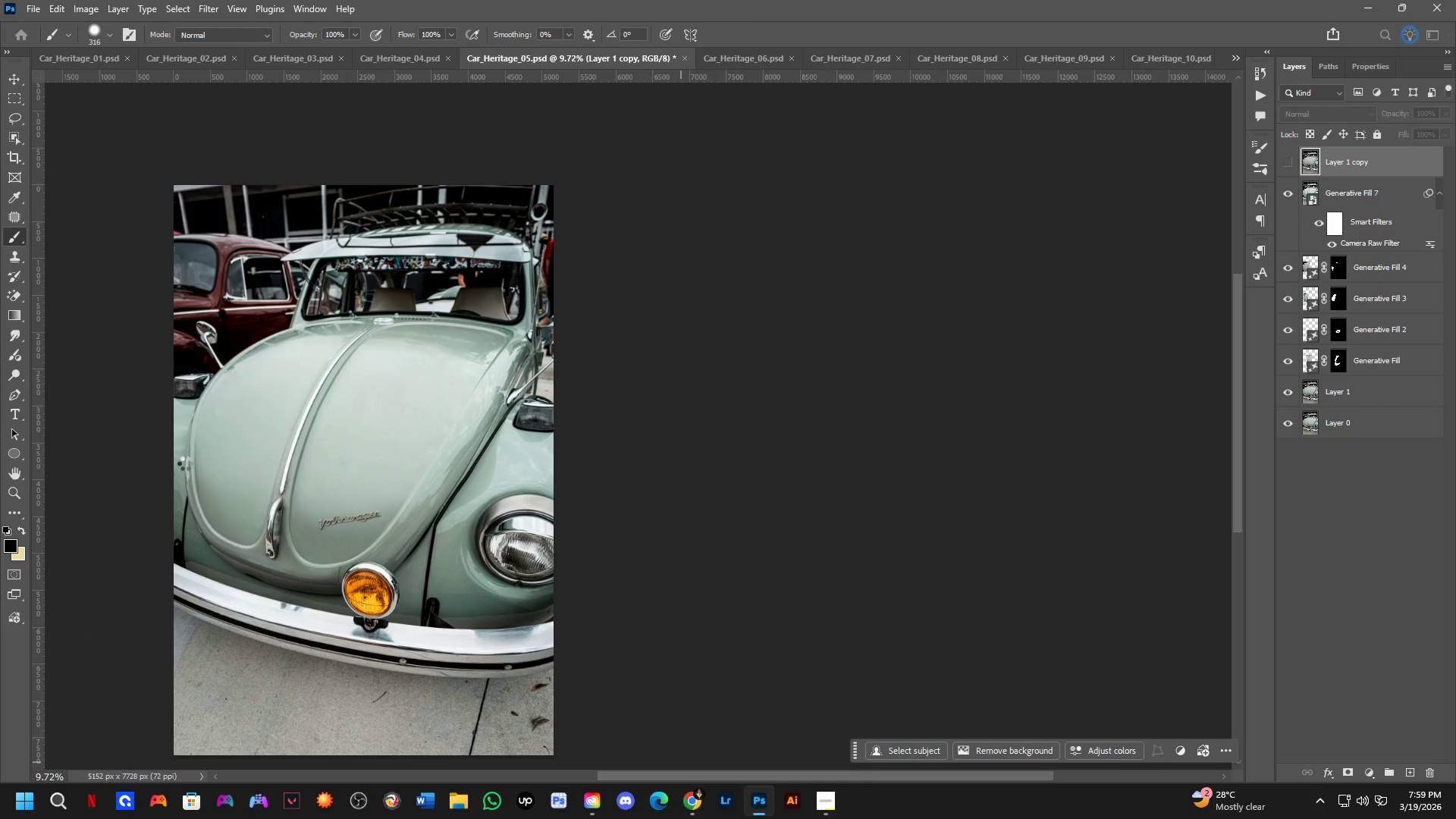 
key(NumpadEnter)
 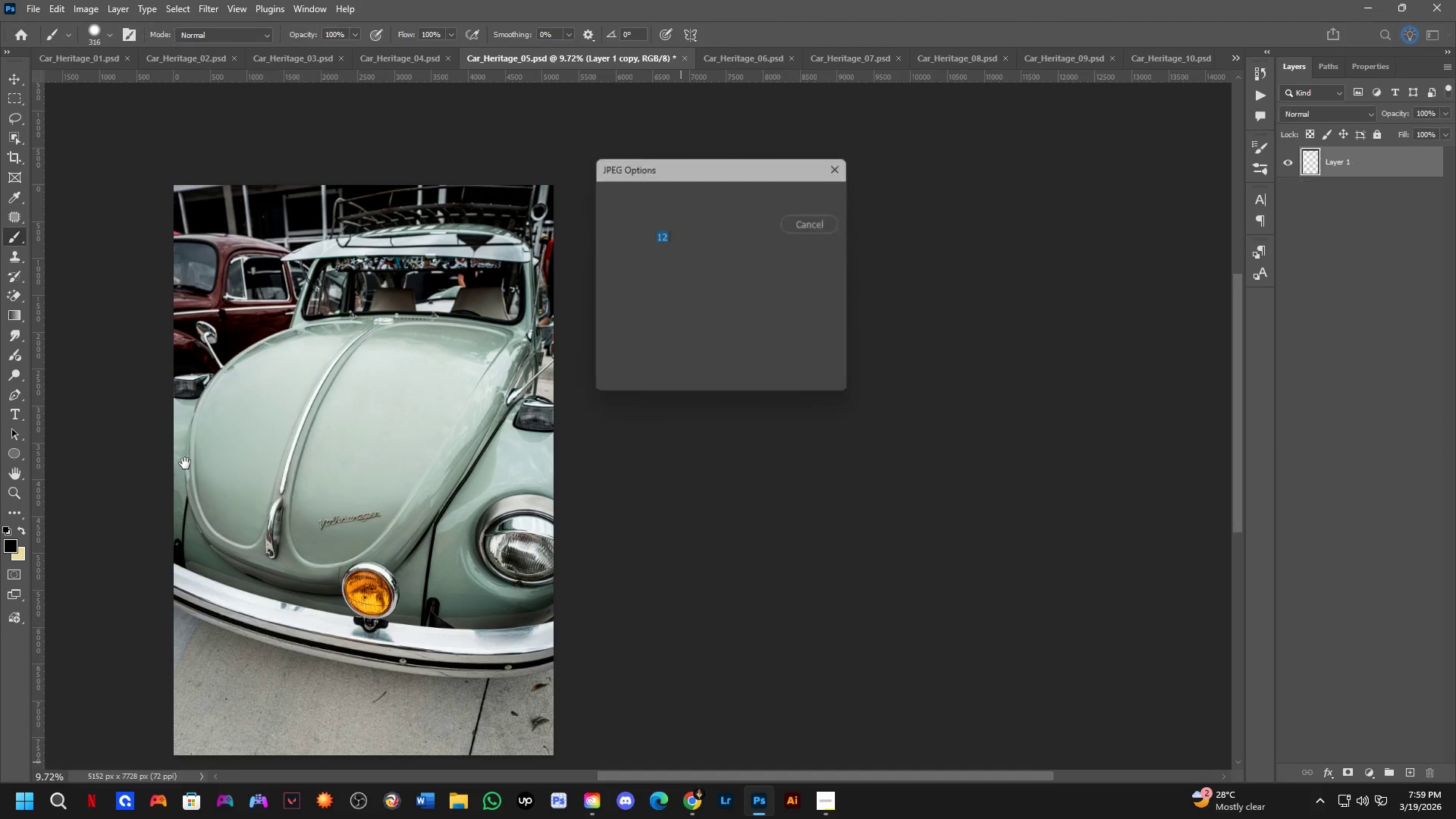 
key(Control+ControlLeft)
 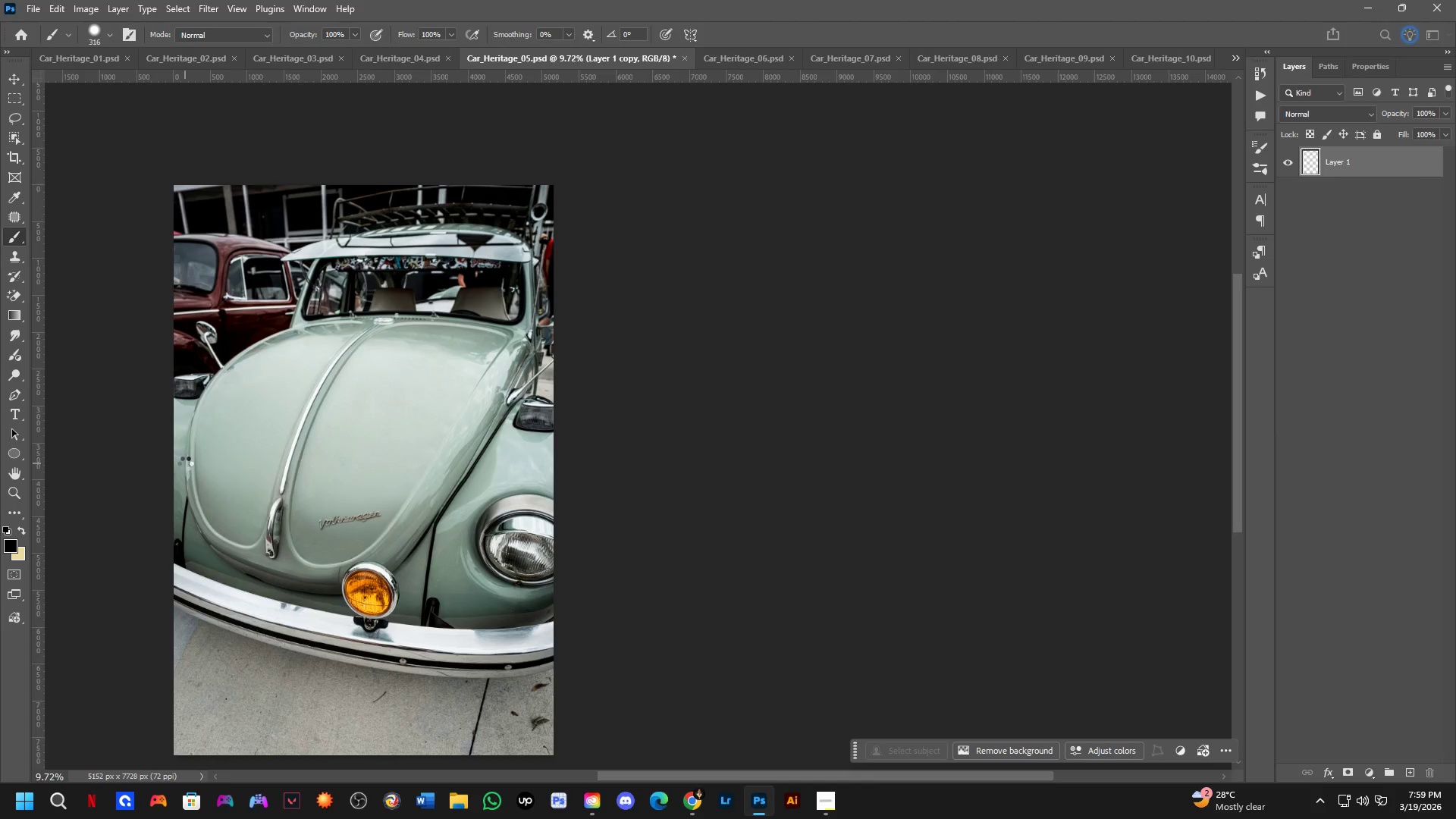 
key(Control+Tab)
 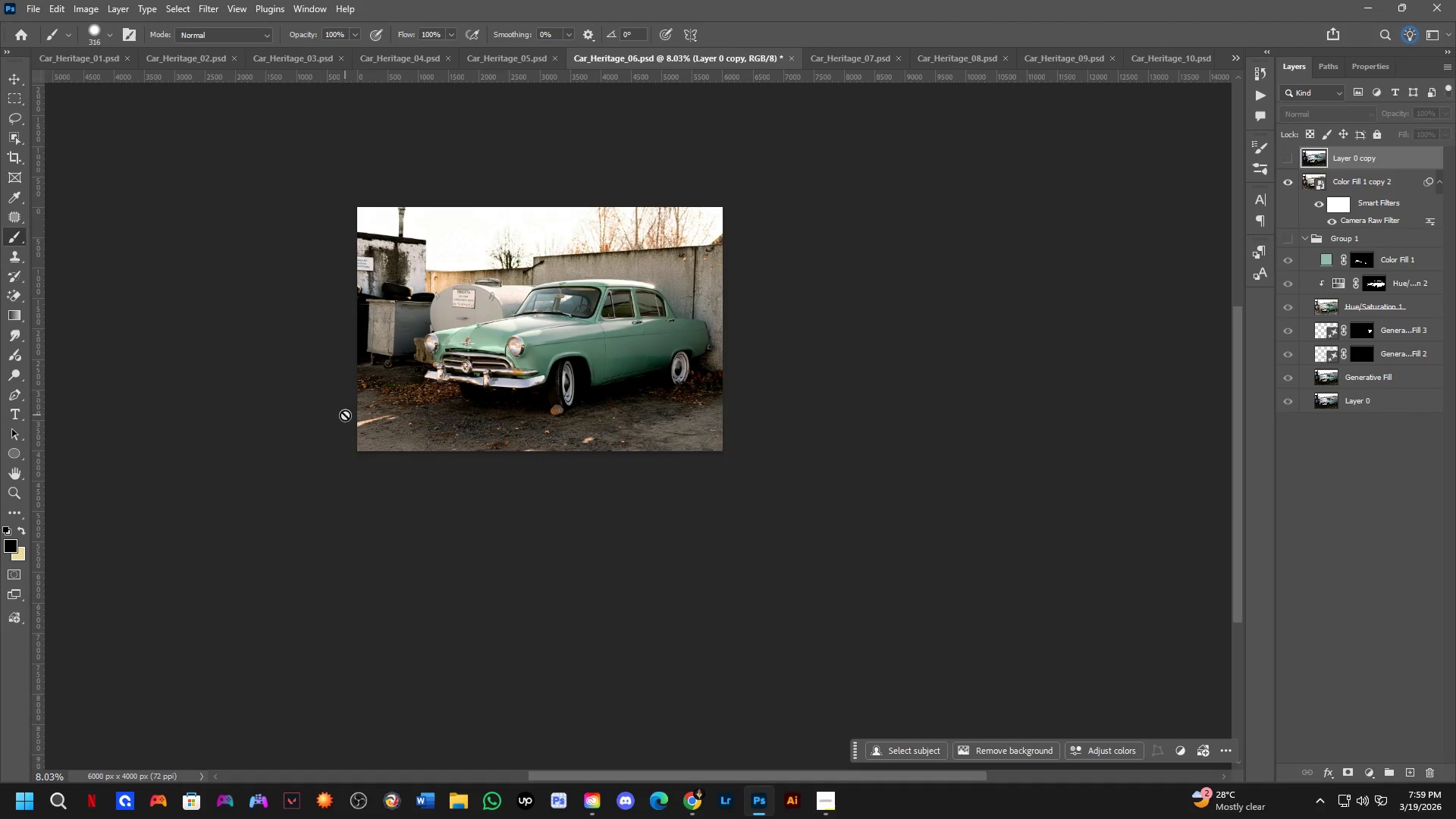 
hold_key(key=Space, duration=0.42)
 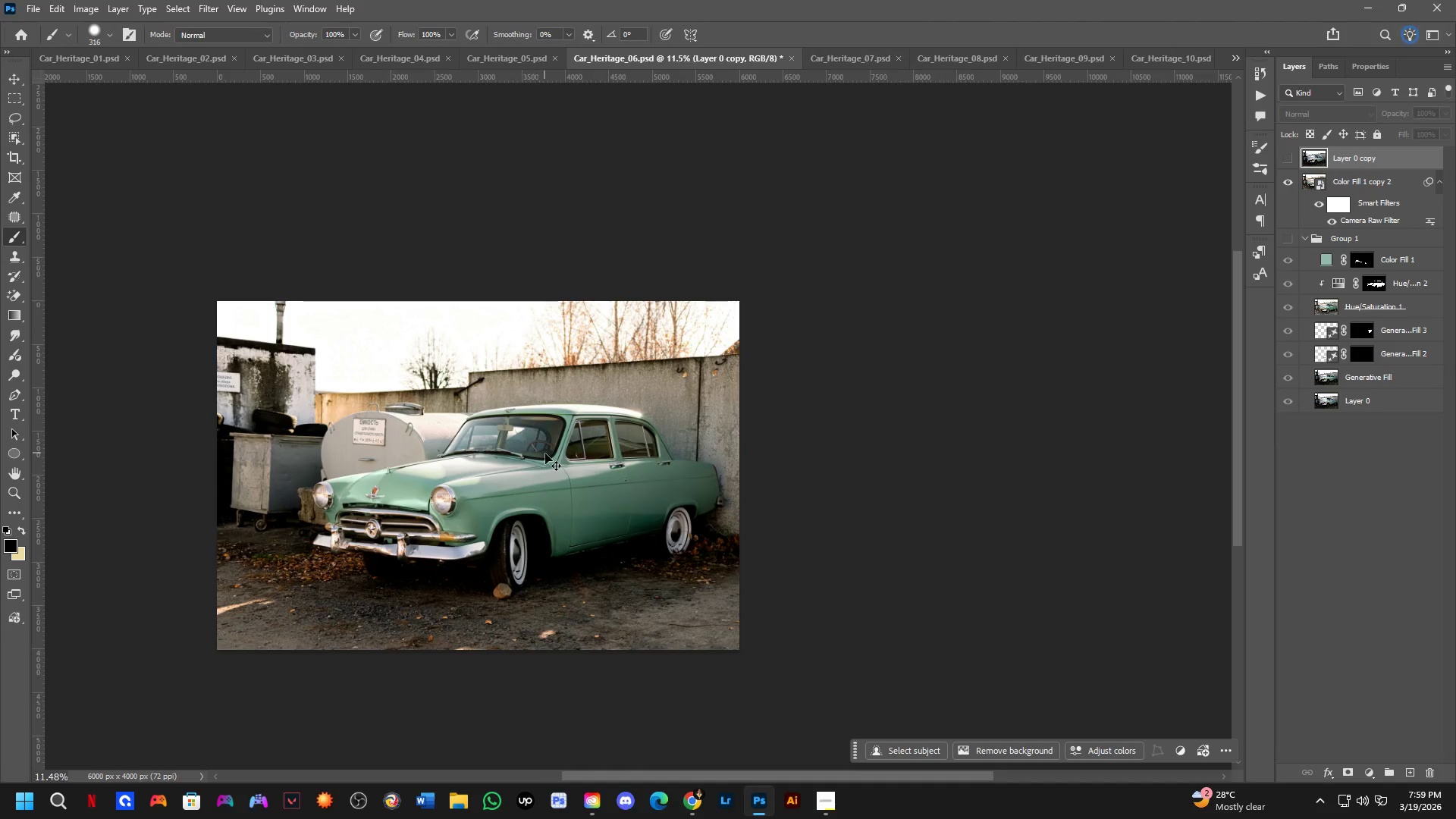 
left_click_drag(start_coordinate=[532, 359], to_coordinate=[485, 488])
 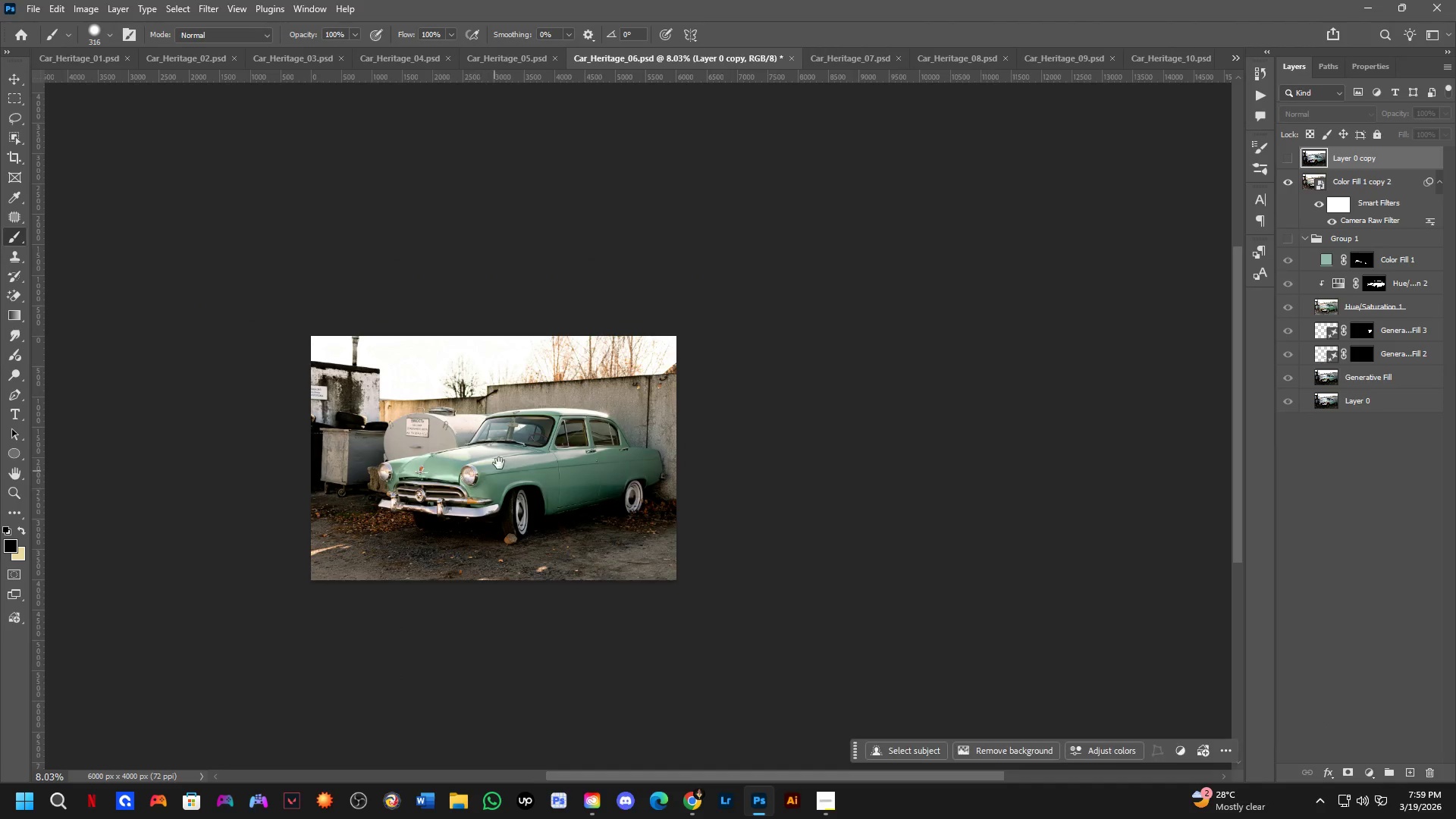 
key(Control+Shift+S)
 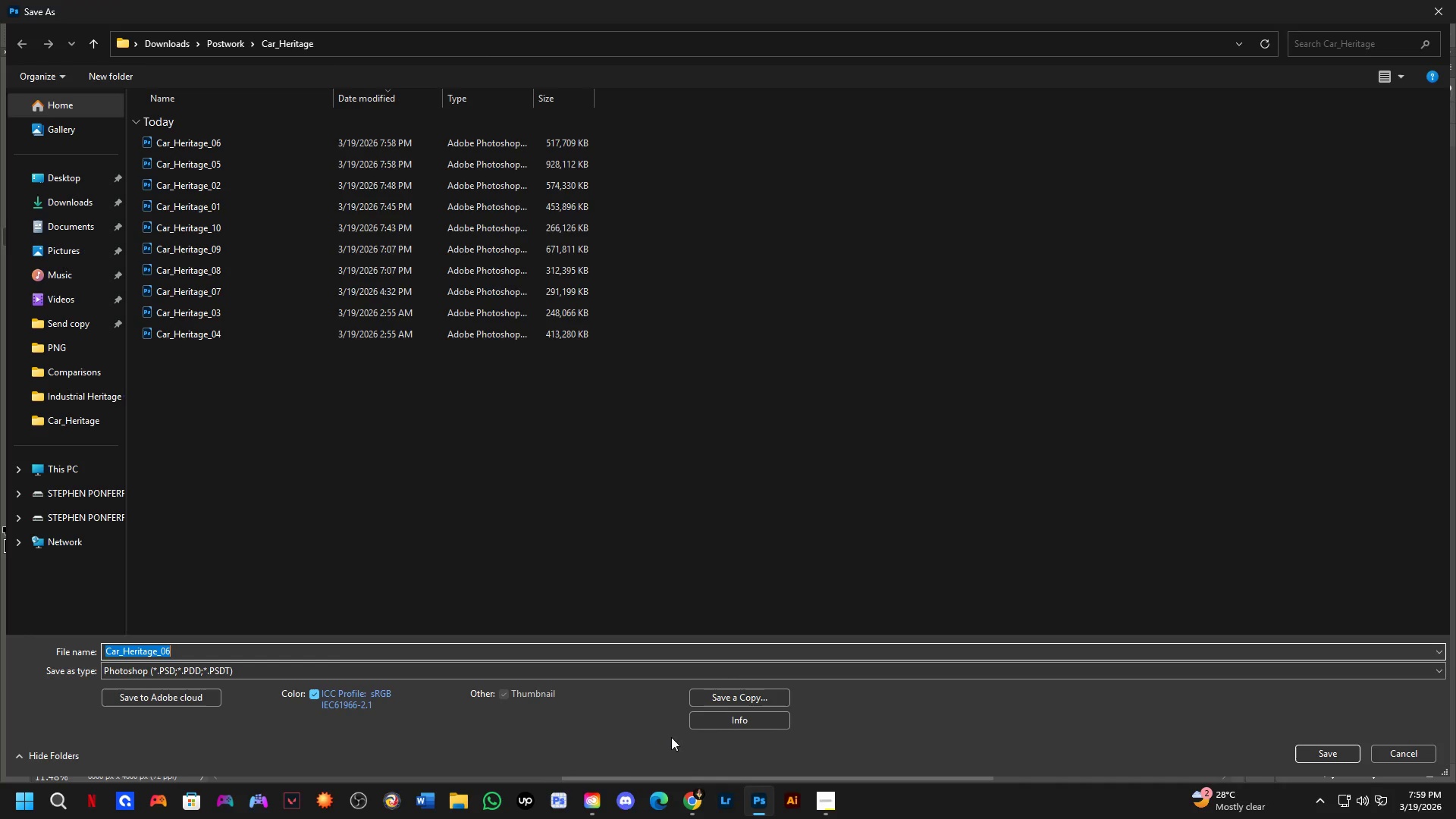 
scroll: coordinate [530, 419], scroll_direction: up, amount: 4.0
 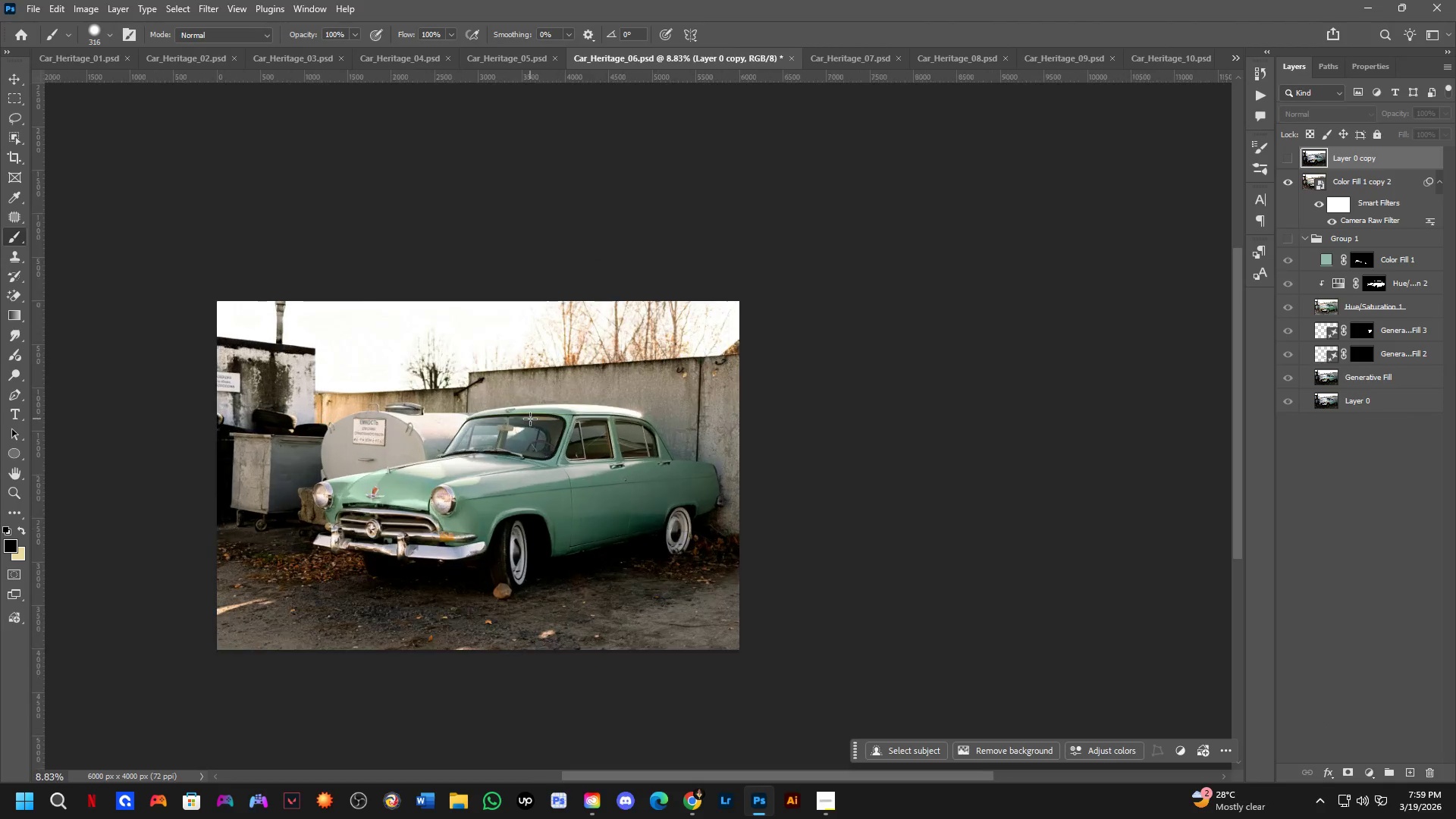 
left_click([730, 703])
 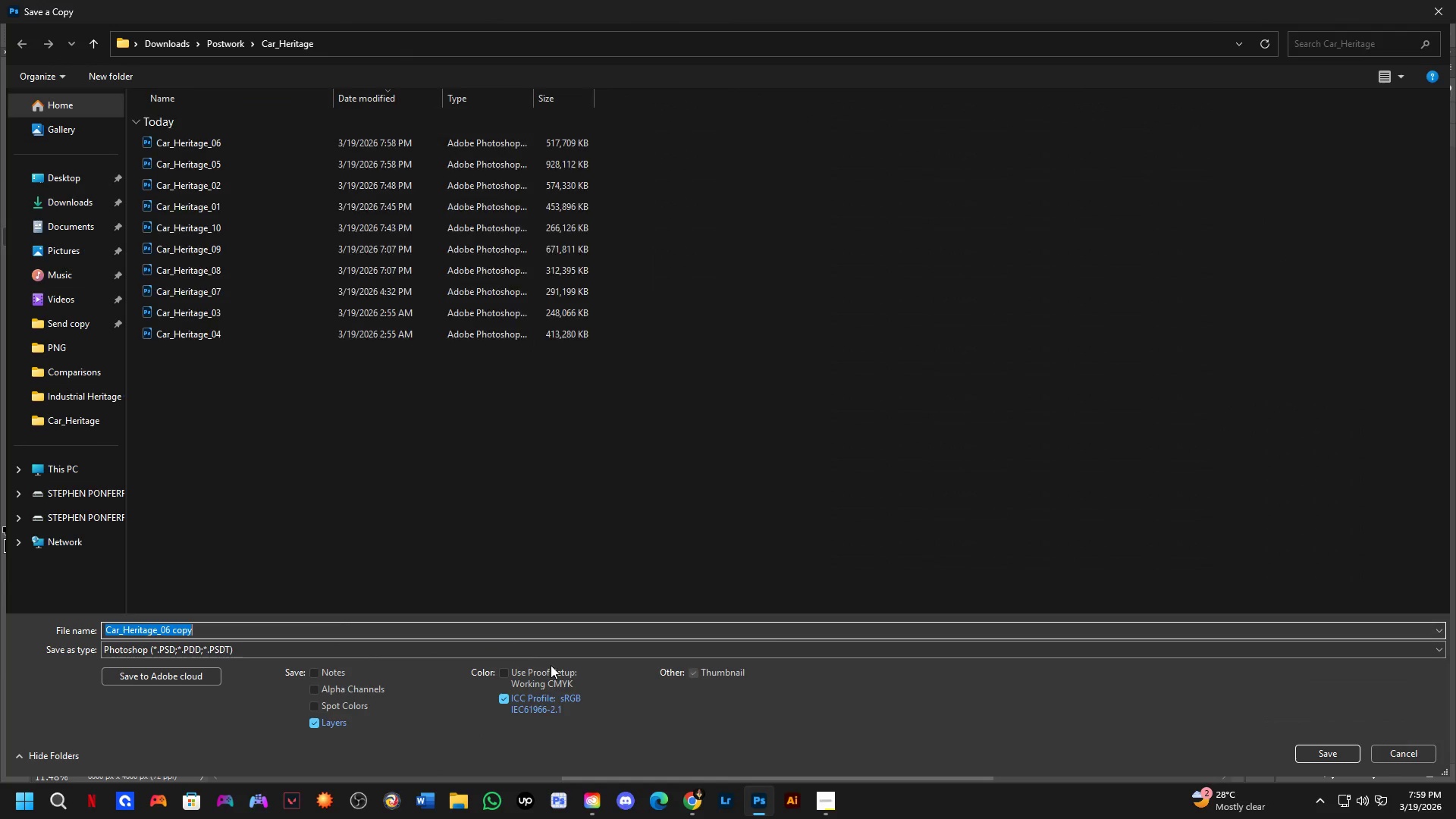 
left_click([561, 657])
 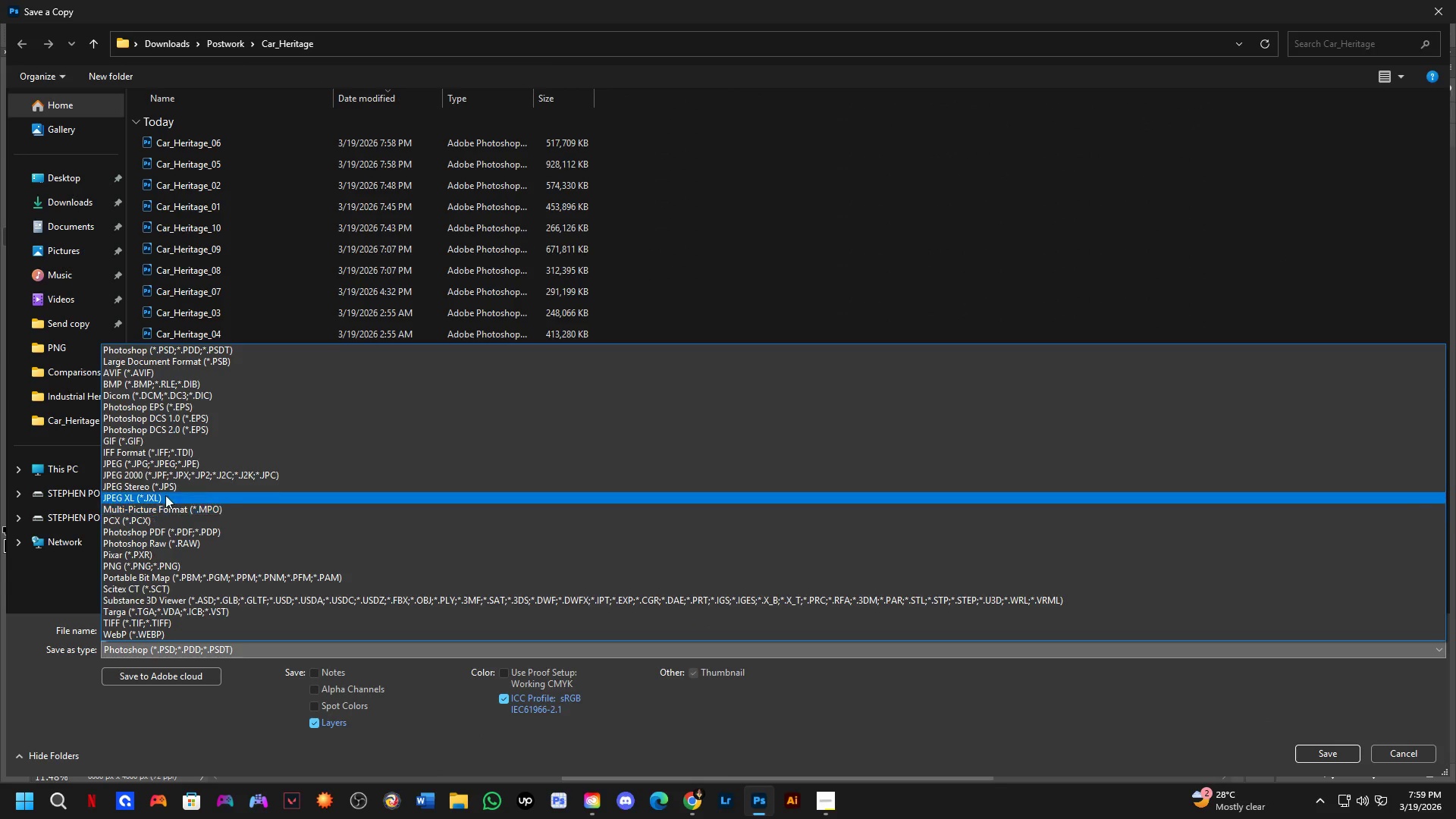 
left_click([190, 469])
 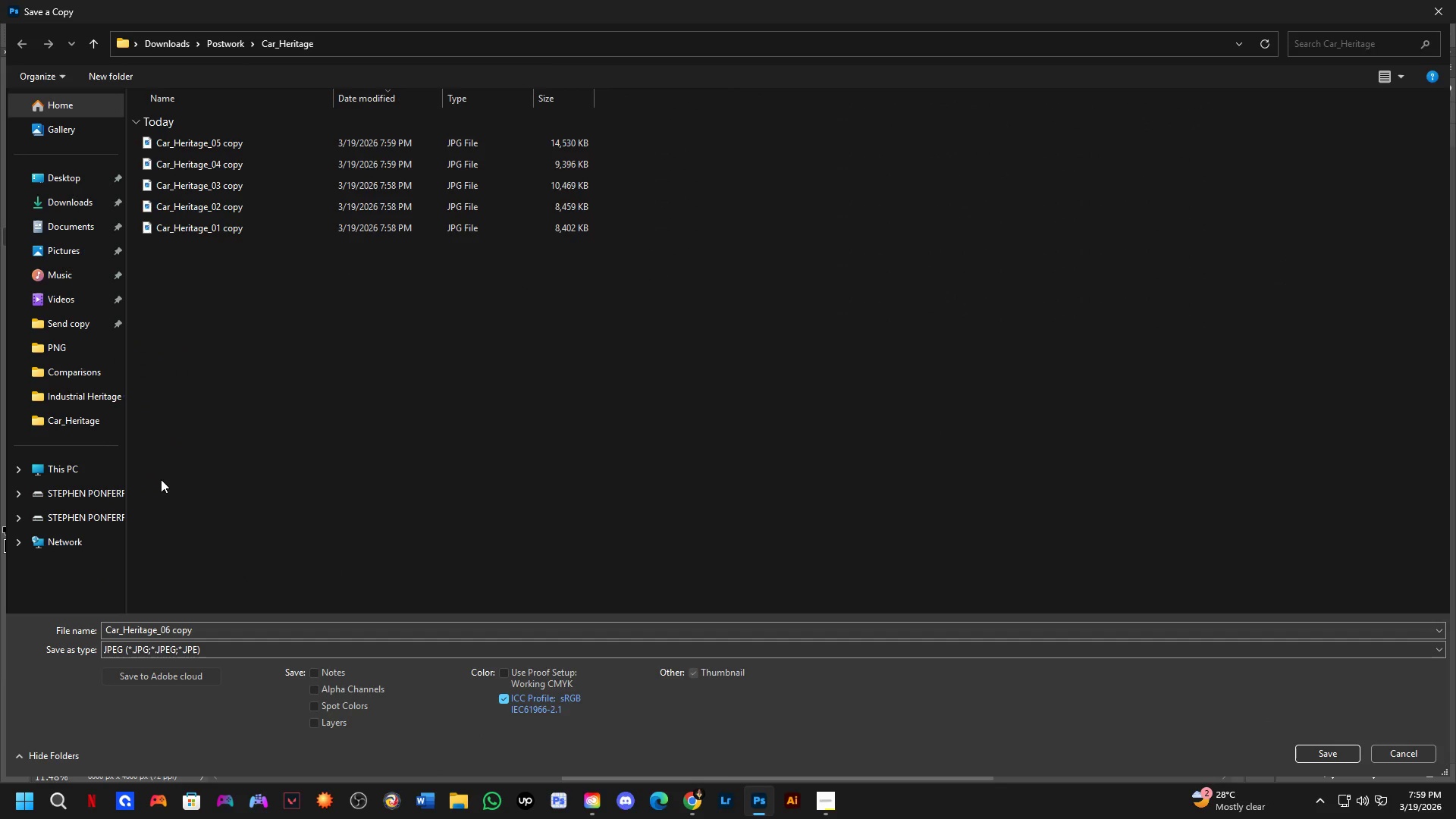 
key(NumpadEnter)
 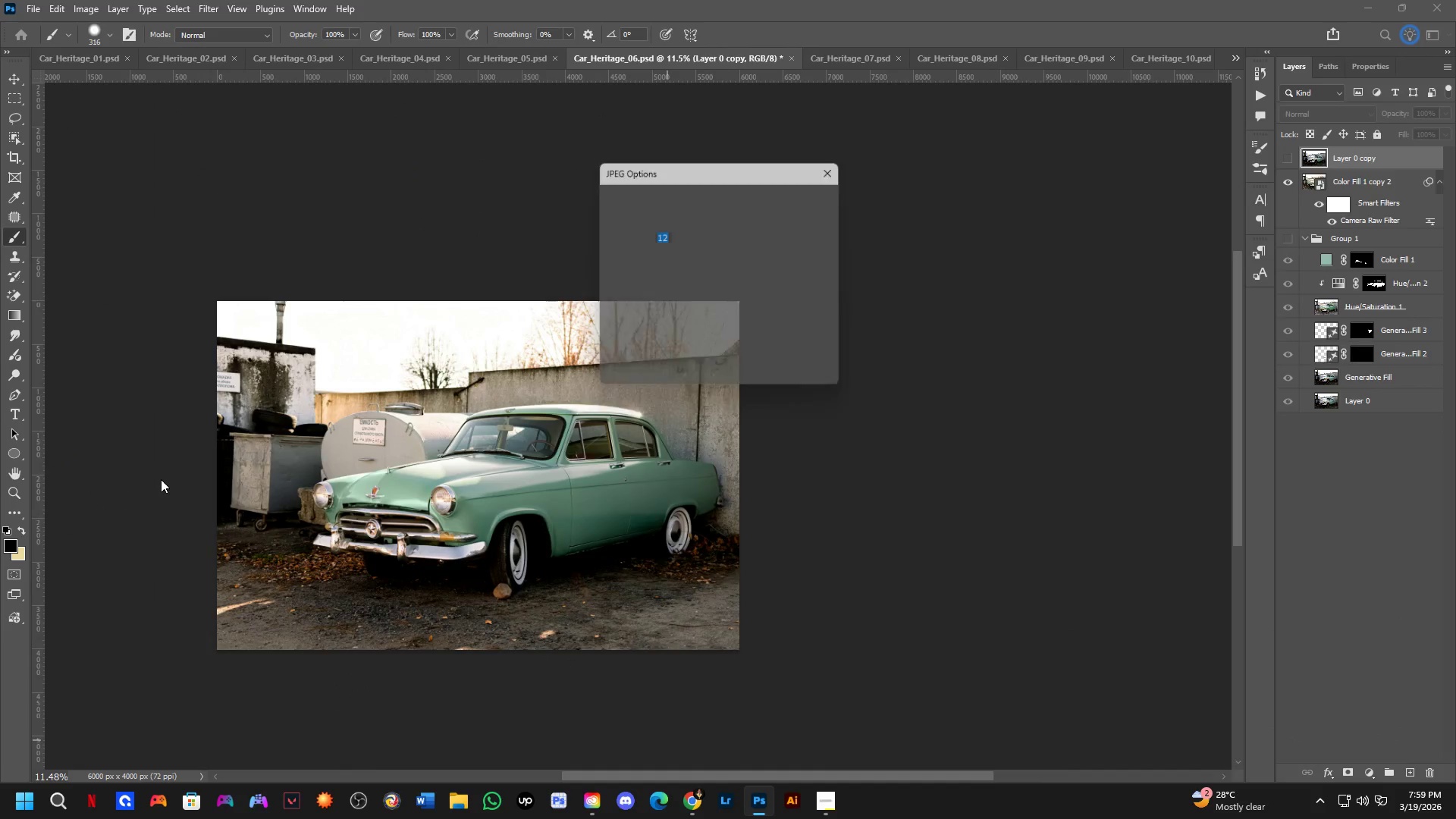 
key(NumpadEnter)
 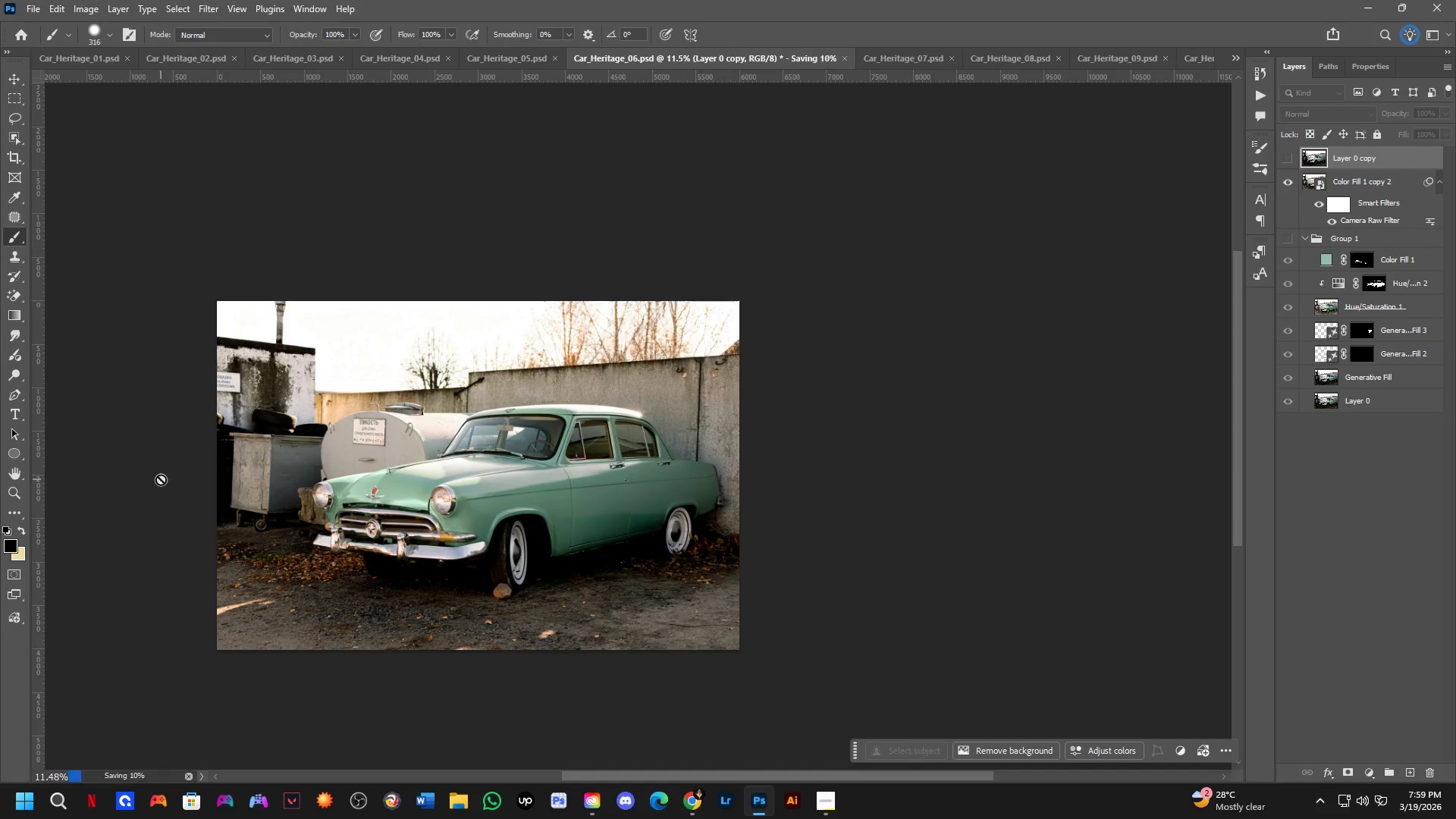 
key(Control+ControlLeft)
 